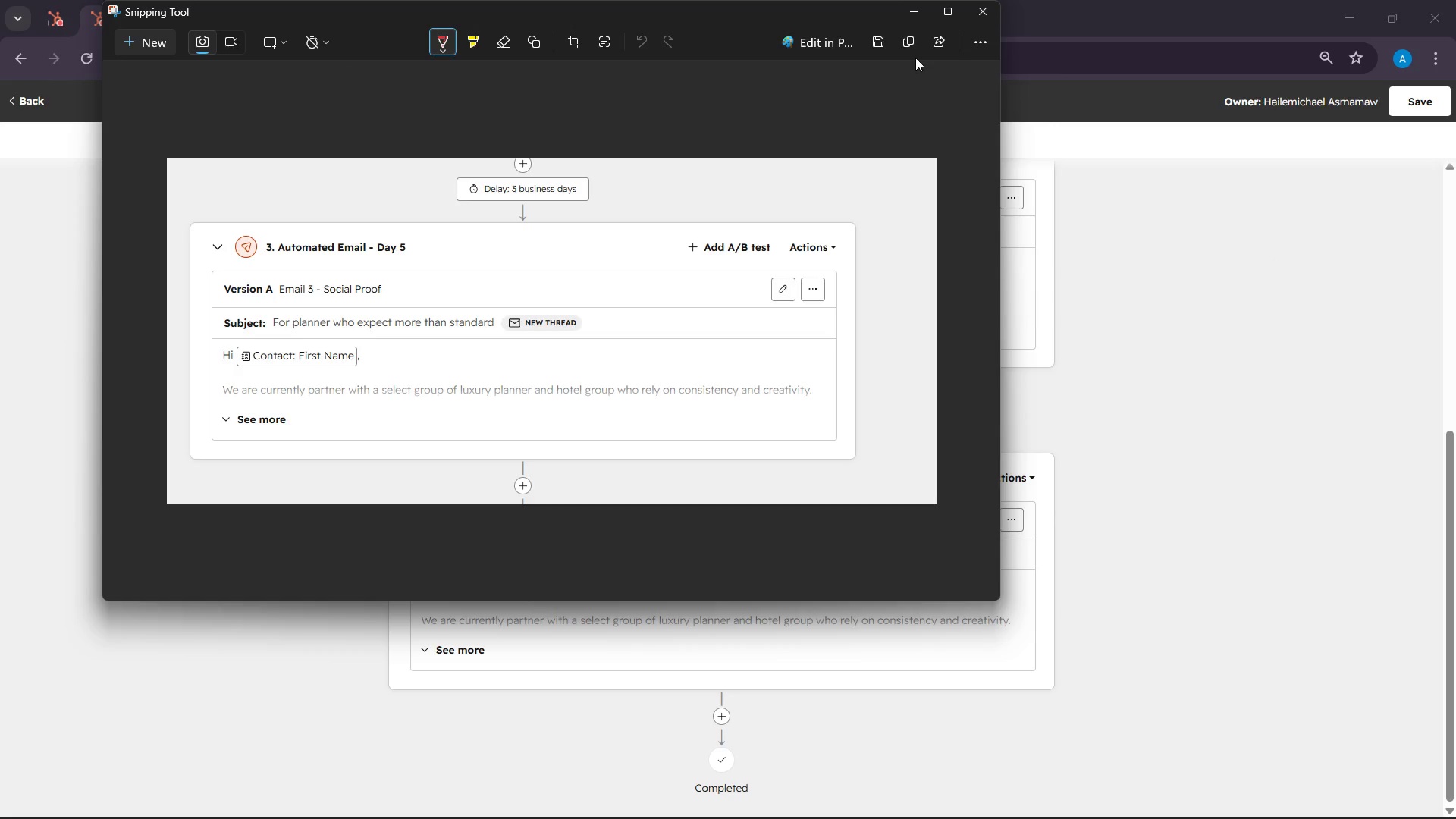 
left_click([912, 40])
 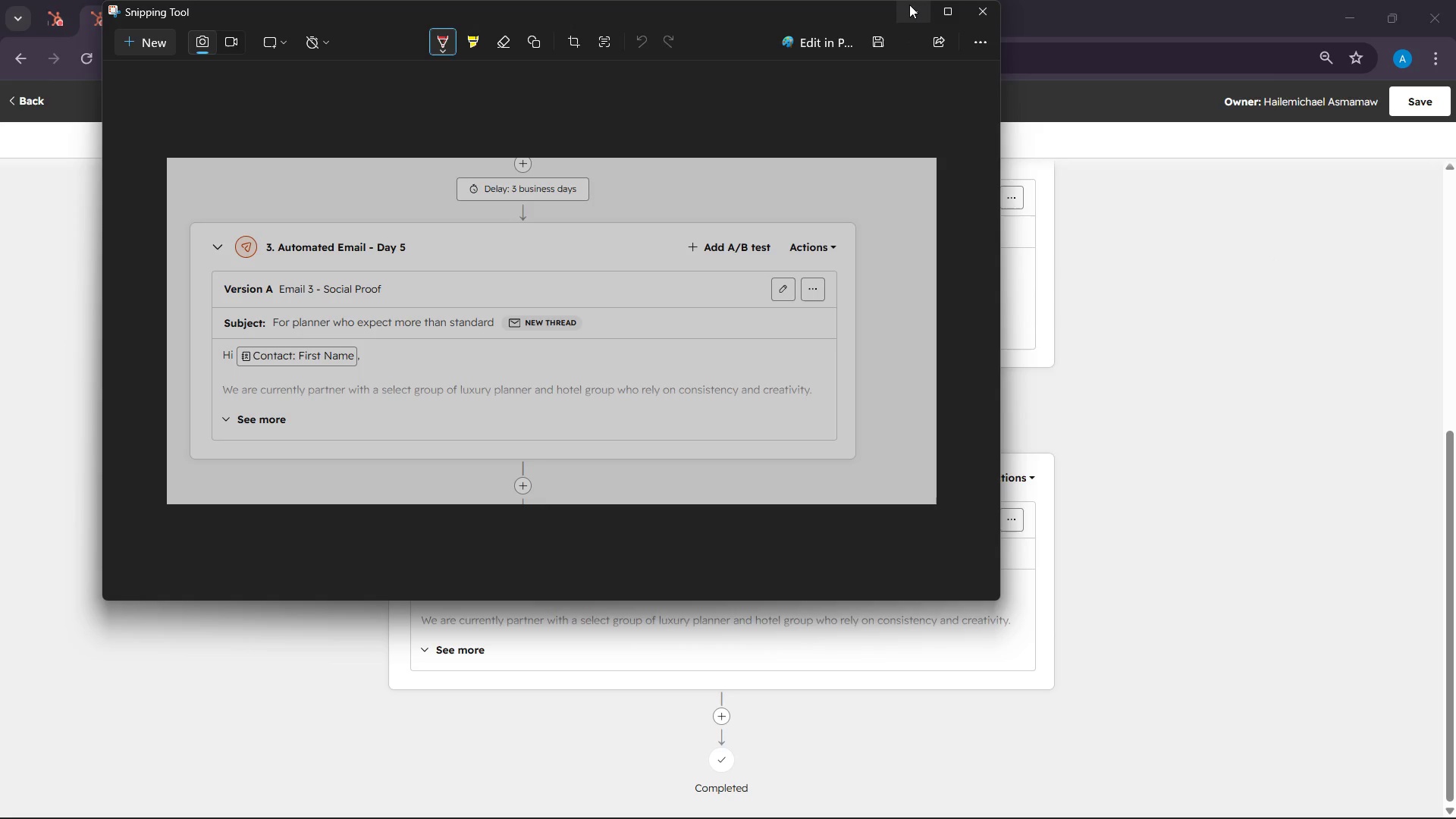 
left_click([909, 5])
 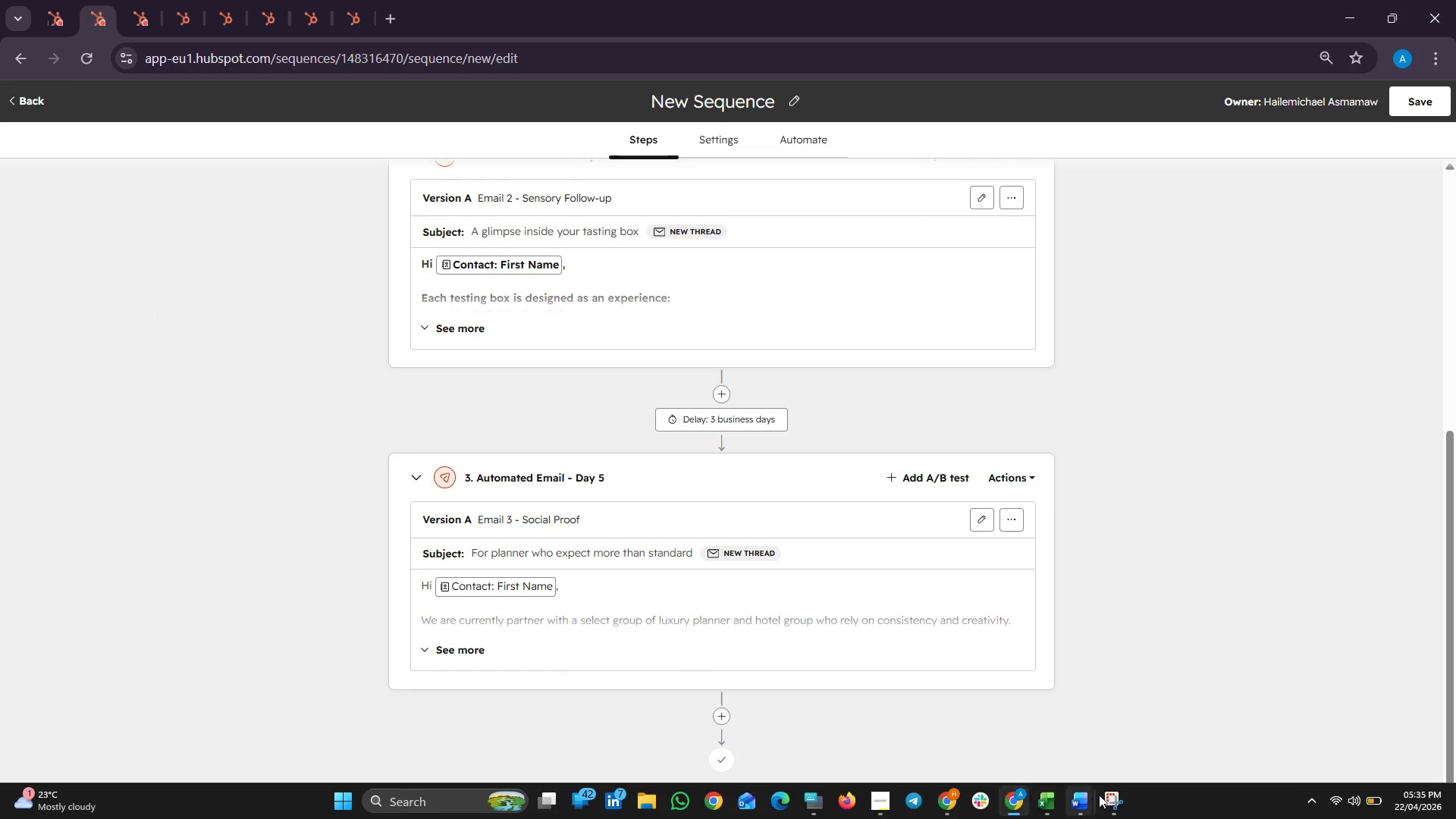 
left_click([1082, 798])
 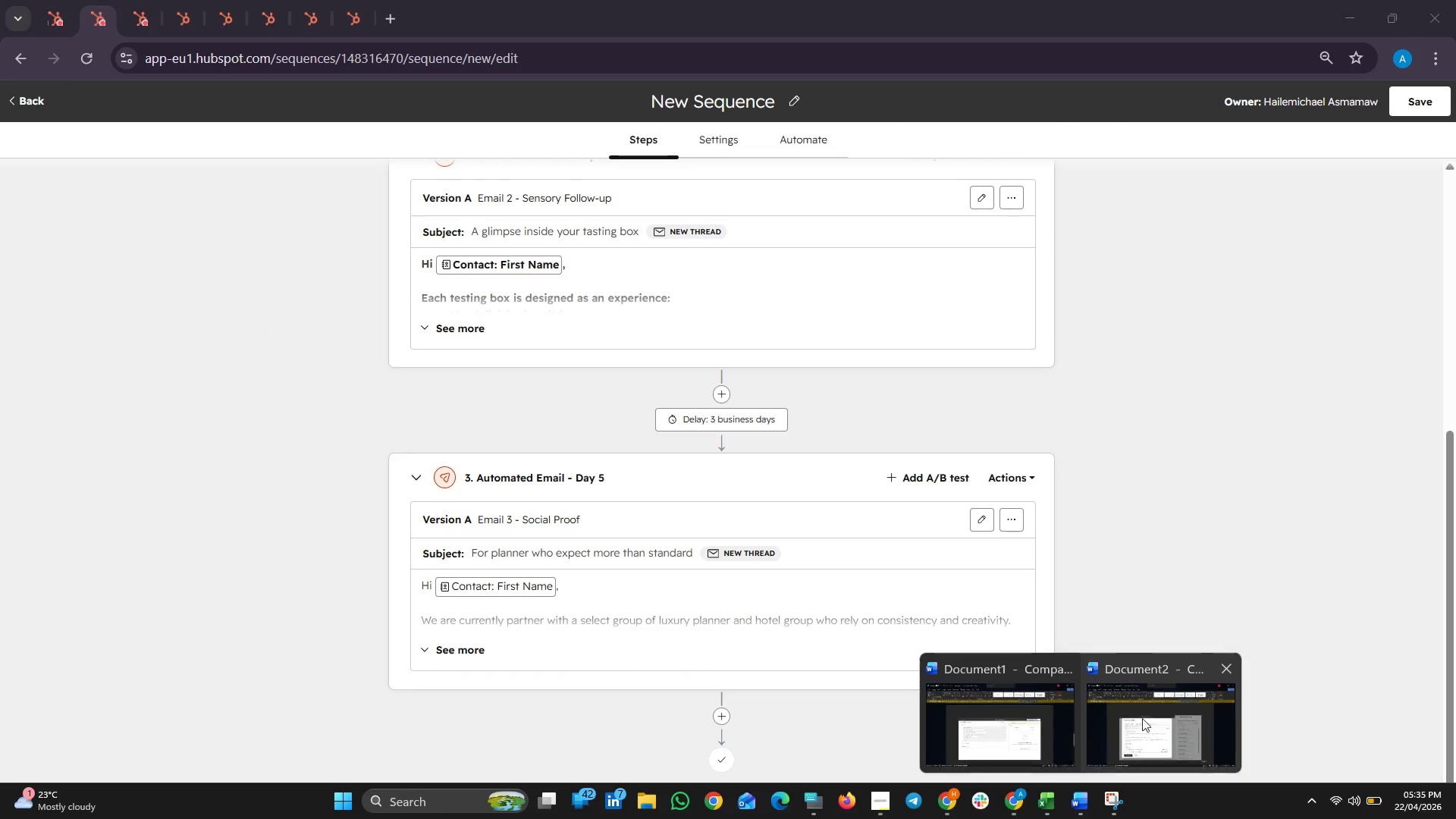 
left_click([1152, 714])
 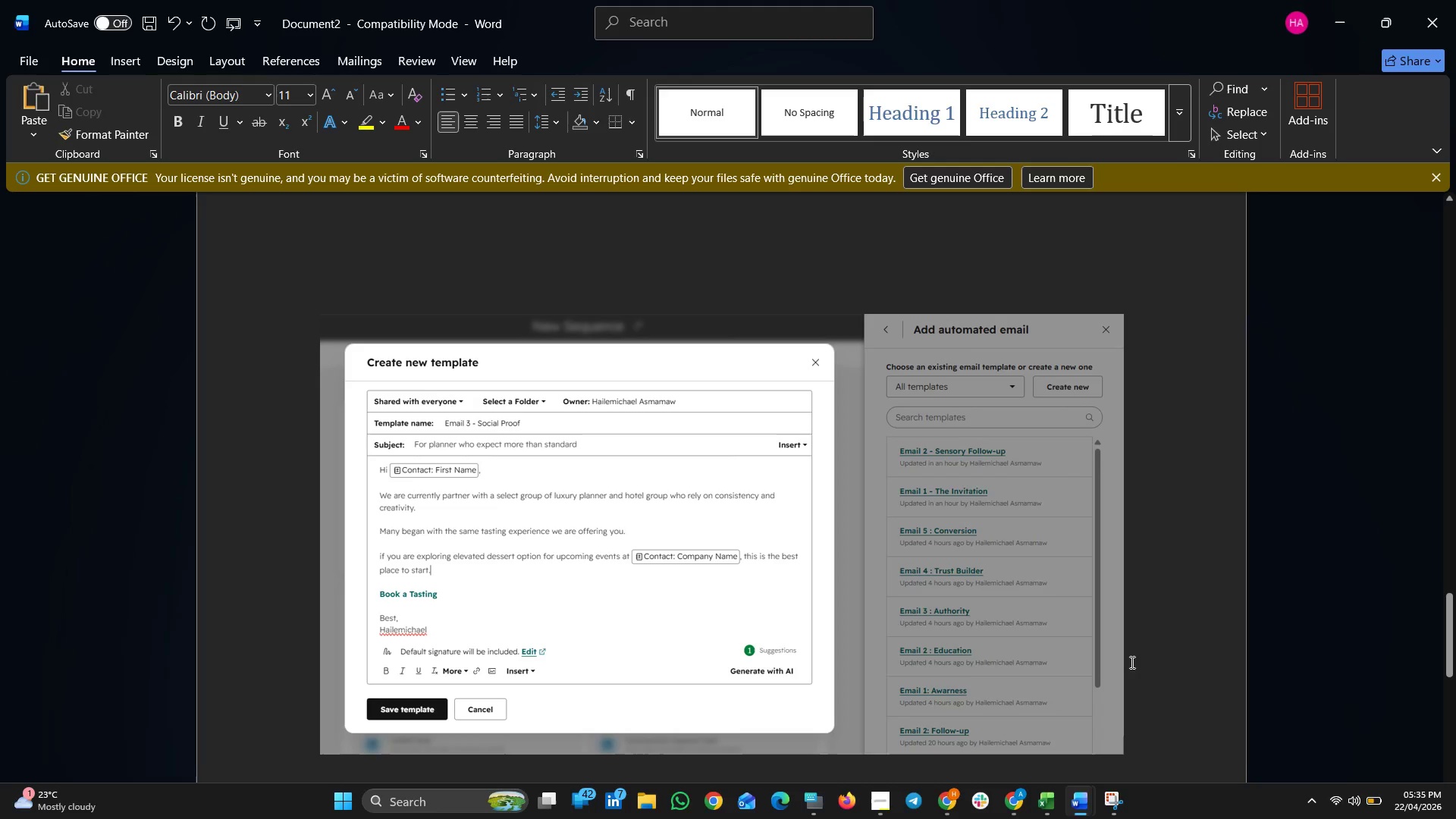 
left_click([1181, 588])
 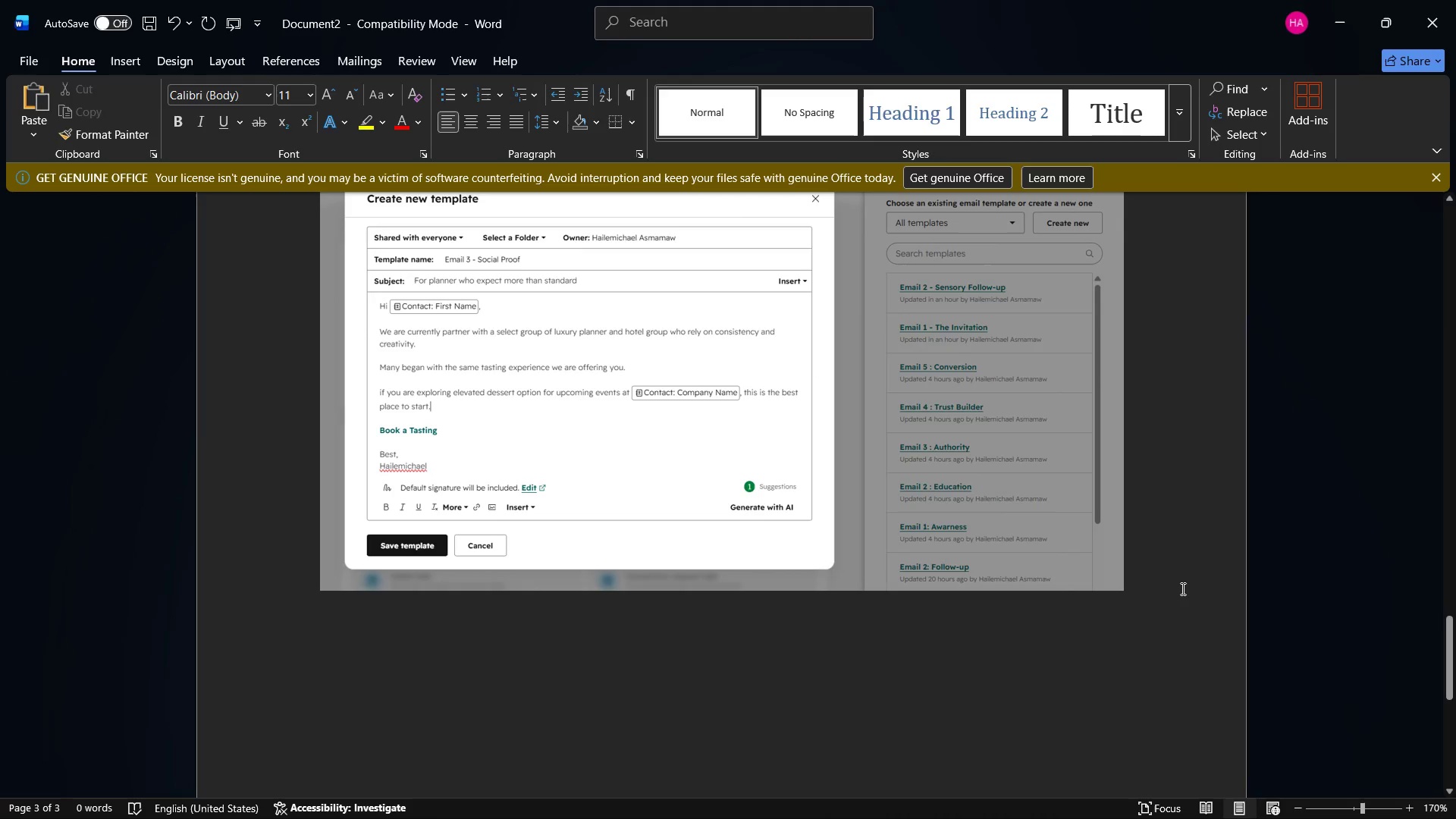 
scroll: coordinate [1179, 682], scroll_direction: down, amount: 4.0
 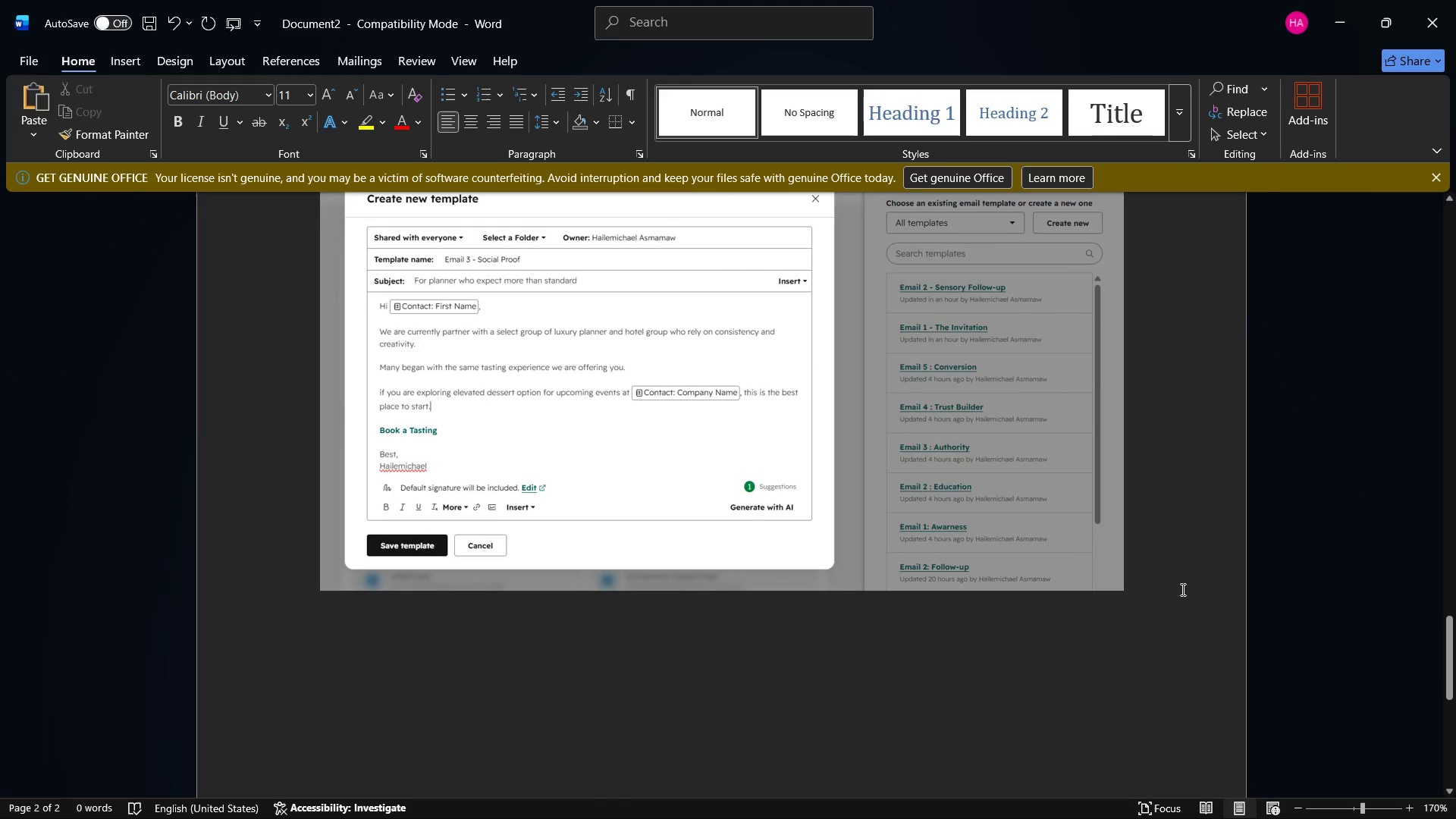 
key(Enter)
 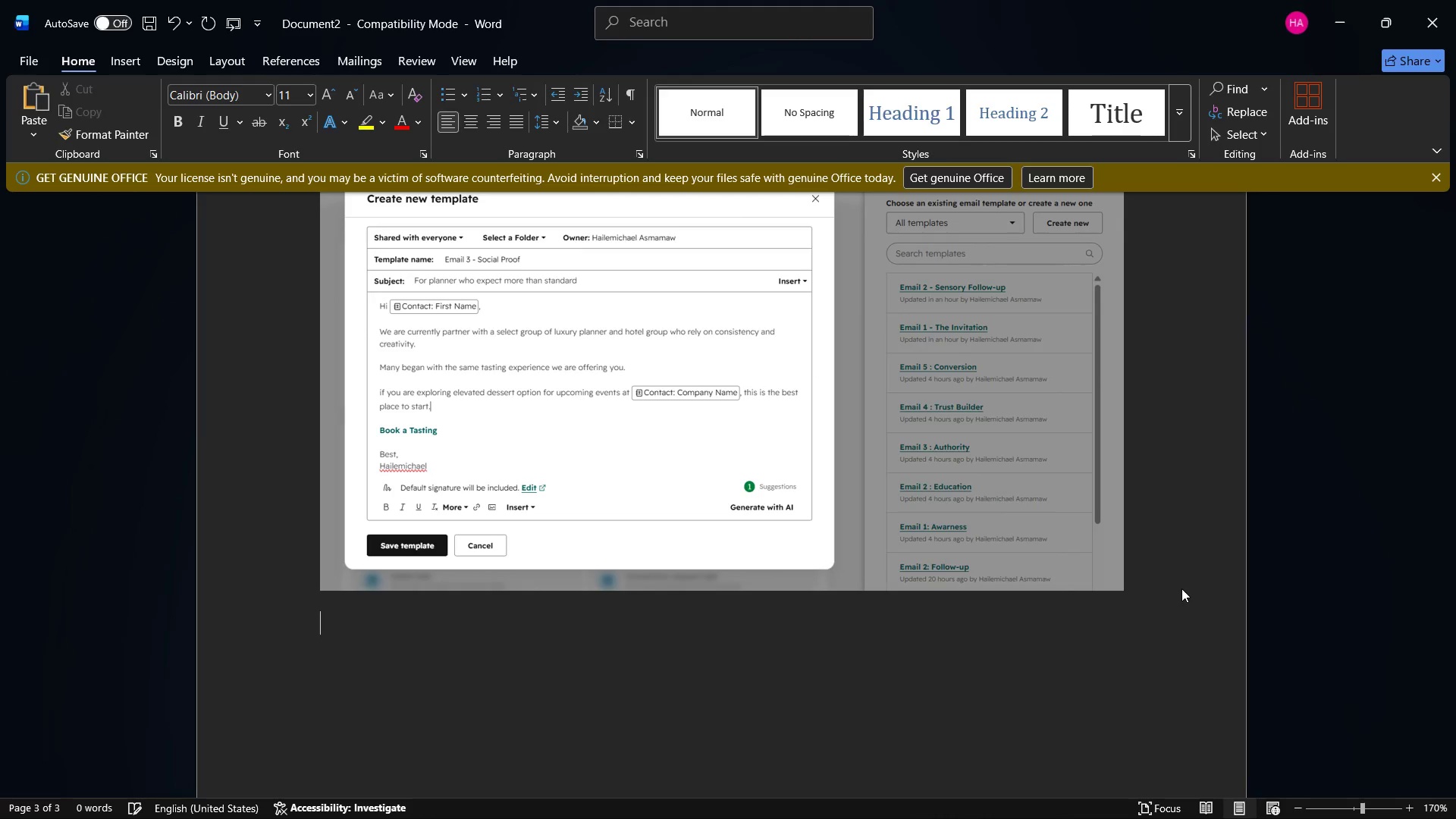 
key(Control+ControlLeft)
 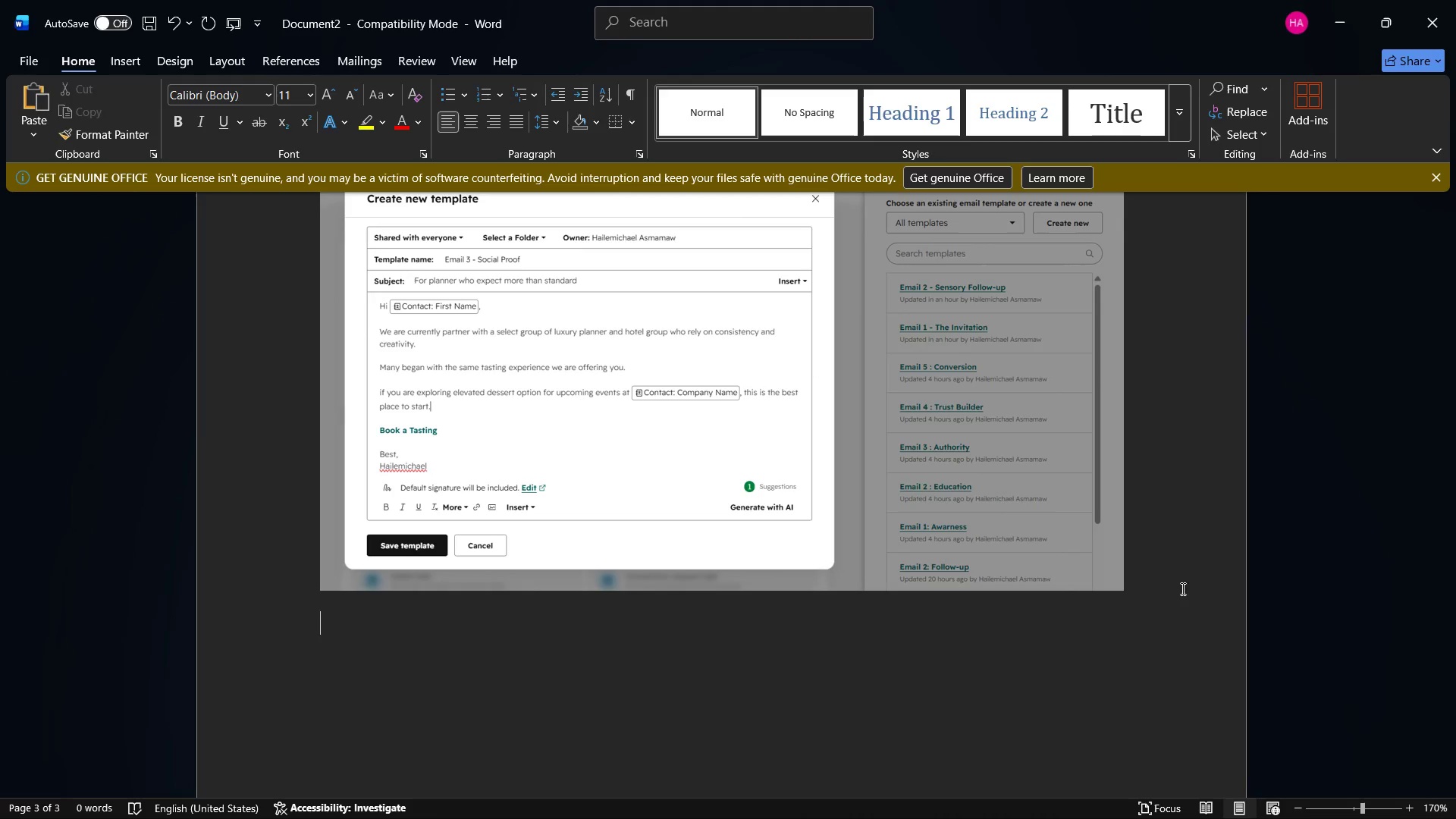 
key(Control+V)
 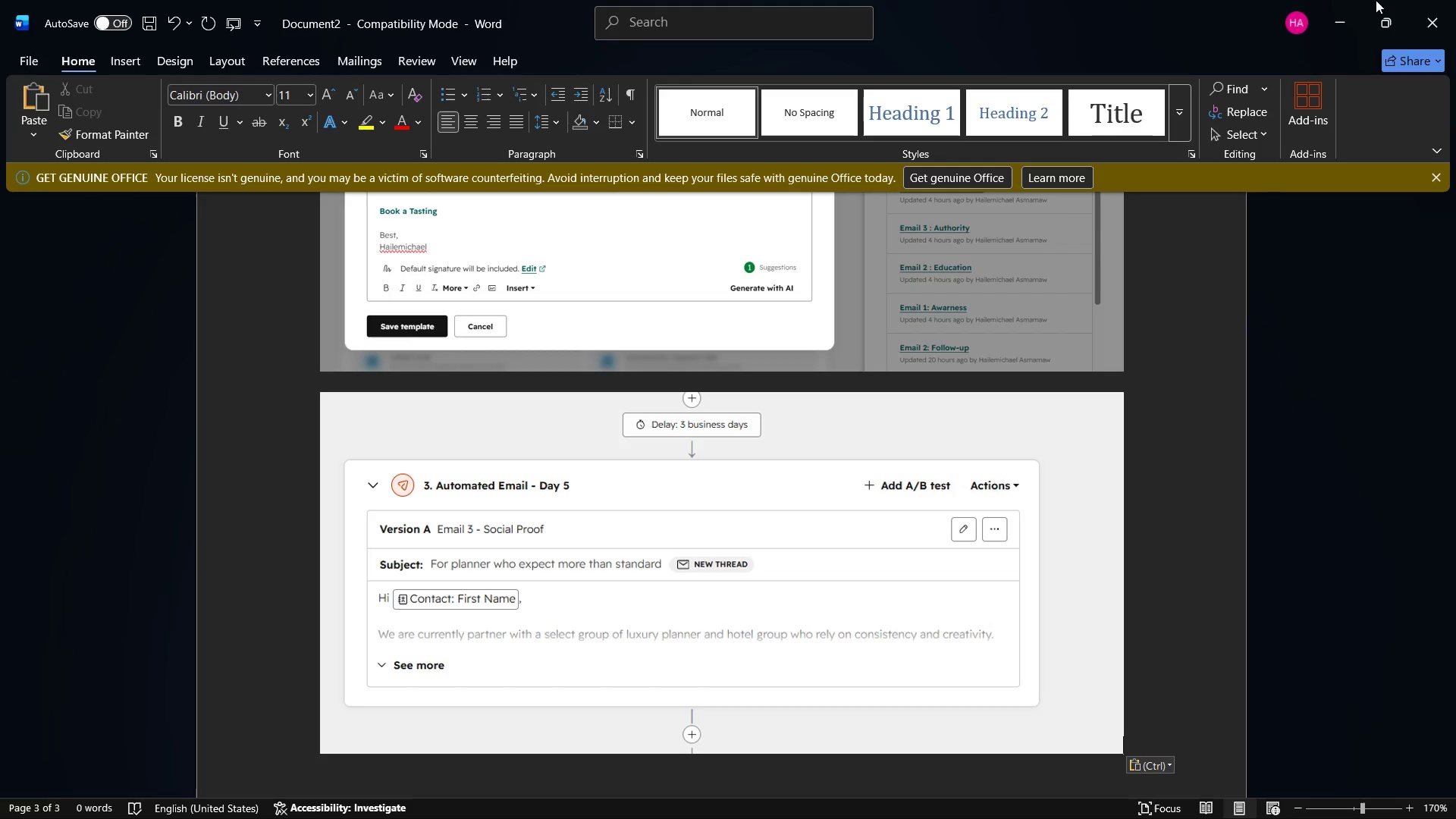 
left_click([1352, 0])
 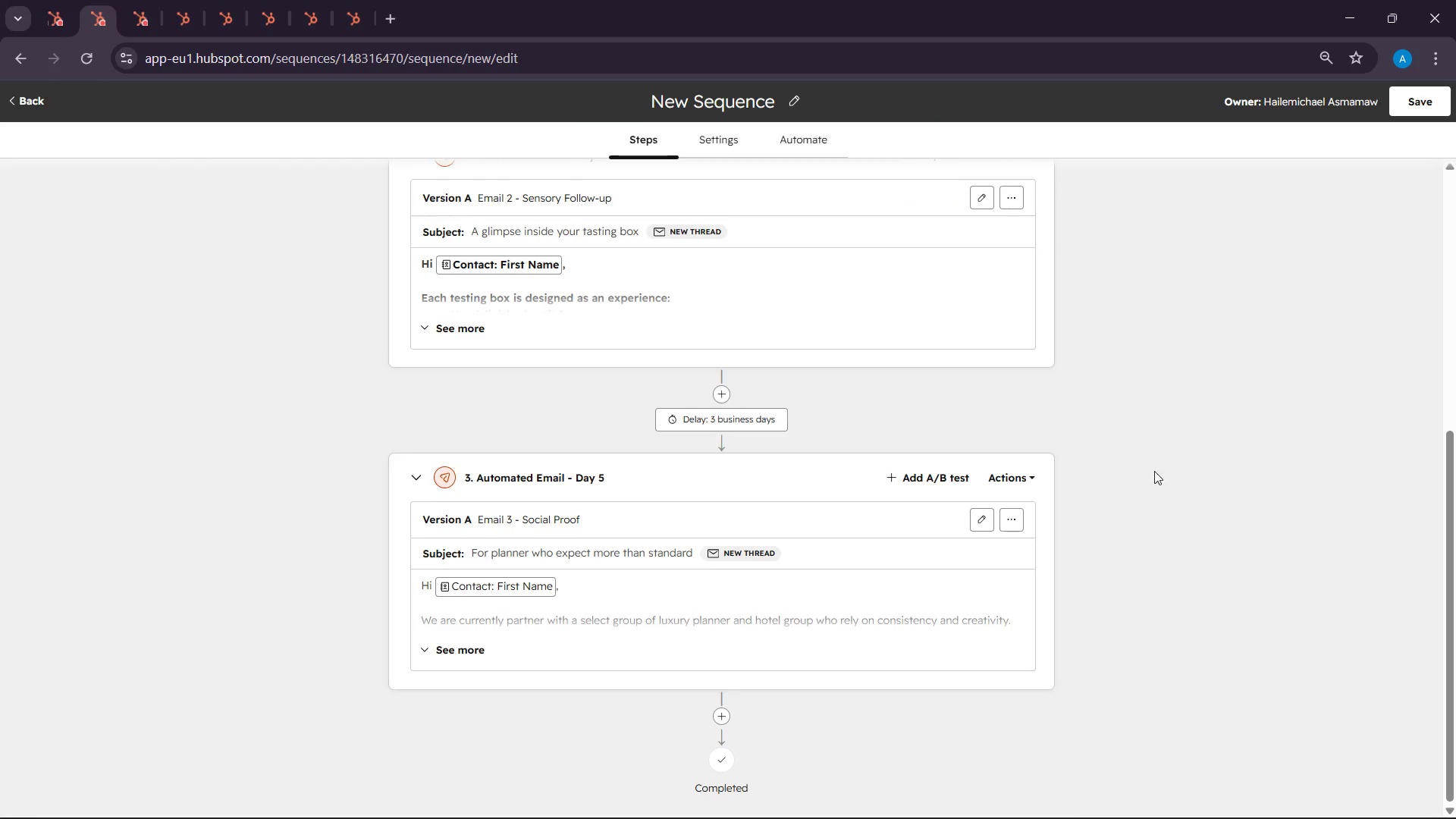 
scroll: coordinate [1097, 504], scroll_direction: down, amount: 7.0
 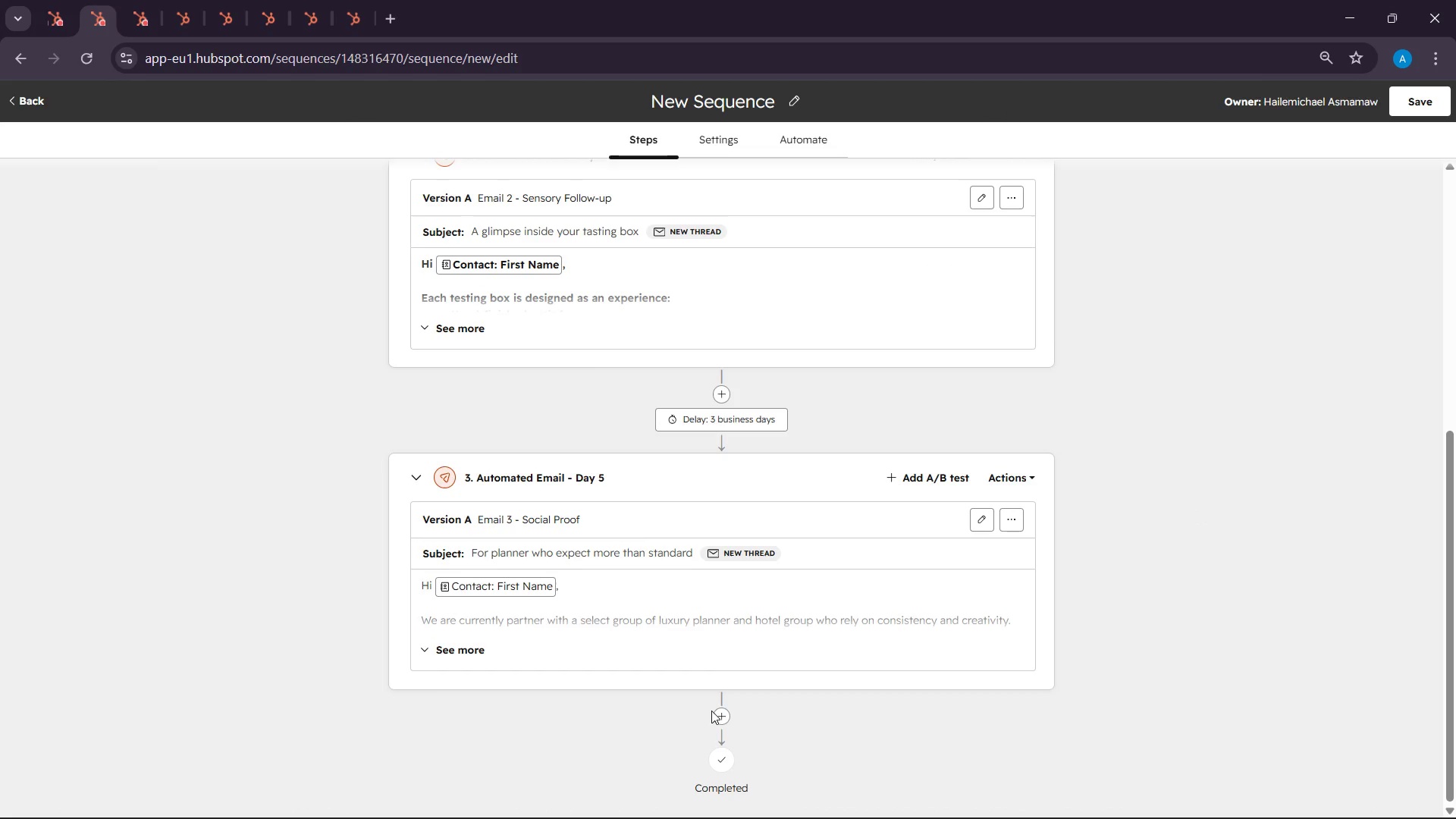 
left_click([720, 715])
 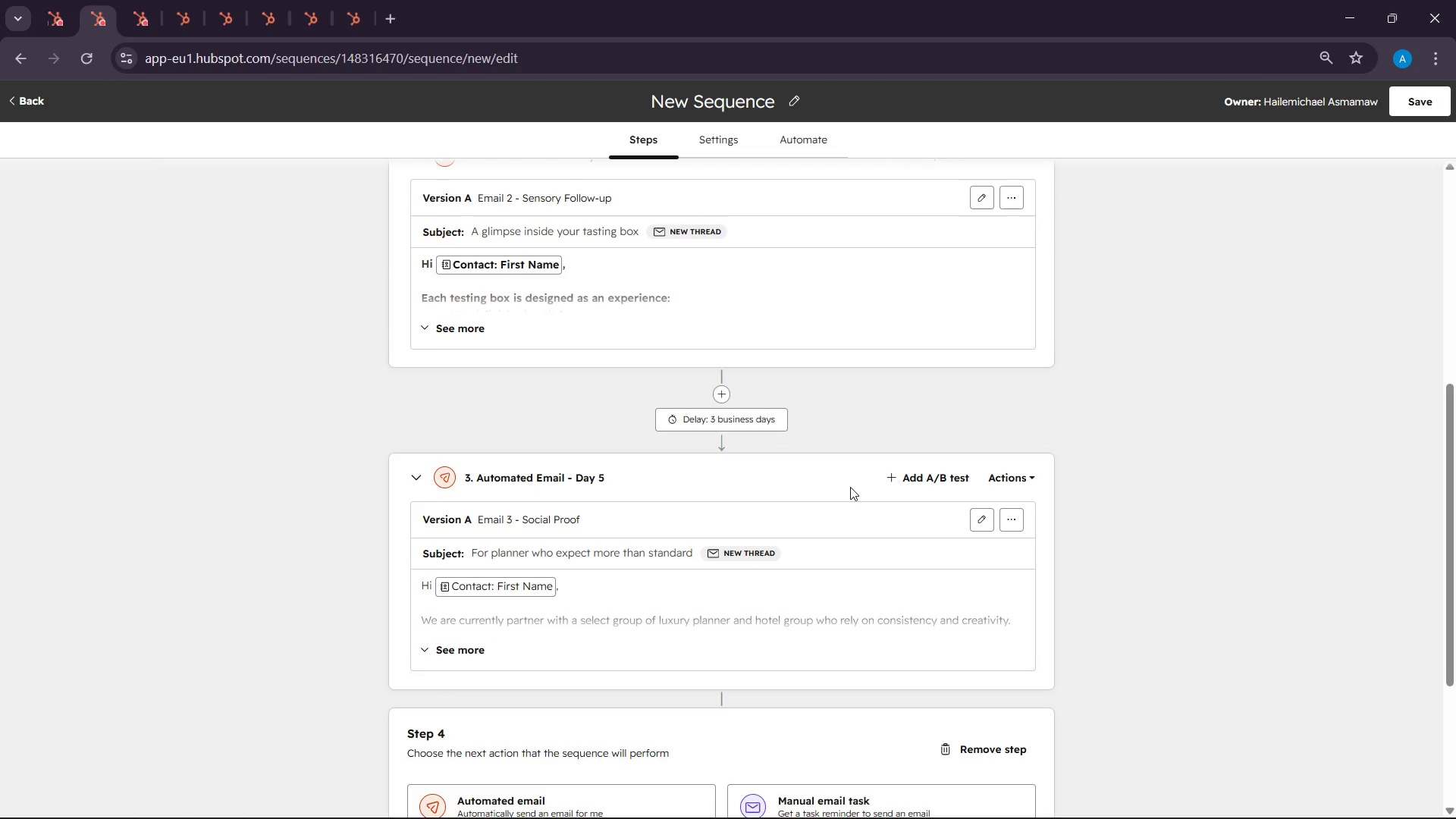 
scroll: coordinate [845, 504], scroll_direction: down, amount: 11.0
 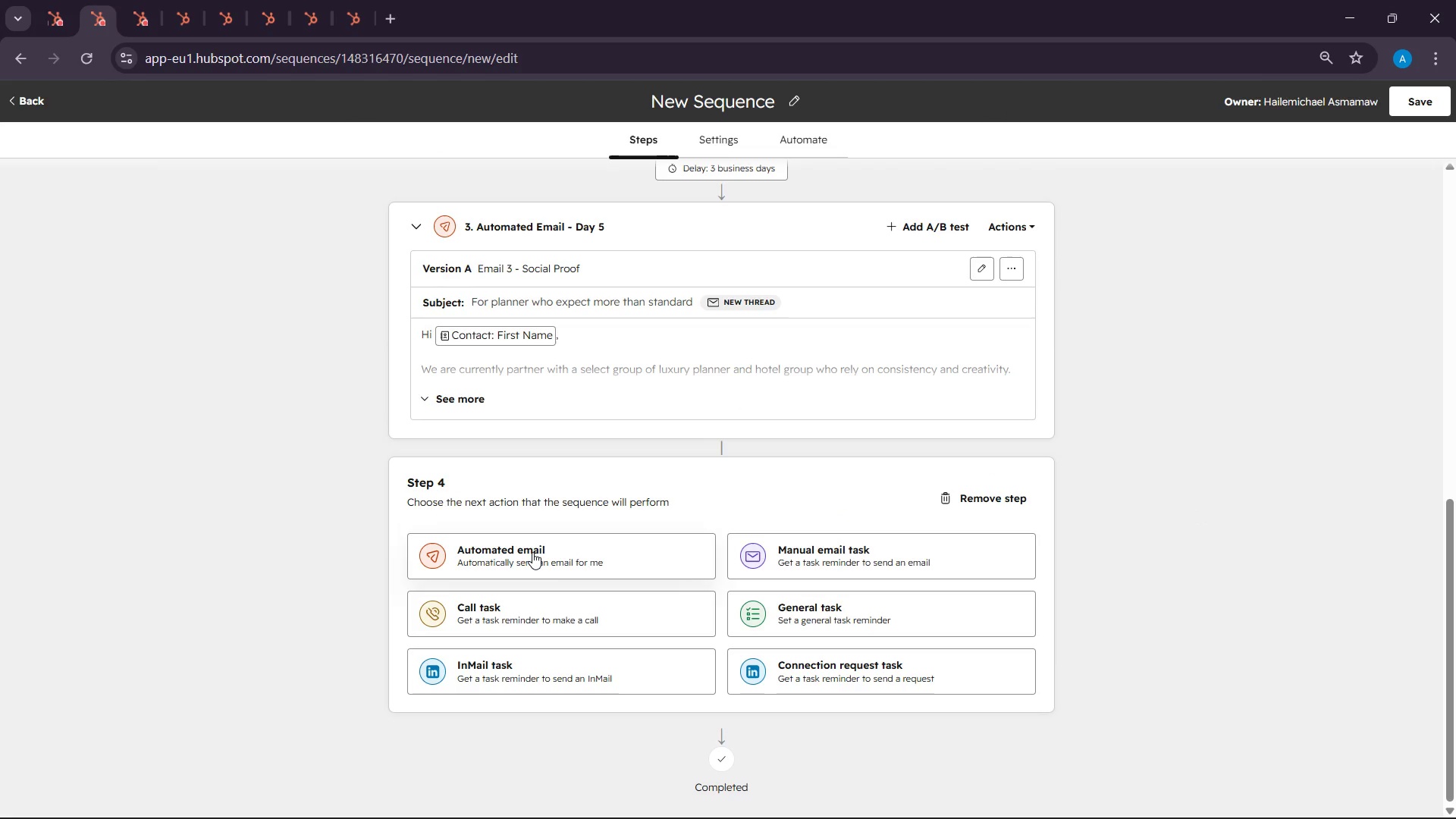 
left_click([532, 552])
 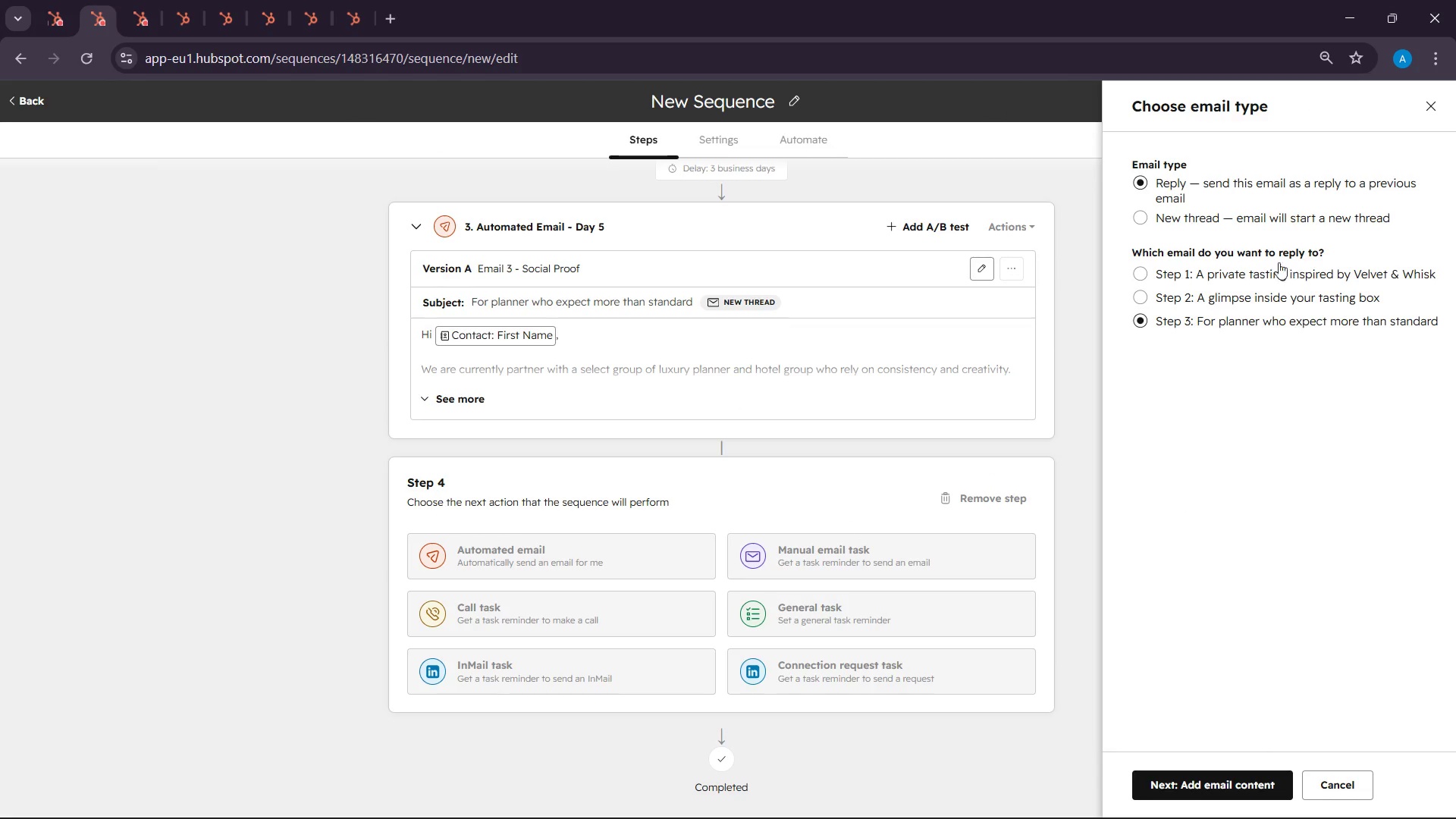 
left_click([1245, 222])
 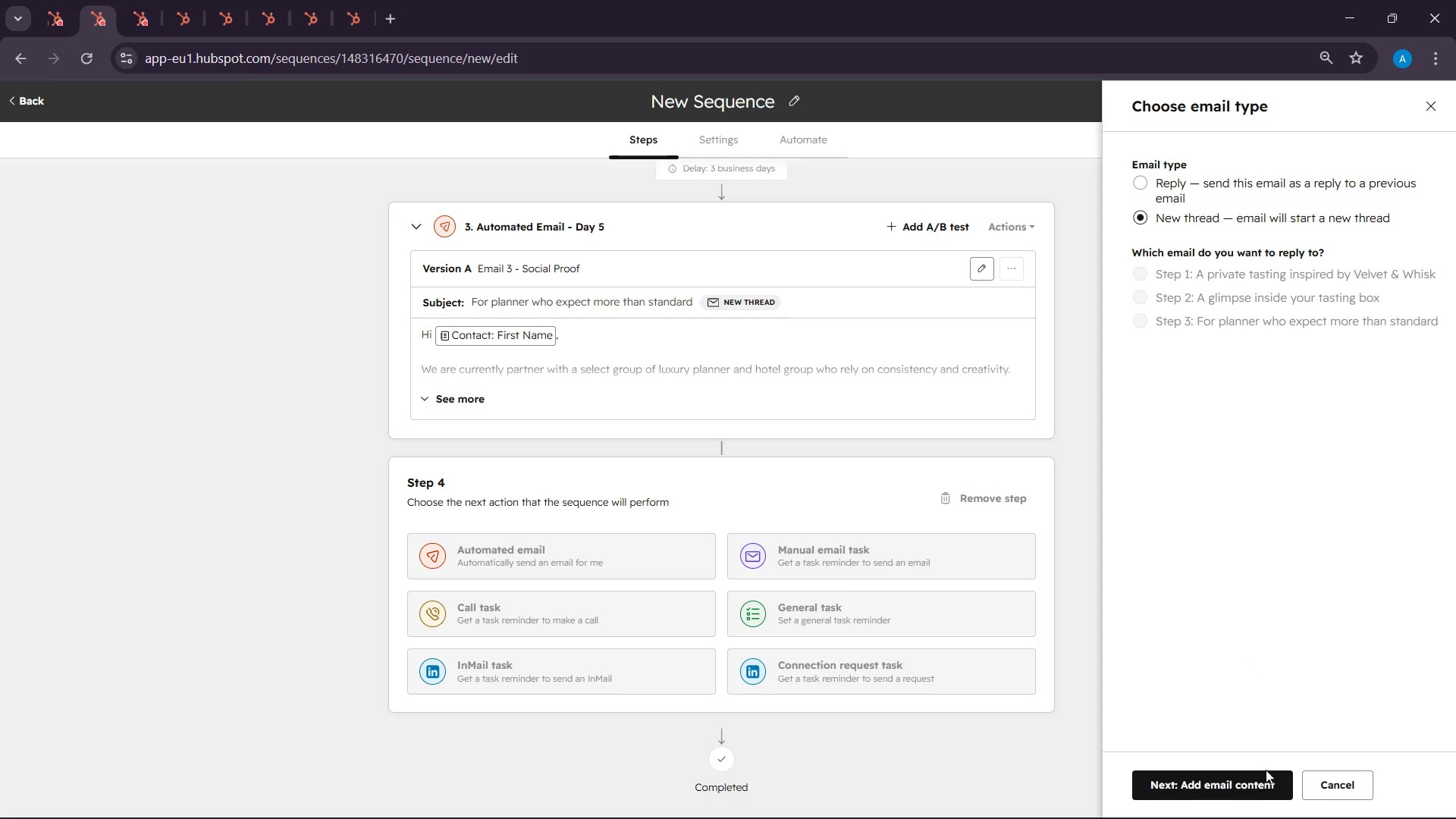 
left_click([1253, 788])
 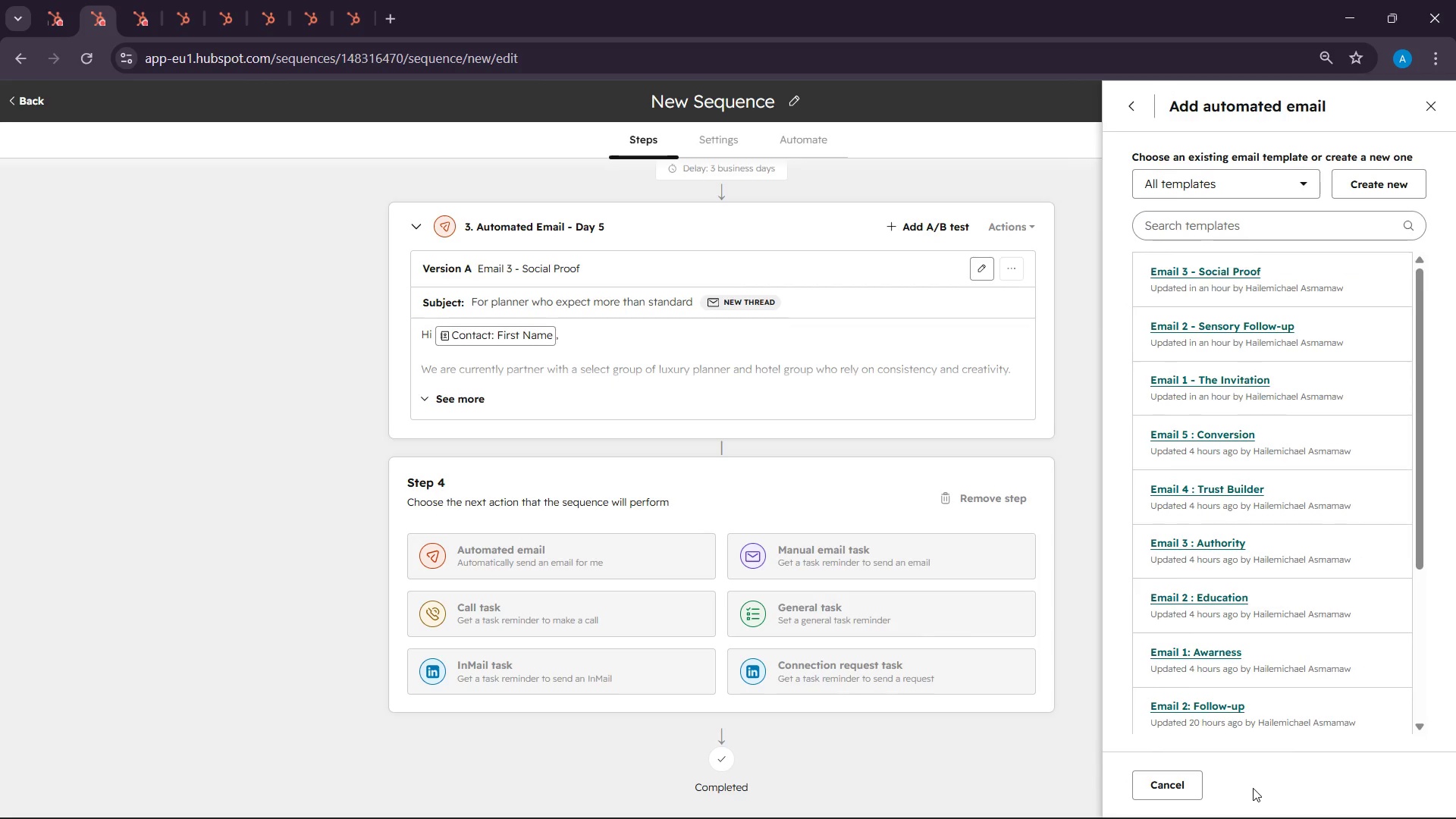 
wait(20.75)
 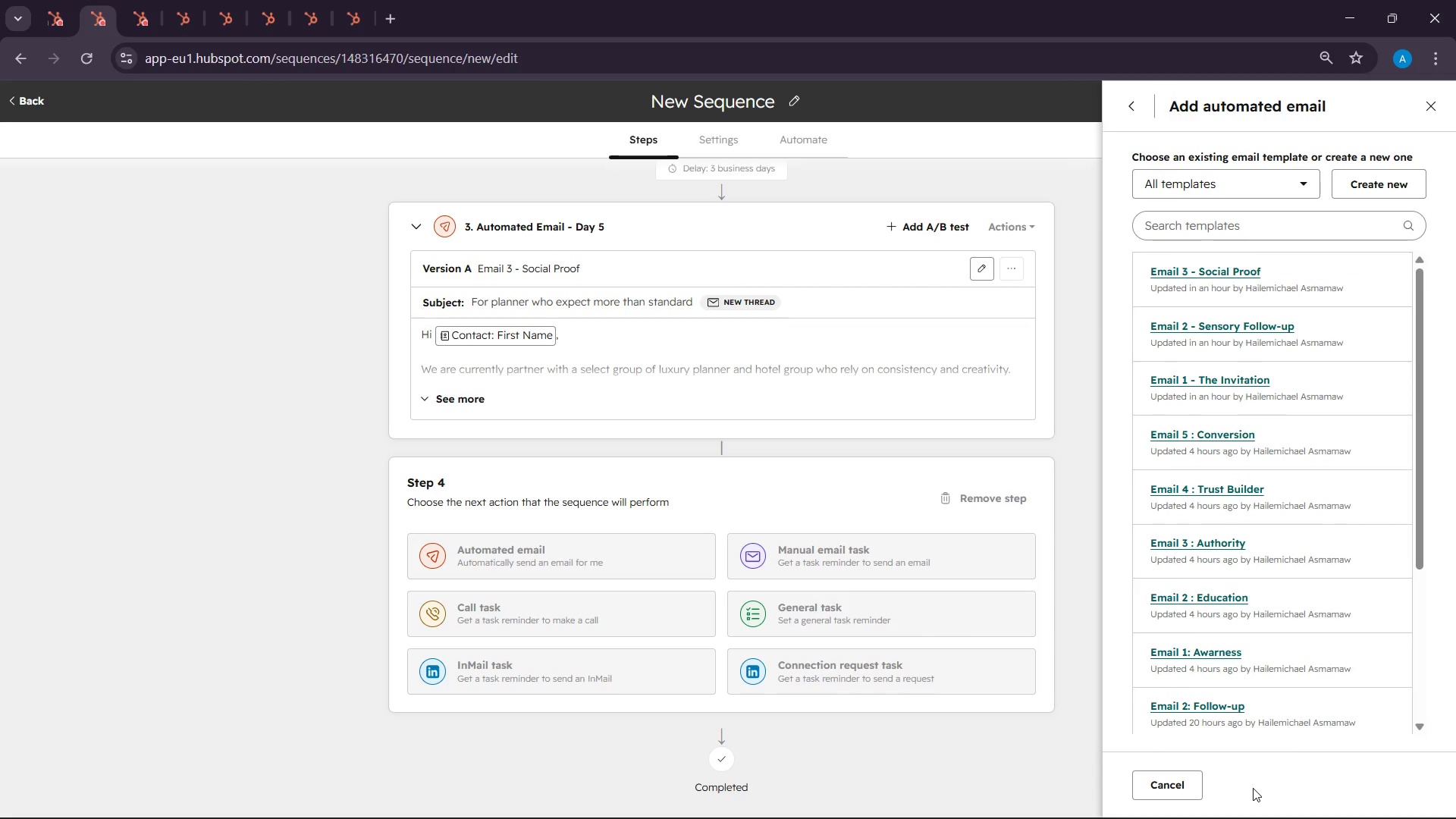 
scroll: coordinate [794, 492], scroll_direction: up, amount: 25.0
 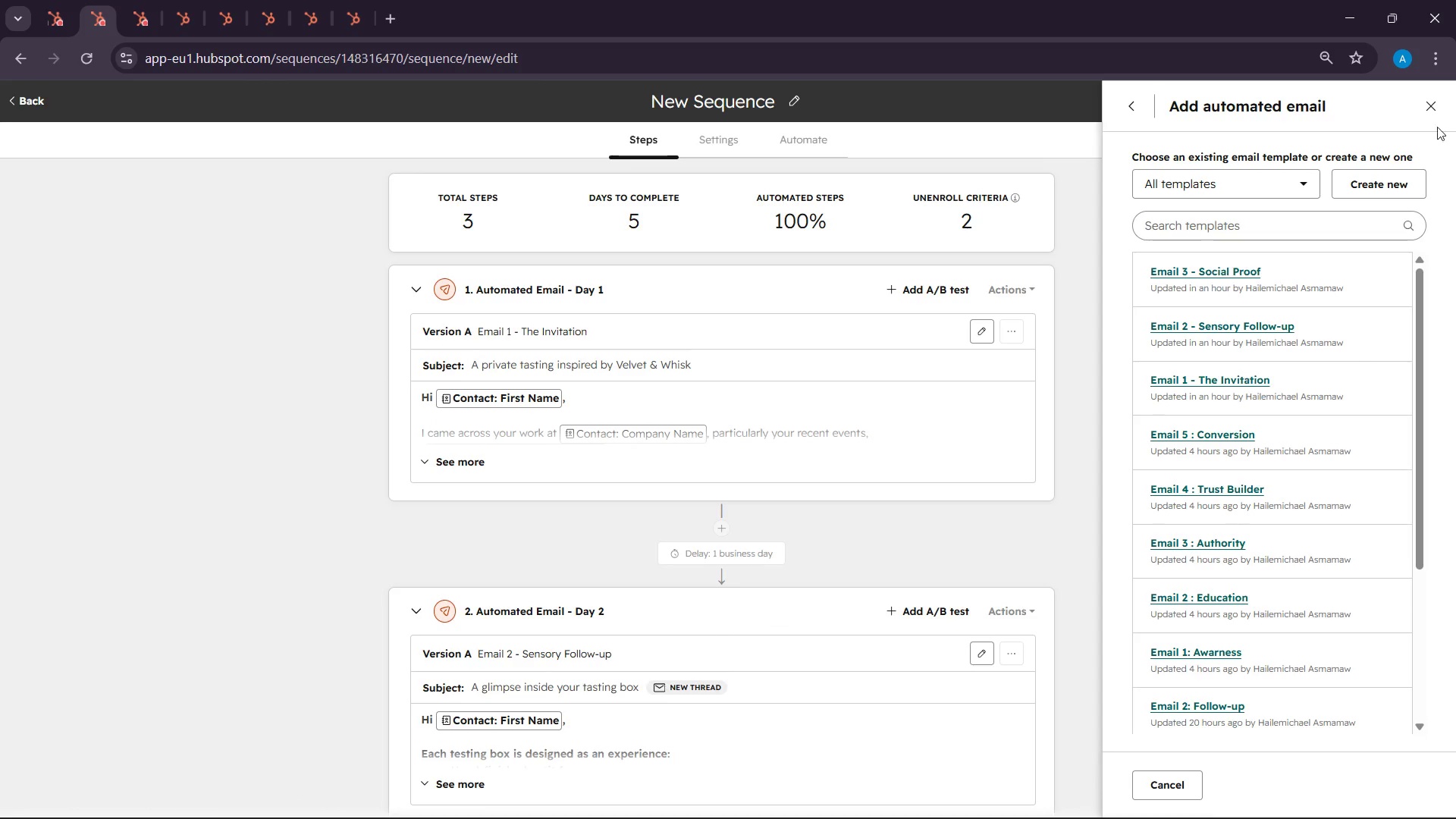 
left_click([1122, 108])
 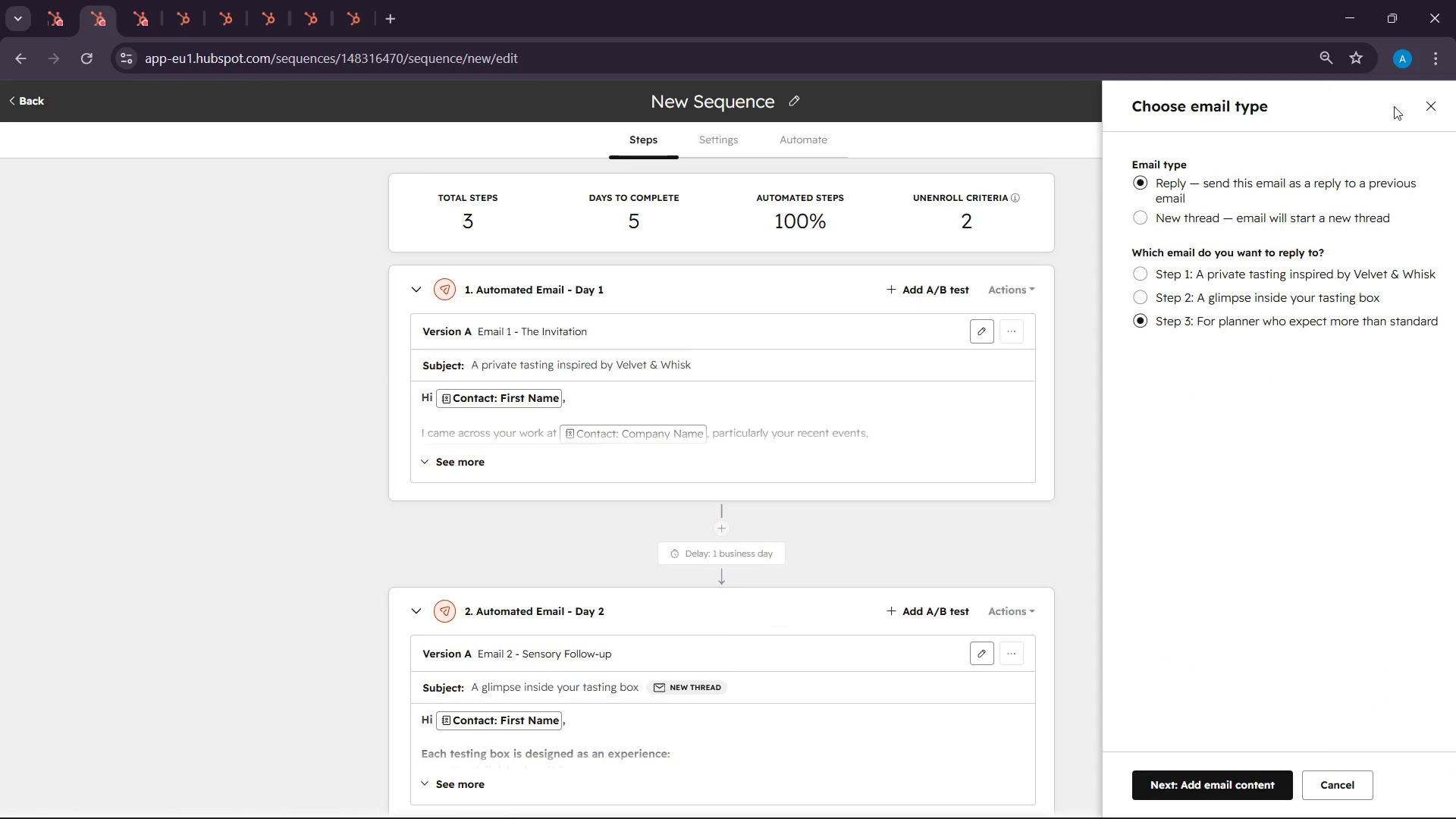 
left_click([1433, 99])
 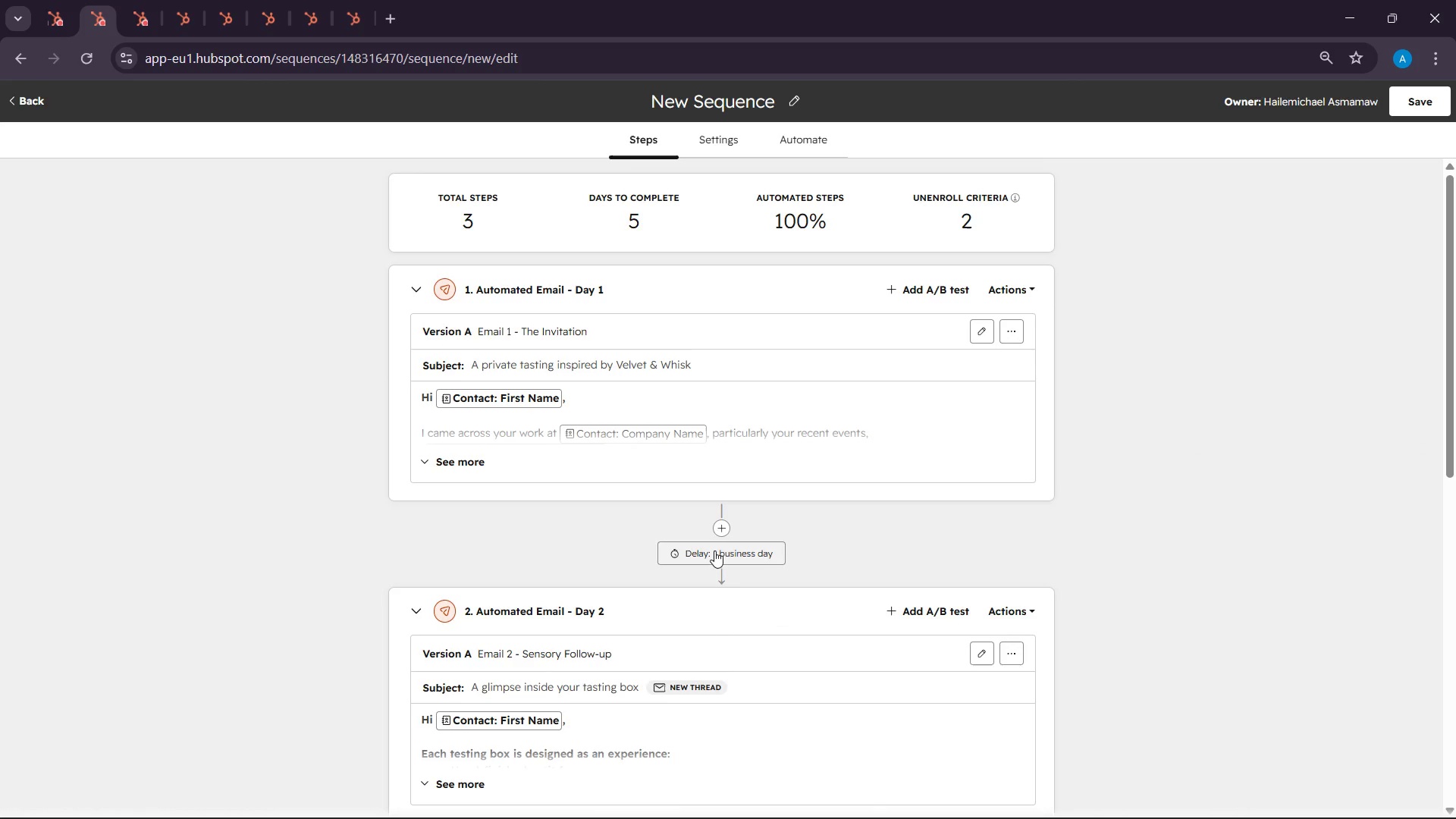 
left_click([714, 551])
 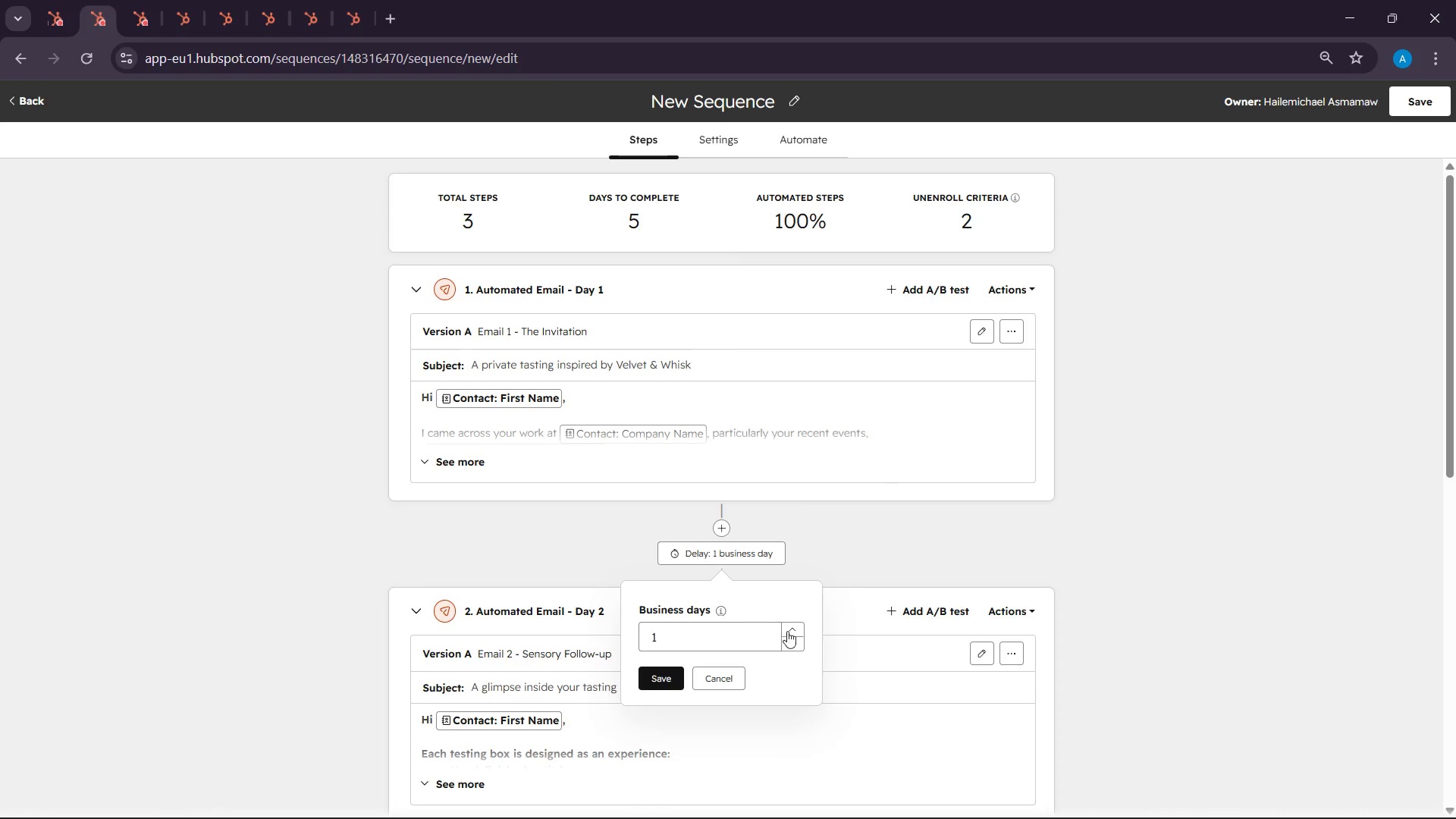 
left_click([797, 633])
 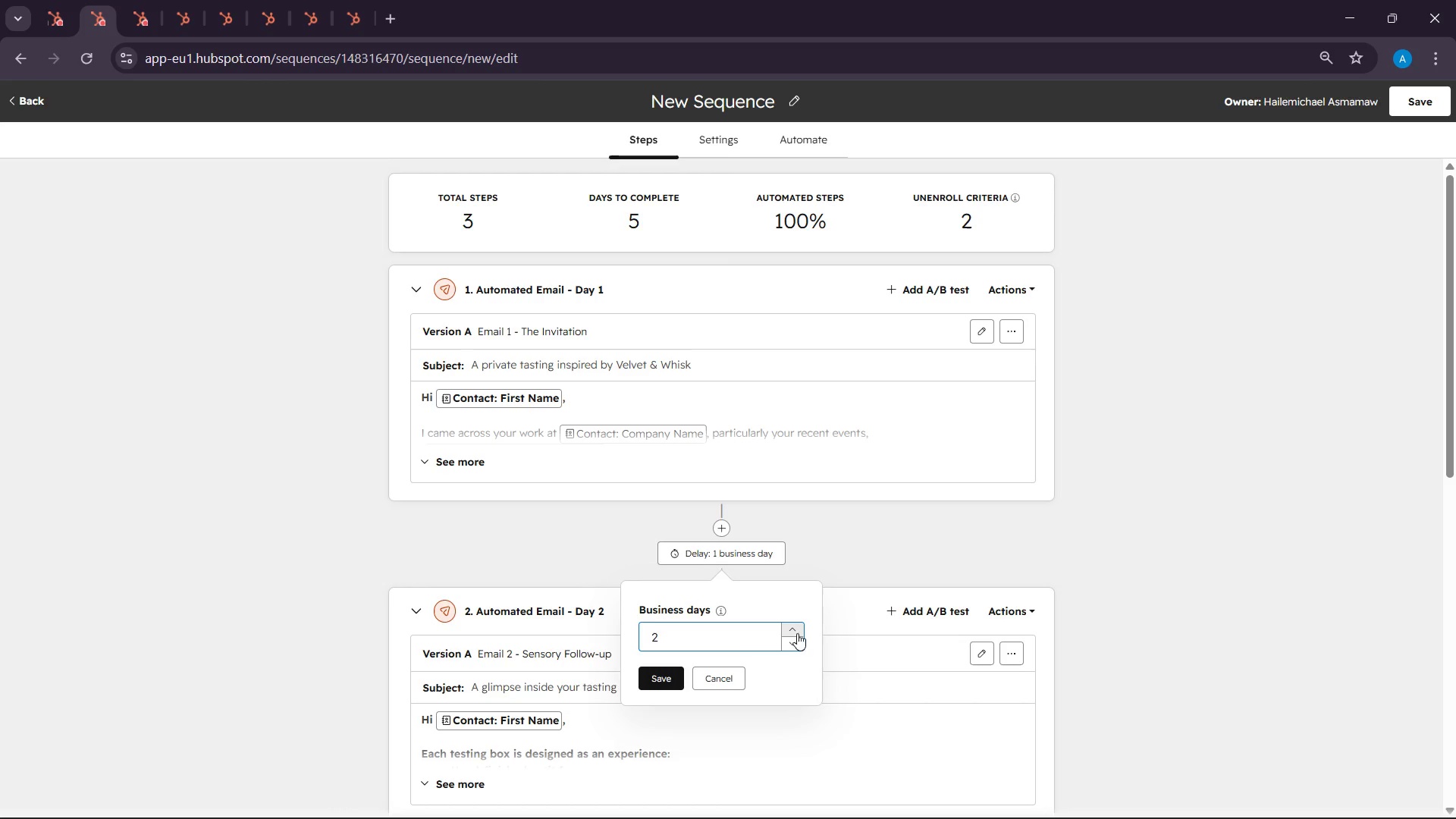 
scroll: coordinate [959, 560], scroll_direction: down, amount: 1.0
 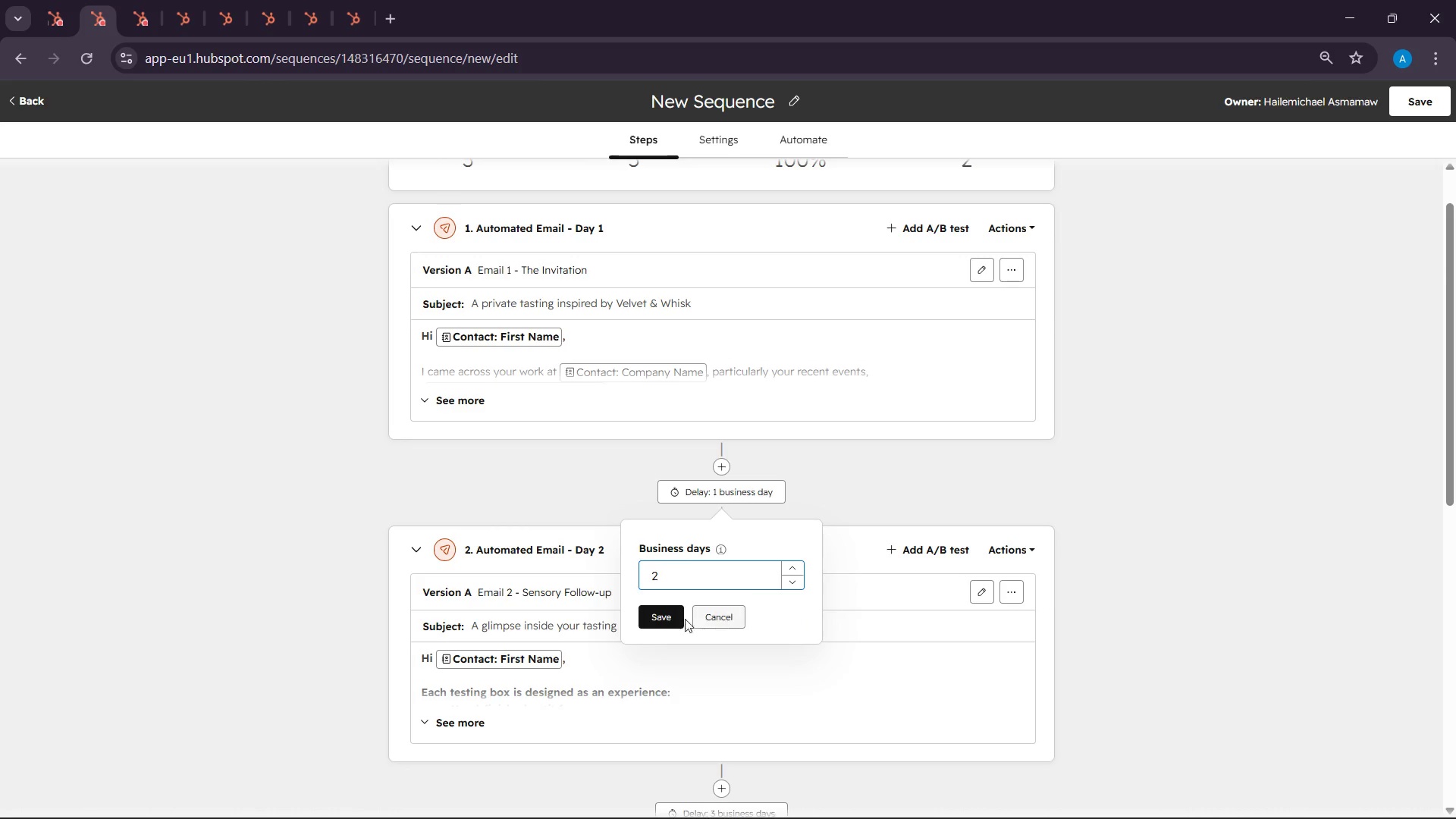 
left_click([676, 618])
 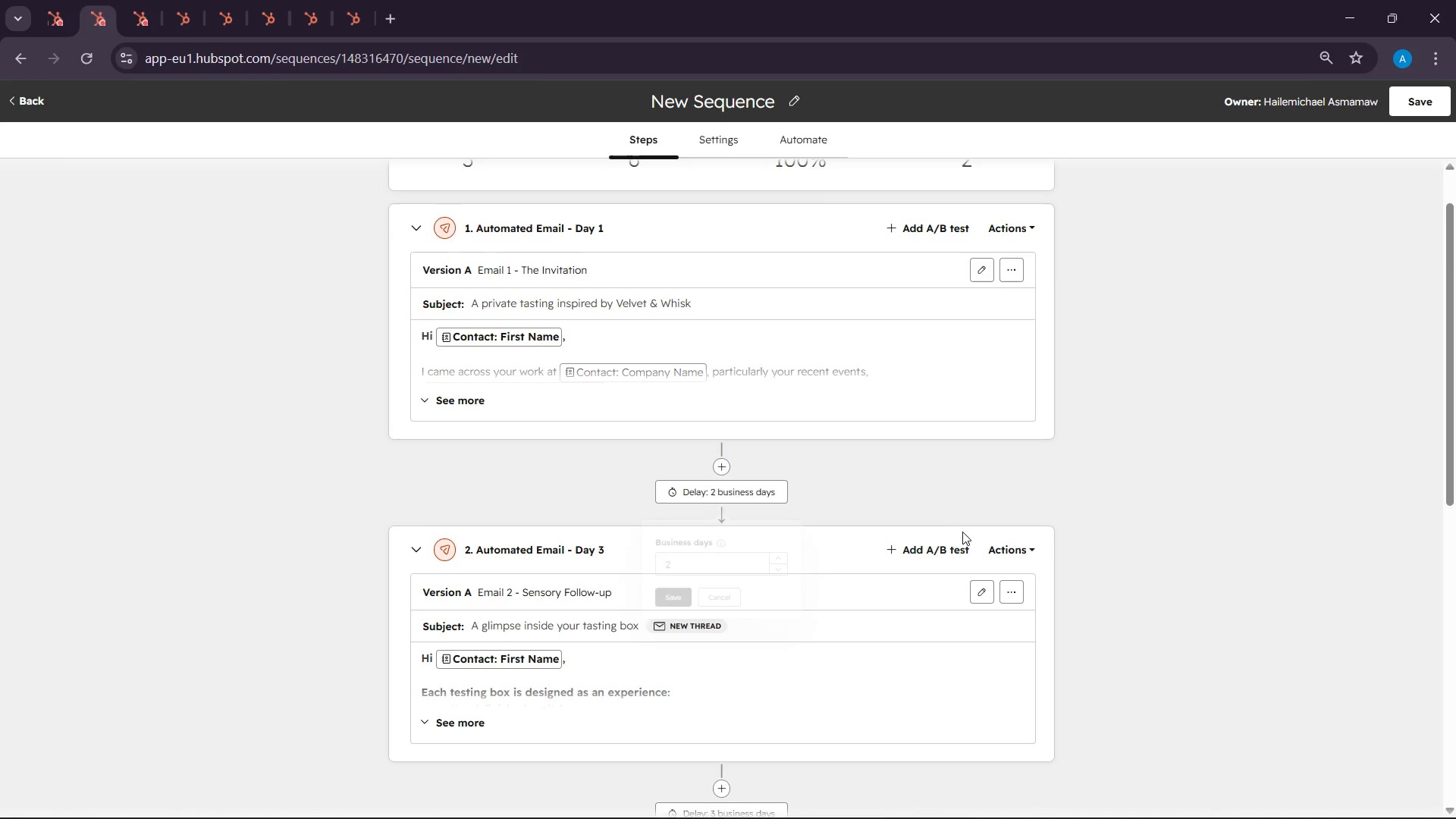 
scroll: coordinate [784, 560], scroll_direction: down, amount: 8.0
 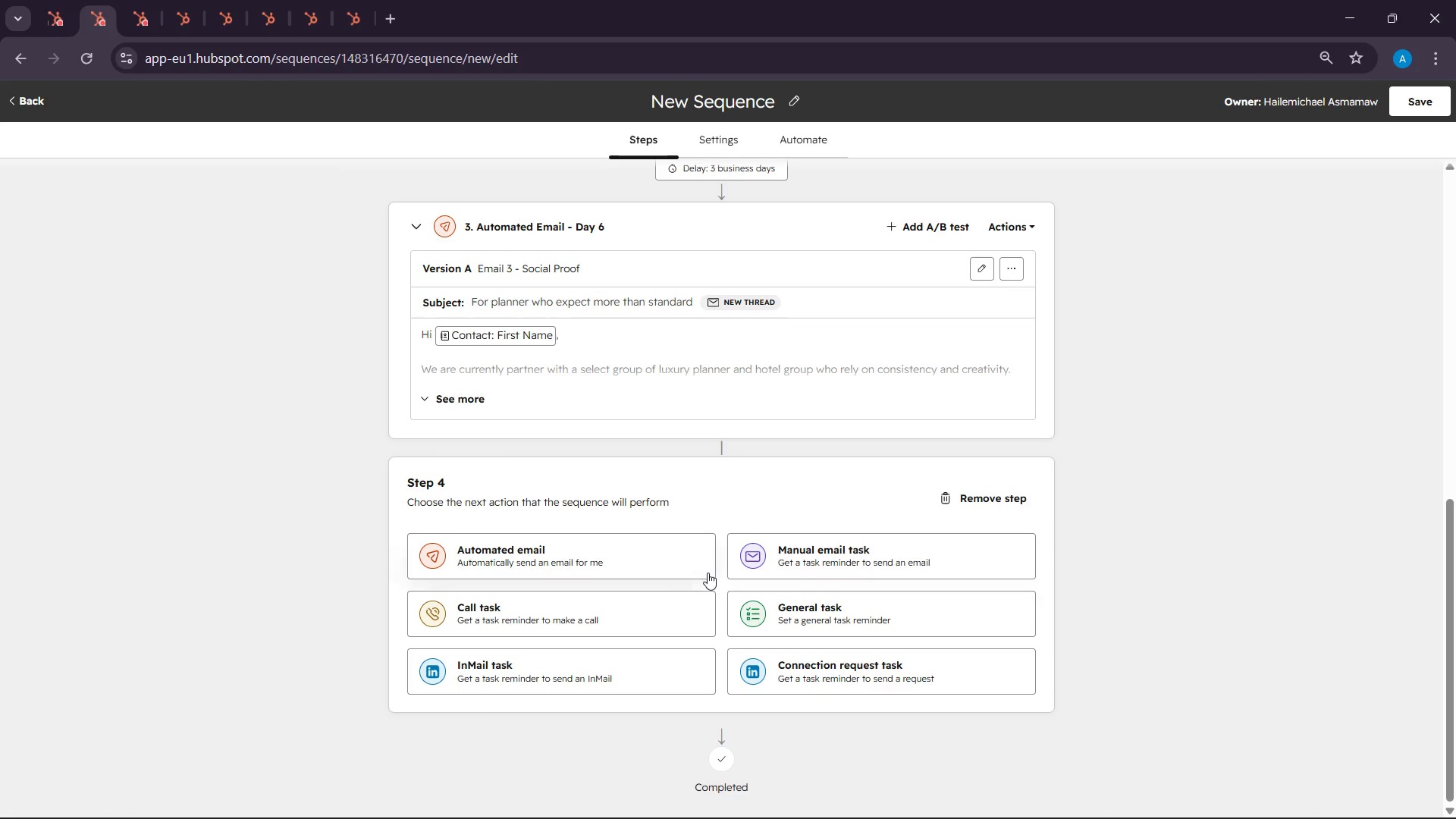 
left_click([589, 562])
 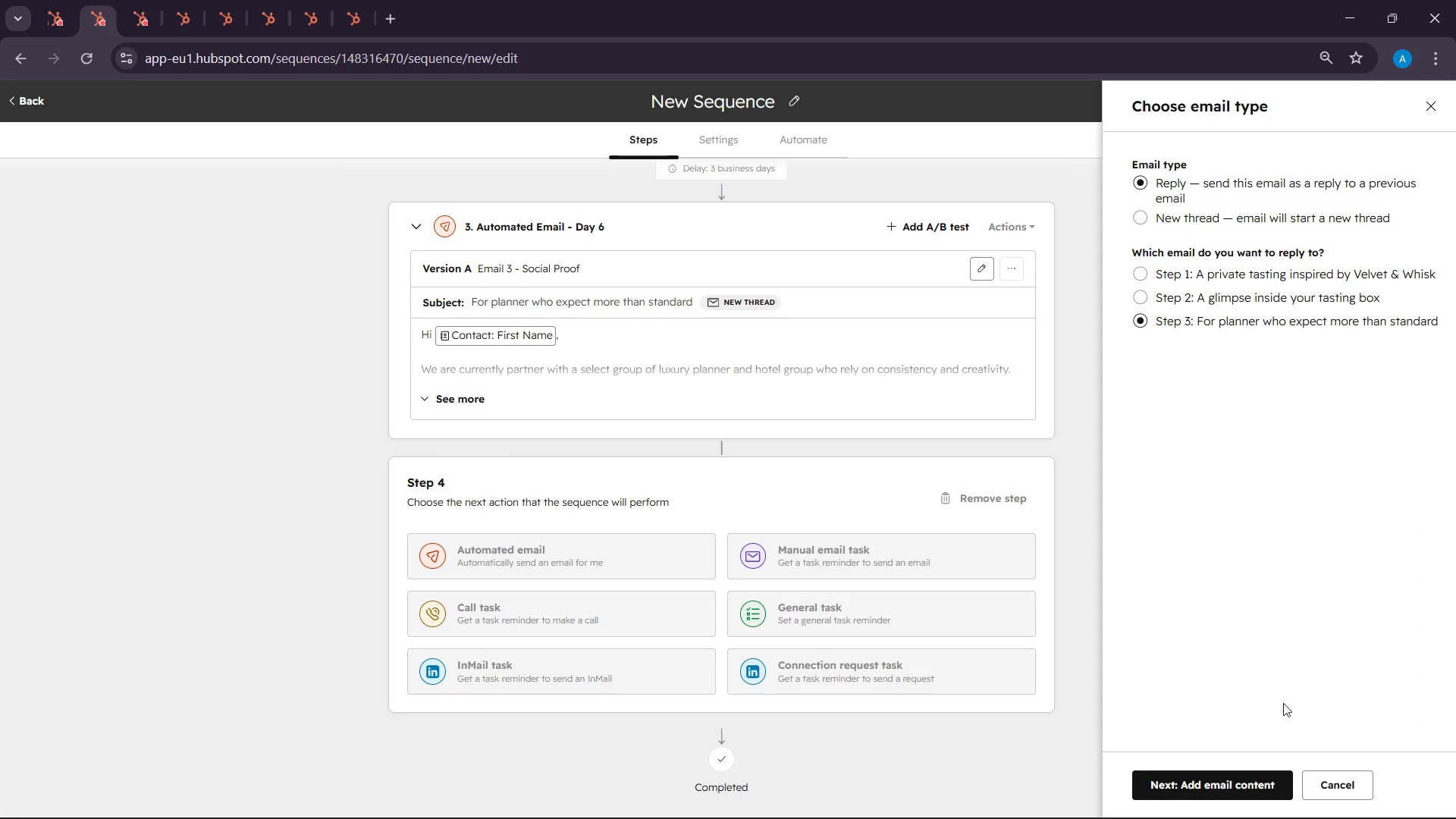 
left_click([1168, 217])
 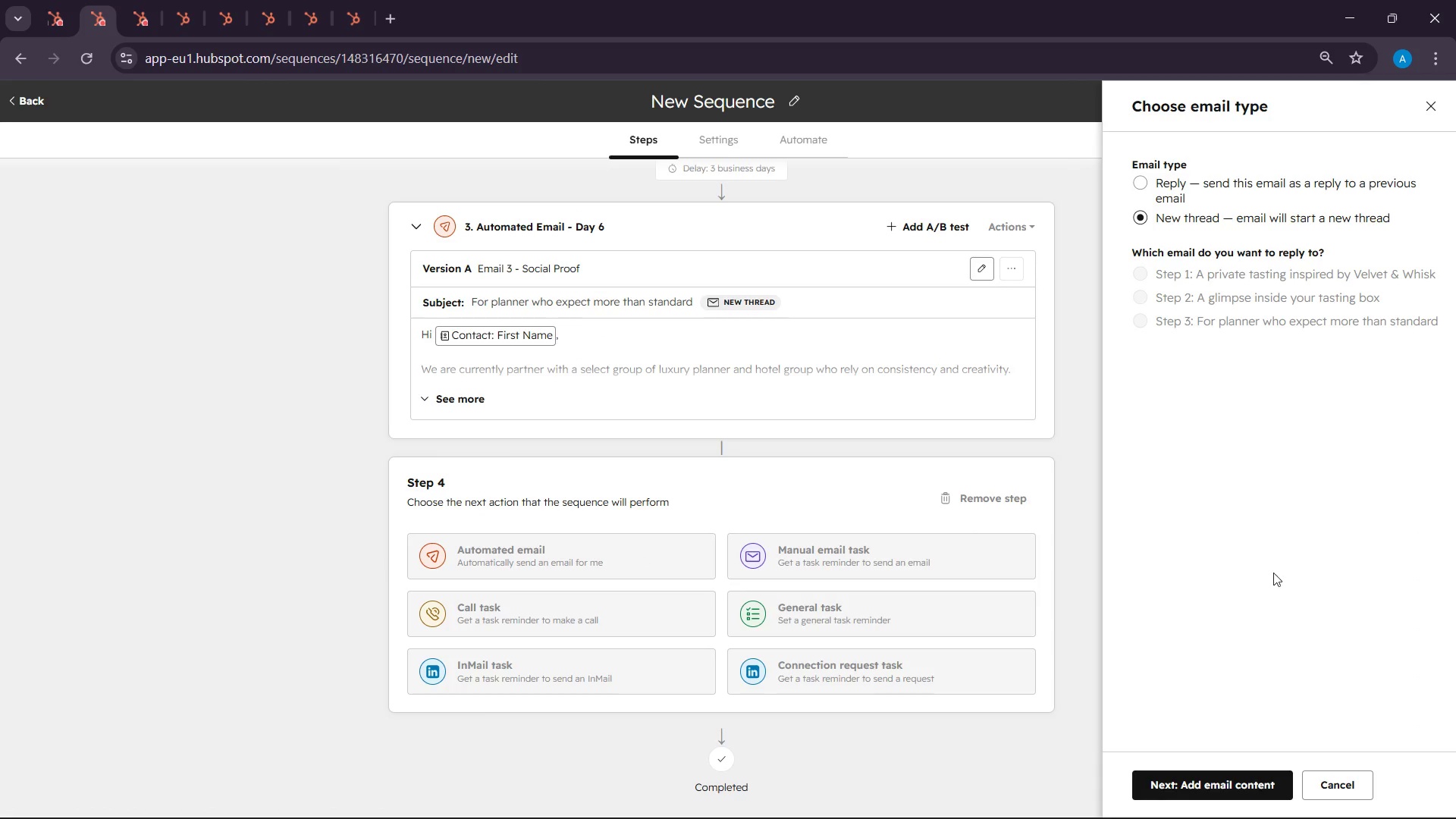 
scroll: coordinate [1276, 596], scroll_direction: down, amount: 2.0
 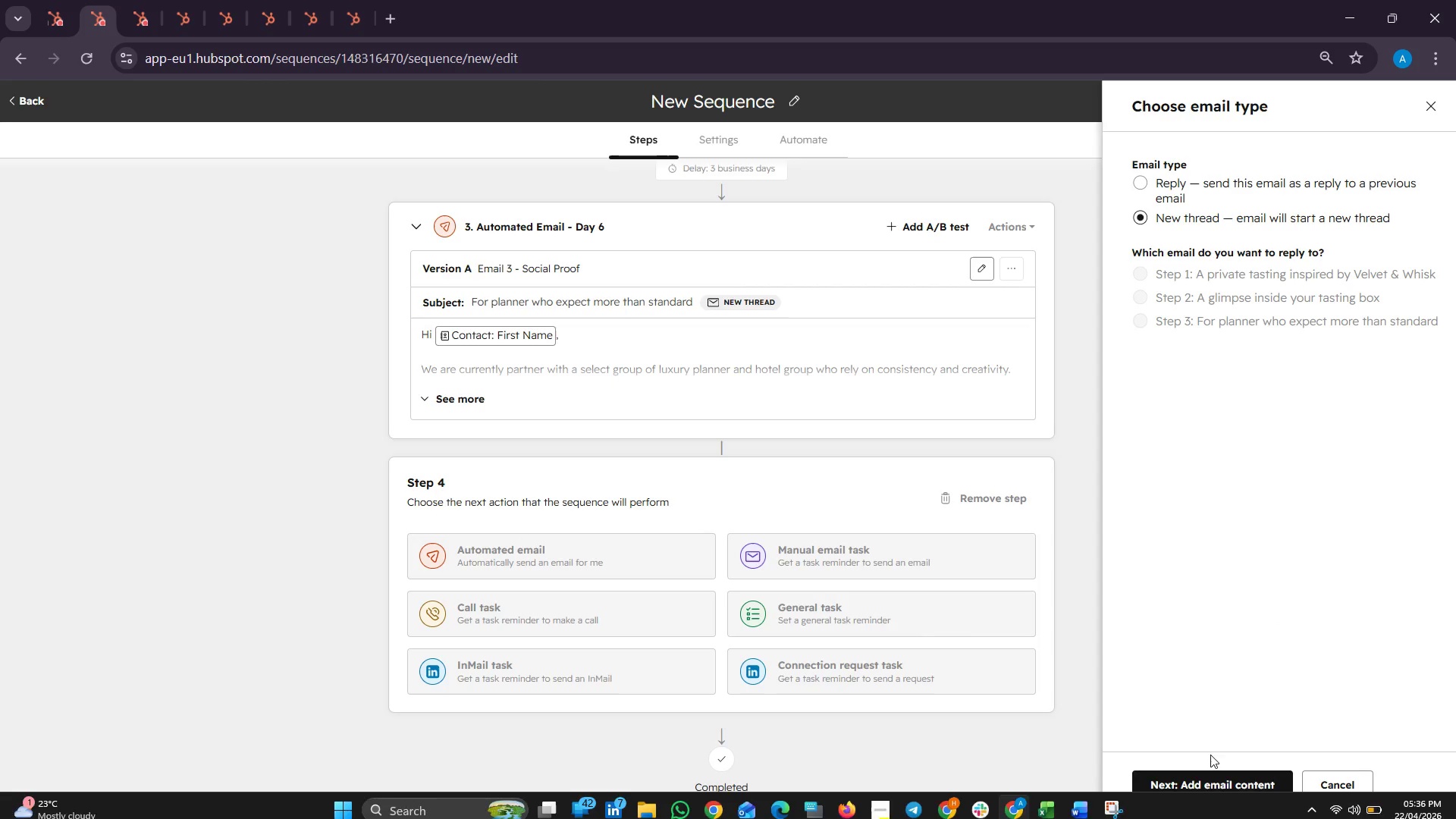 
left_click([1197, 783])
 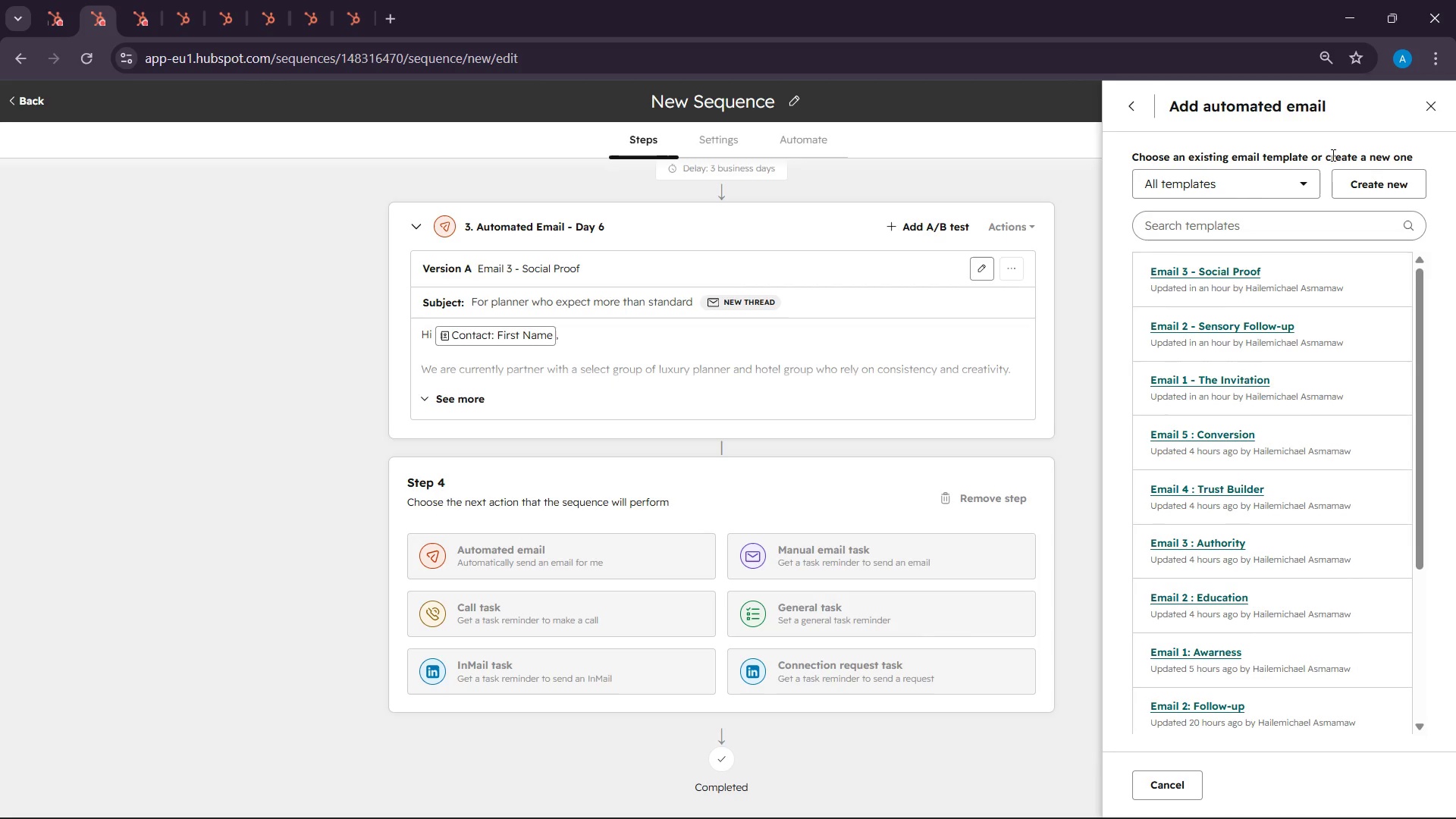 
left_click([1374, 176])
 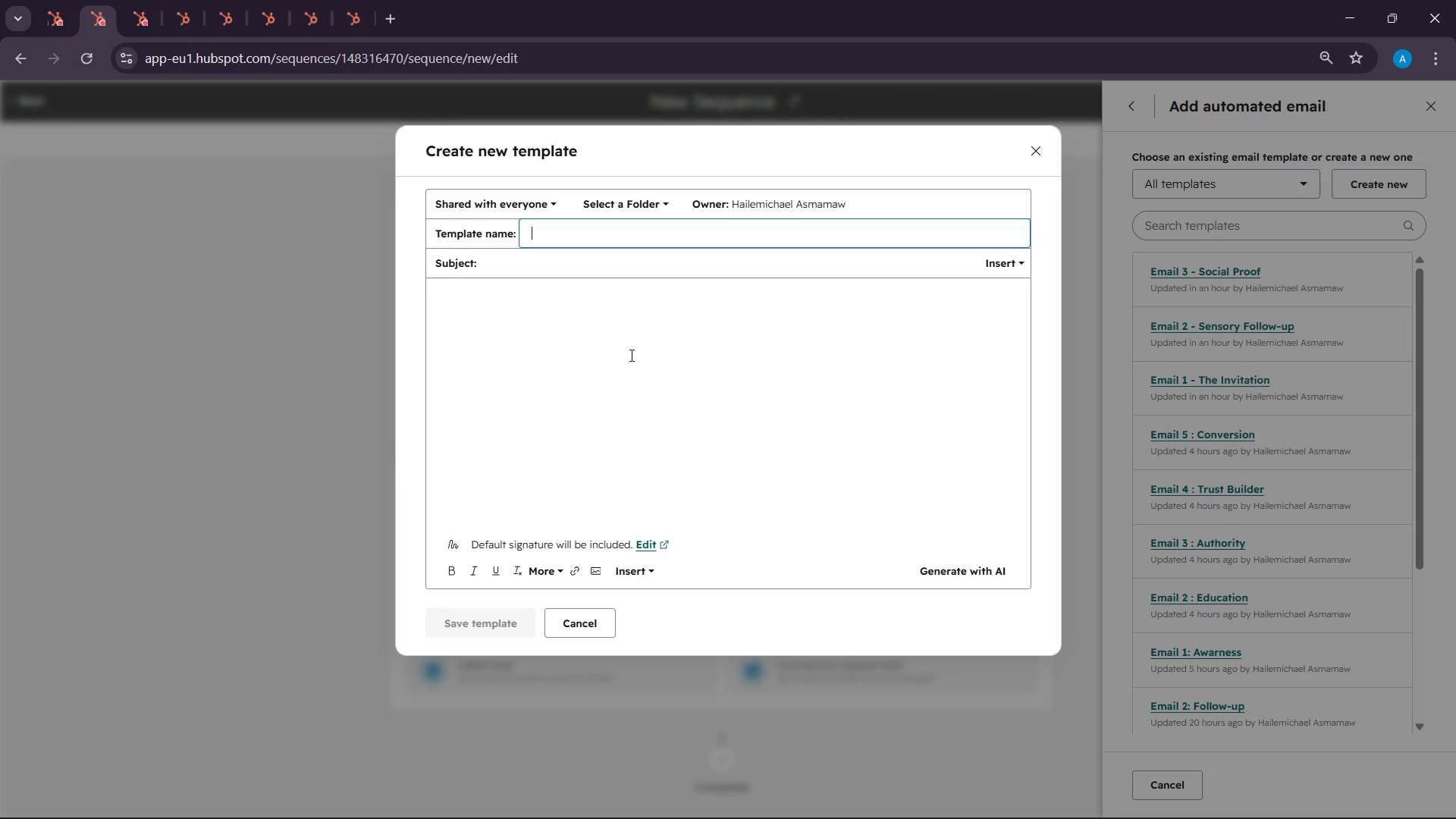 
wait(7.31)
 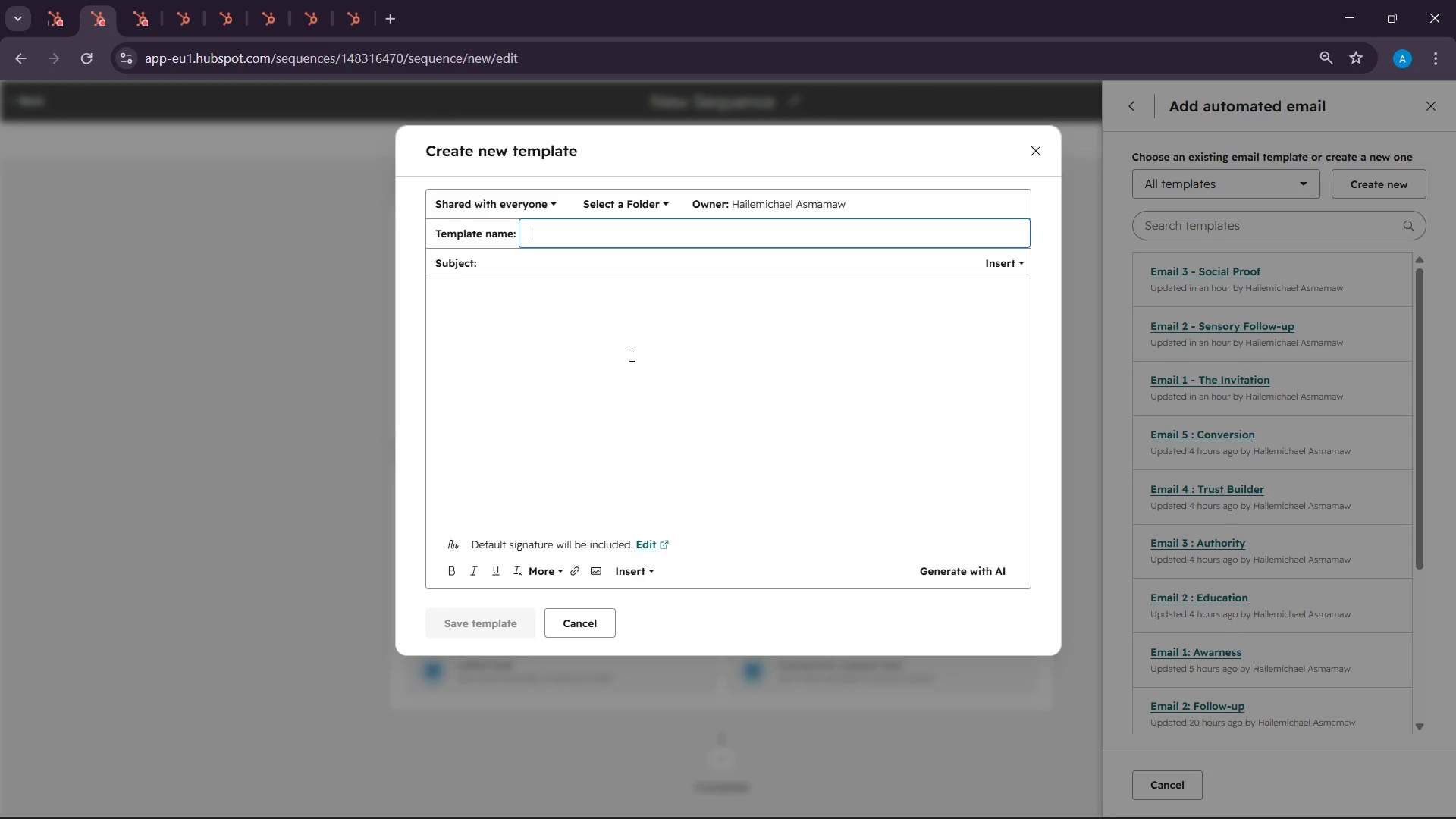 
left_click([216, 0])
 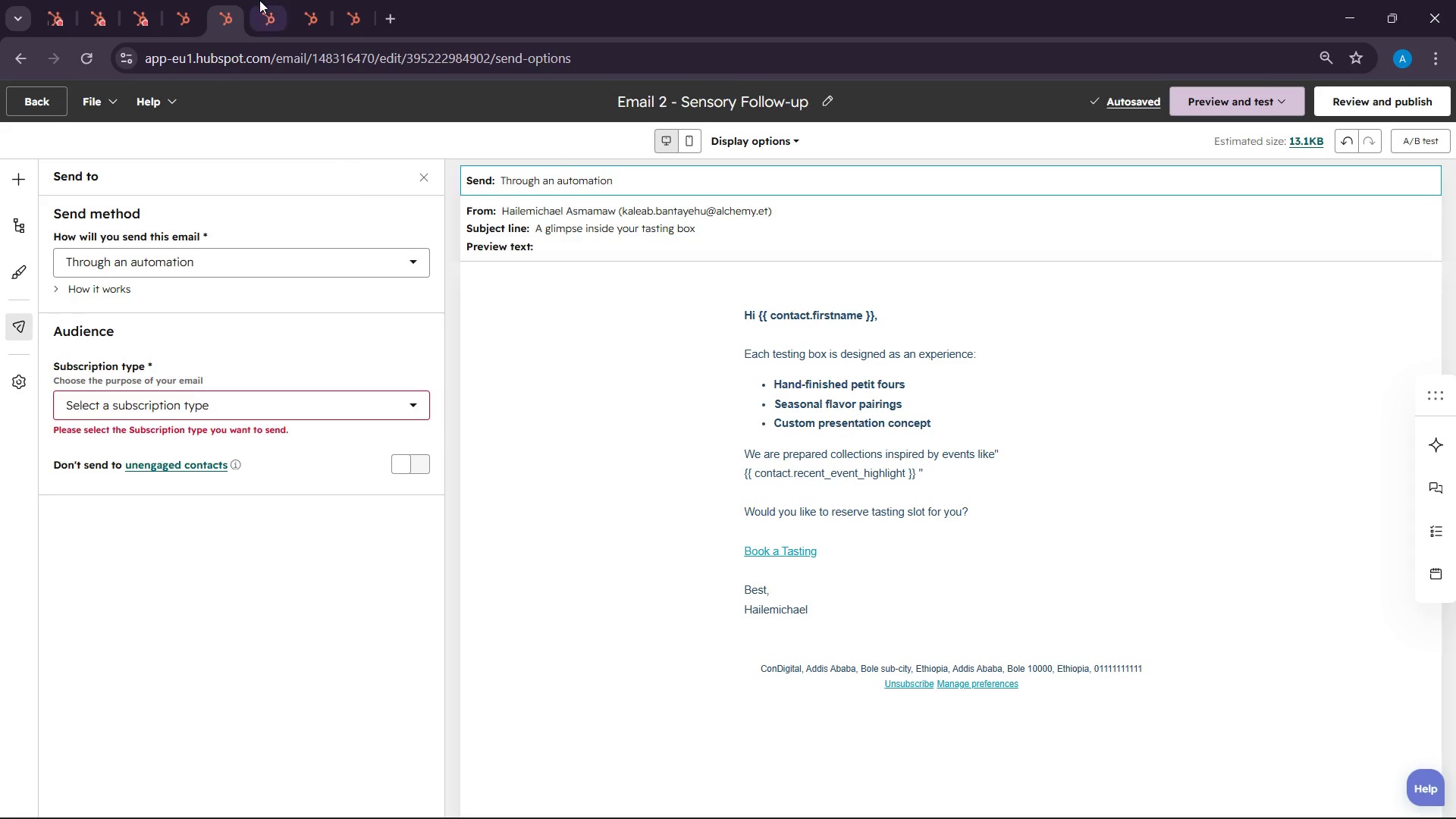 
left_click([259, 0])
 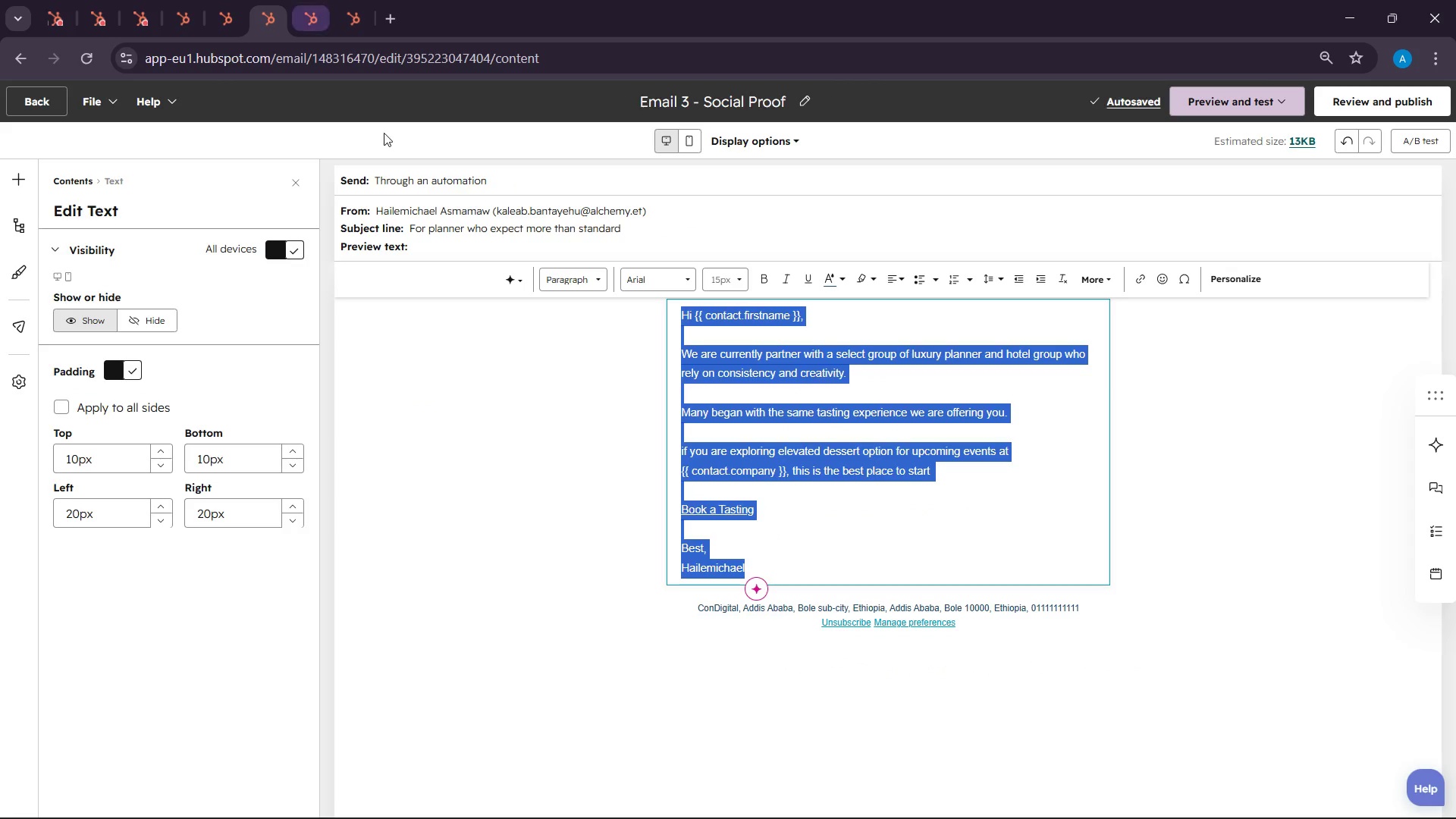 
left_click([414, 476])
 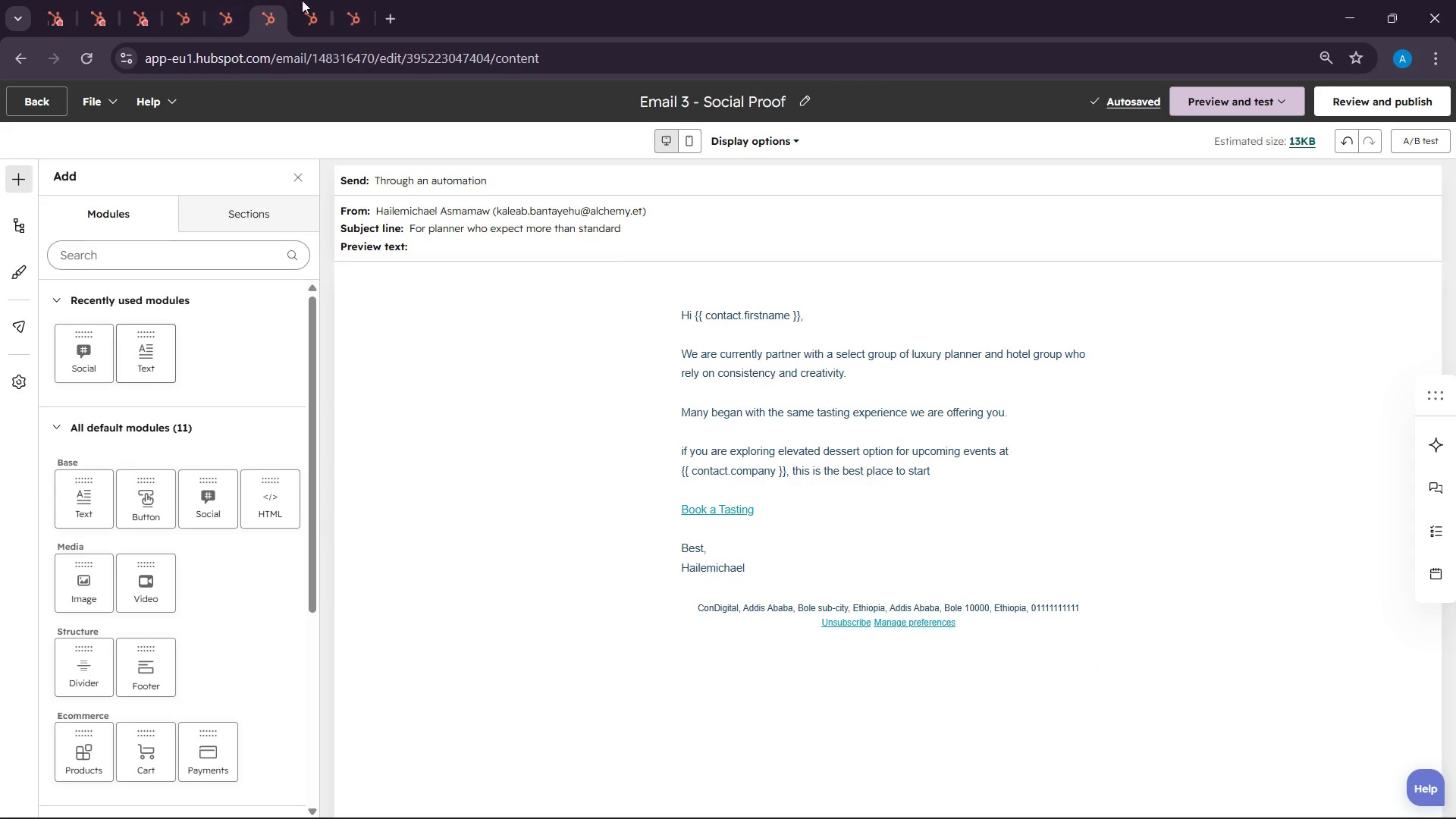 
left_click([323, 0])
 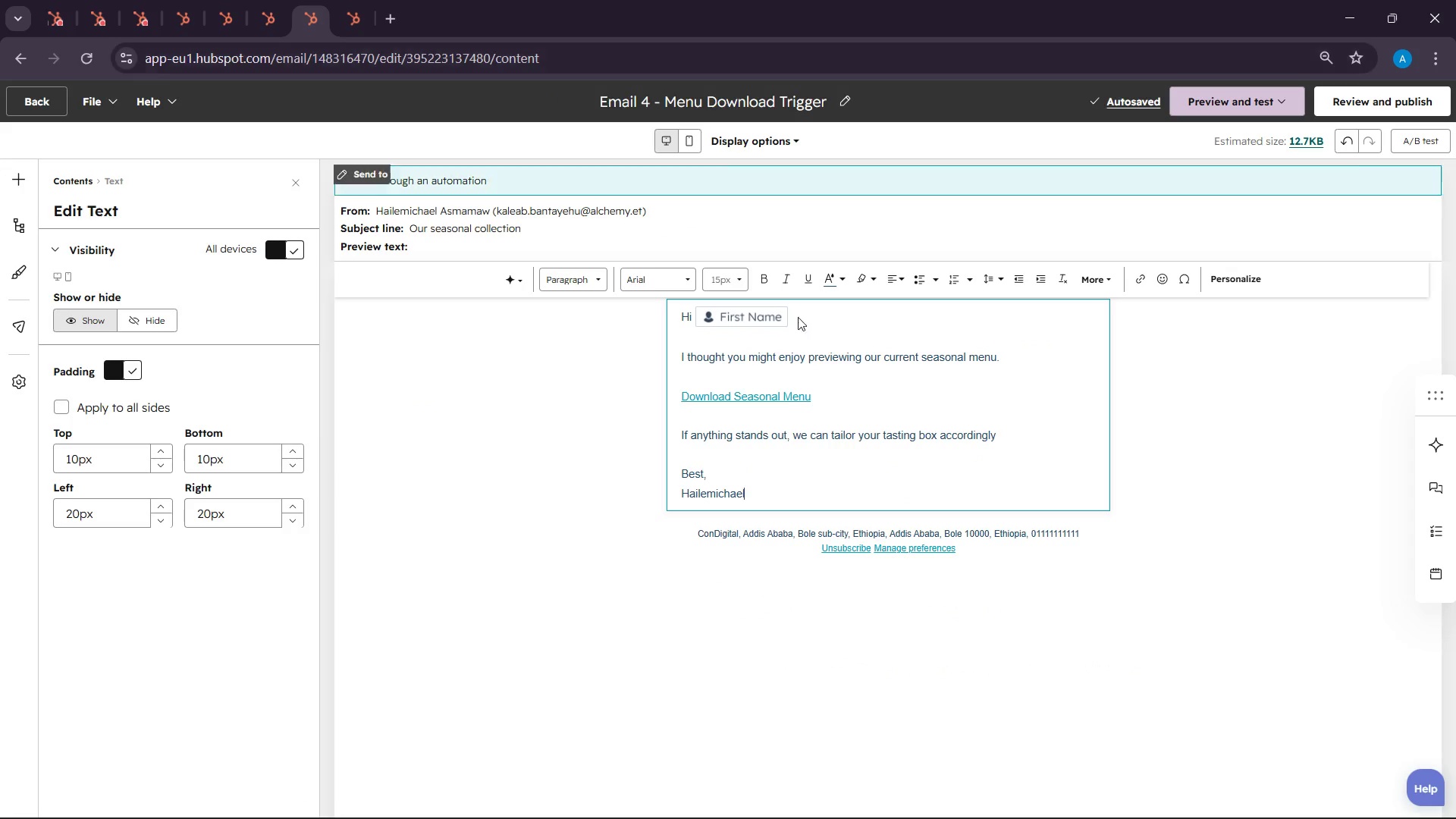 
scroll: coordinate [857, 447], scroll_direction: up, amount: 5.0
 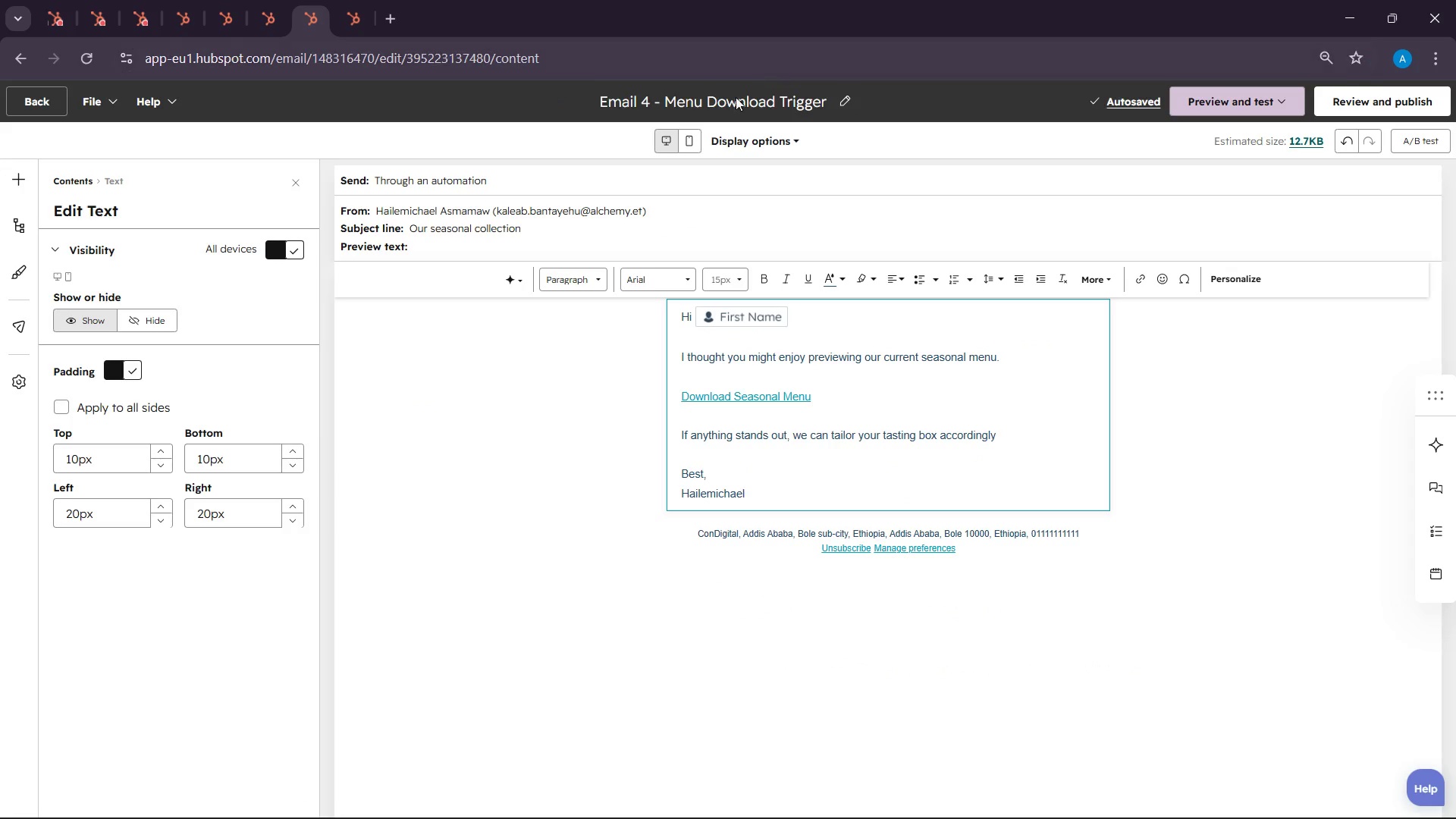 
double_click([730, 109])
 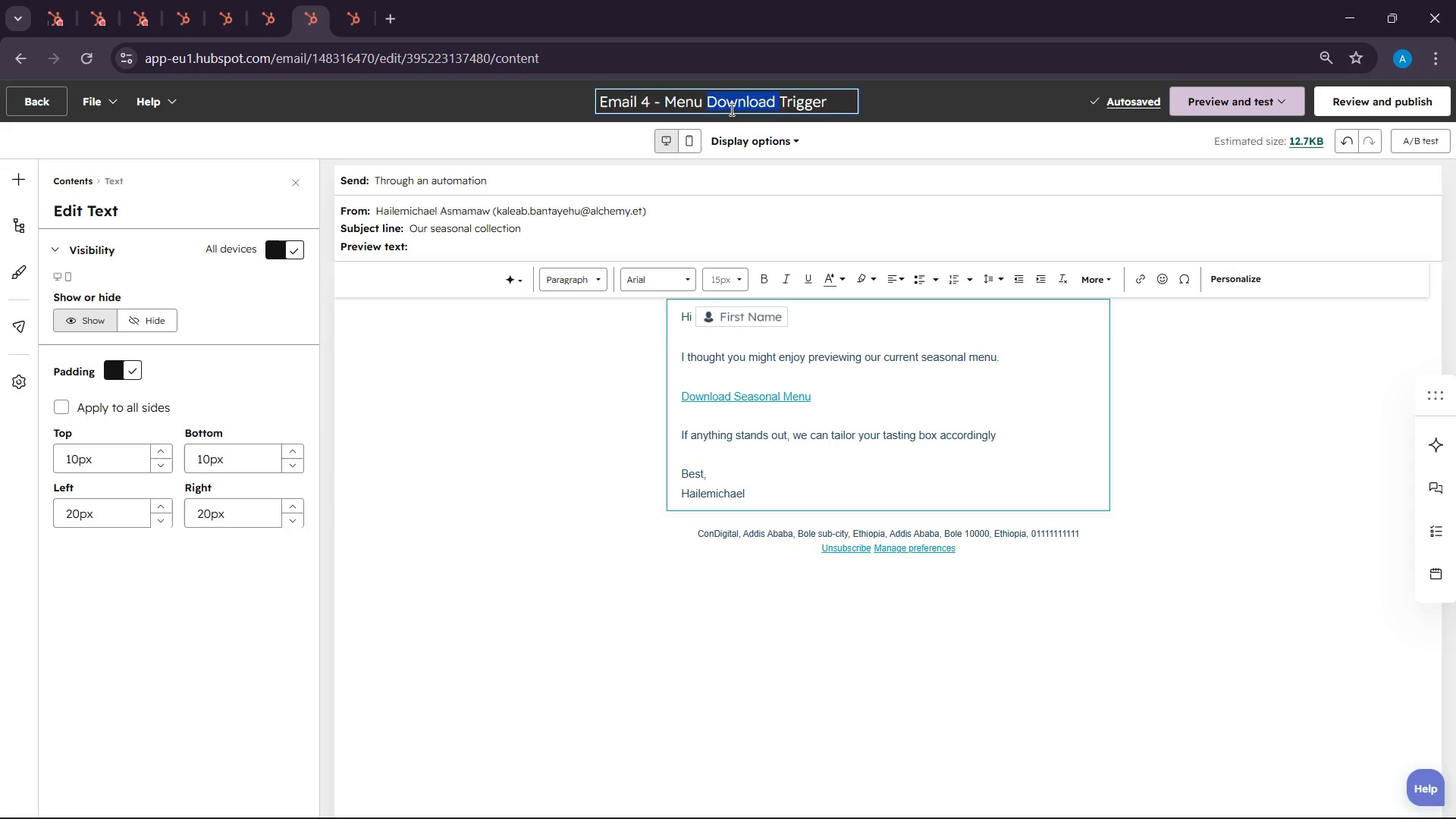 
triple_click([730, 109])
 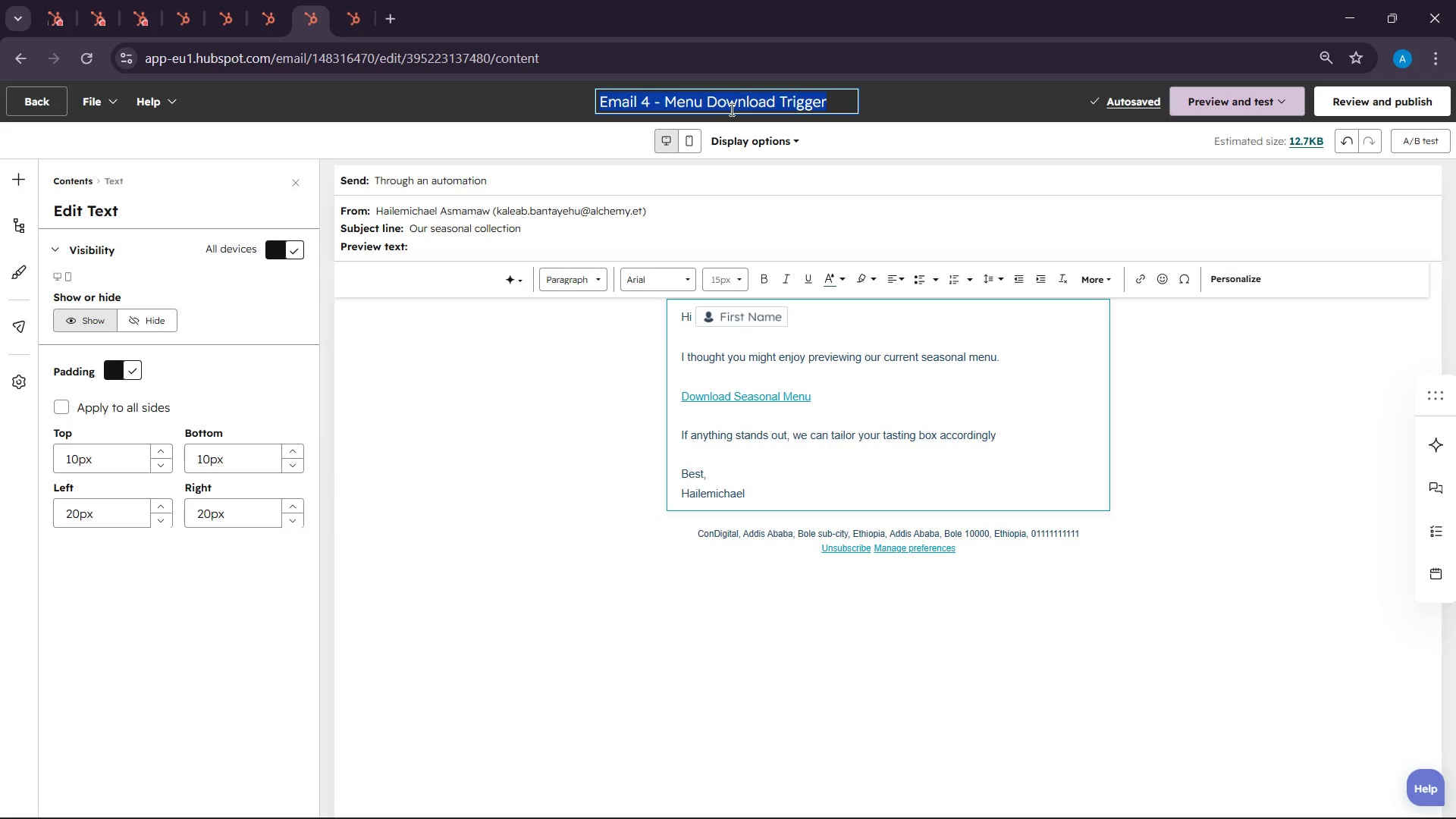 
right_click([730, 109])
 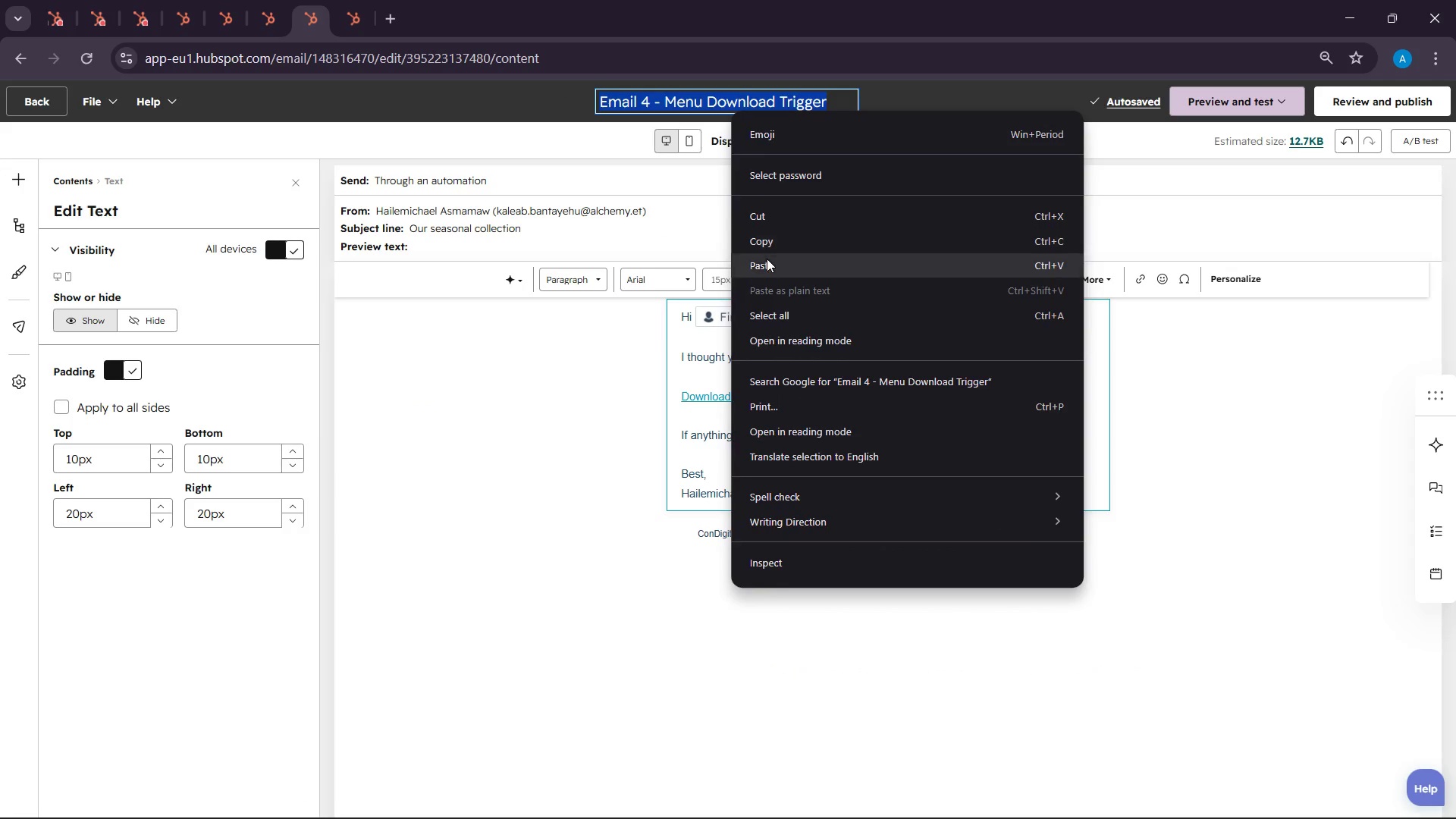 
left_click([761, 242])
 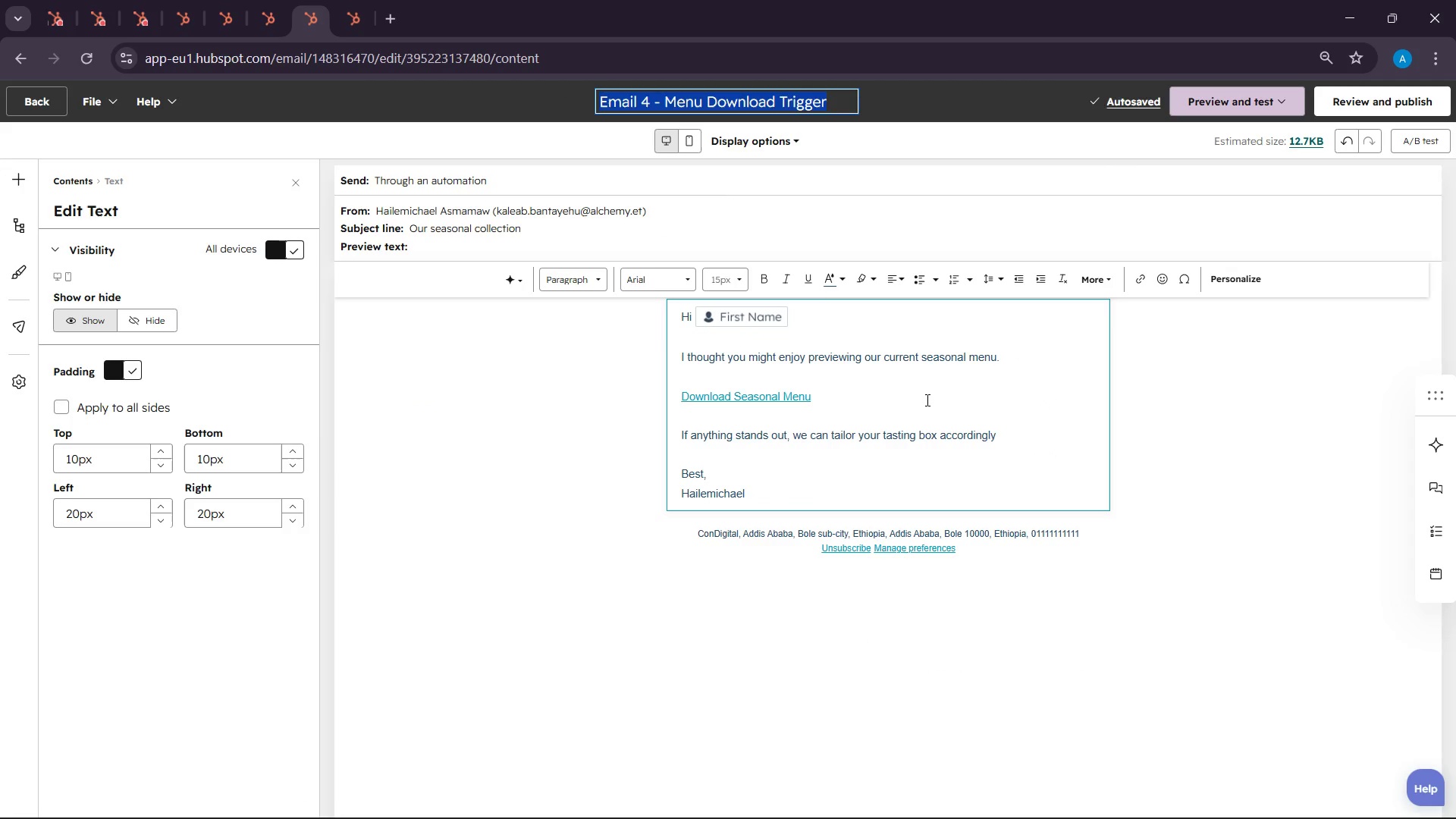 
mouse_move([1105, 820])
 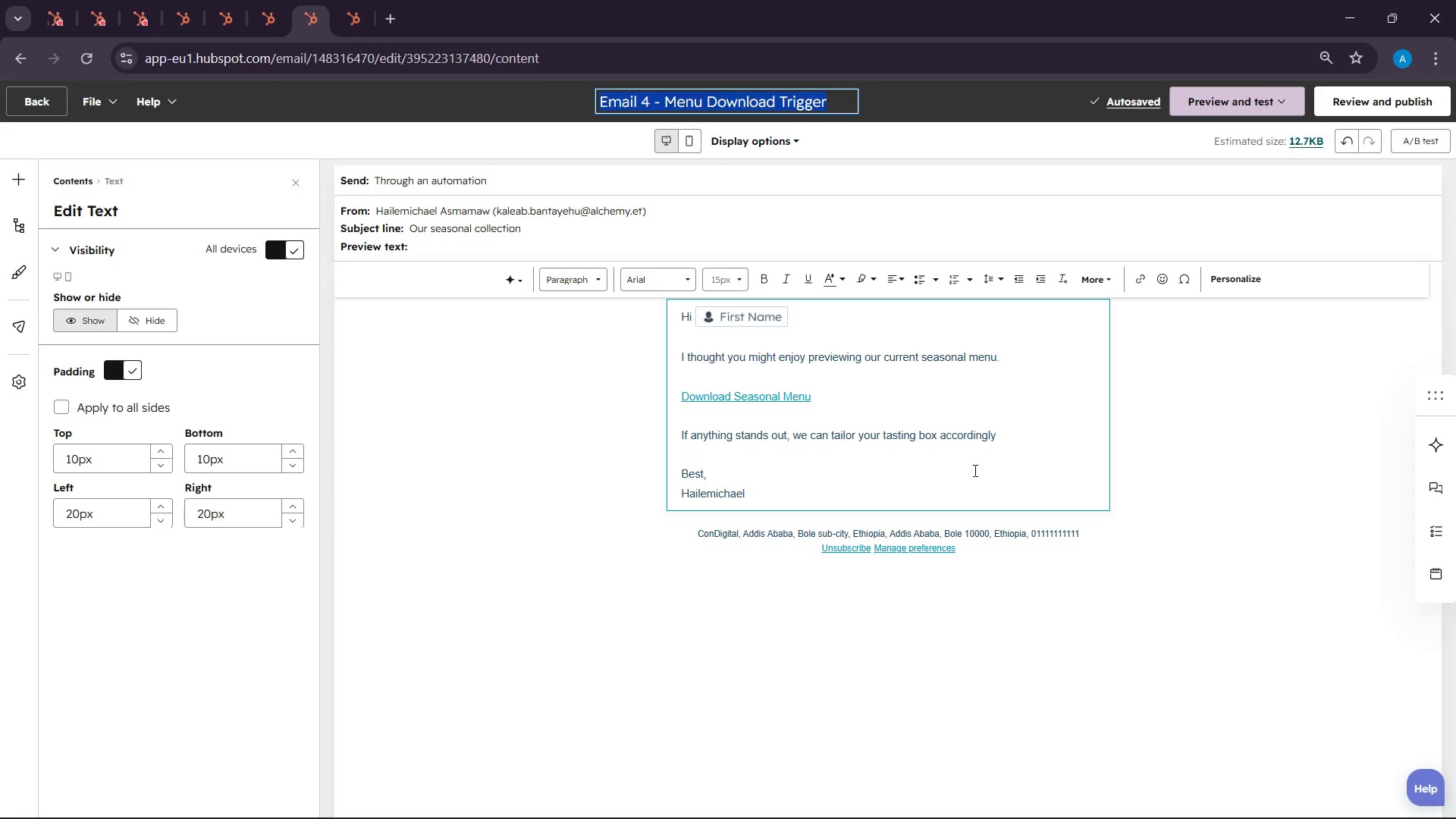 
wait(6.46)
 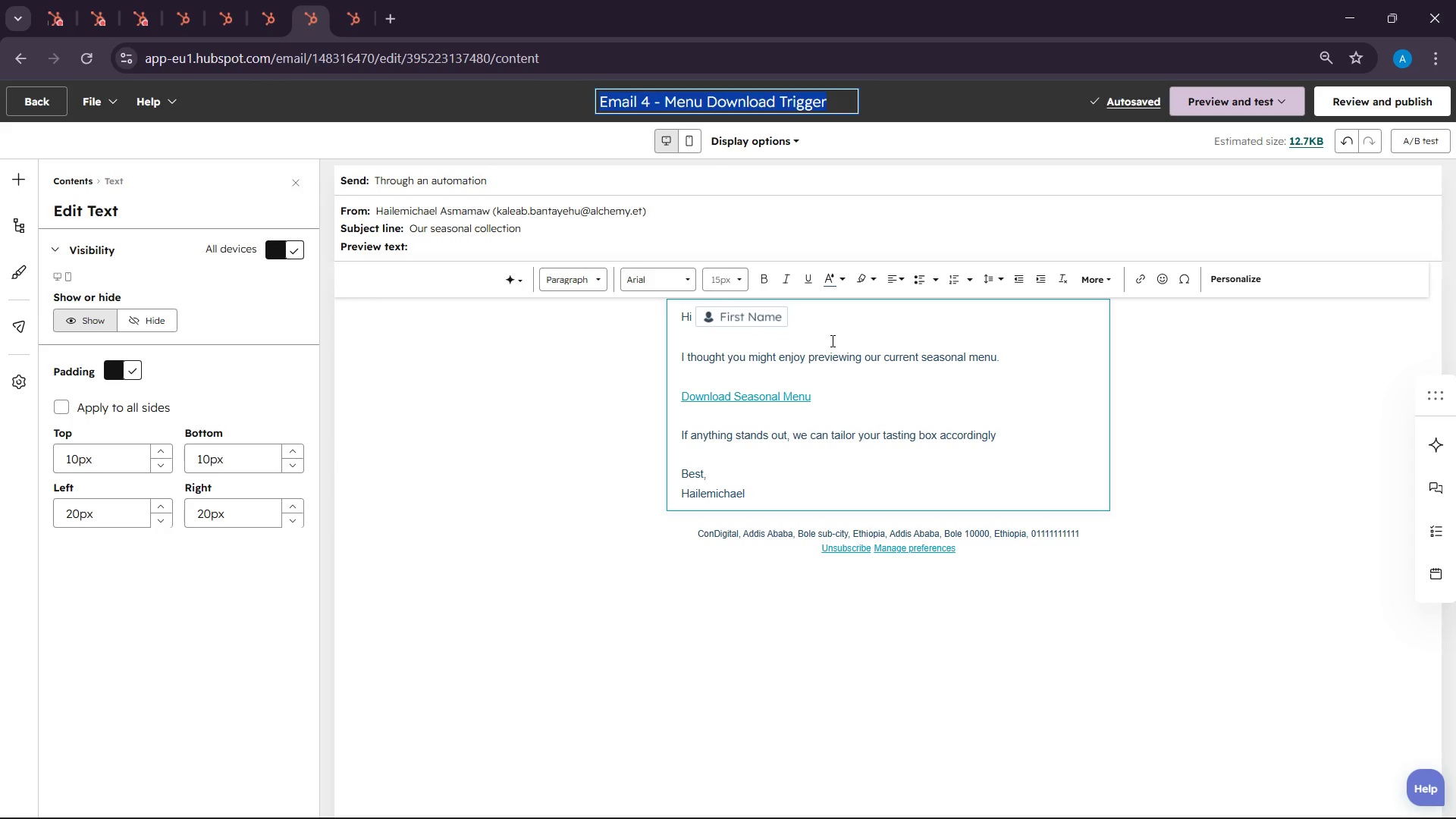 
left_click([1078, 795])
 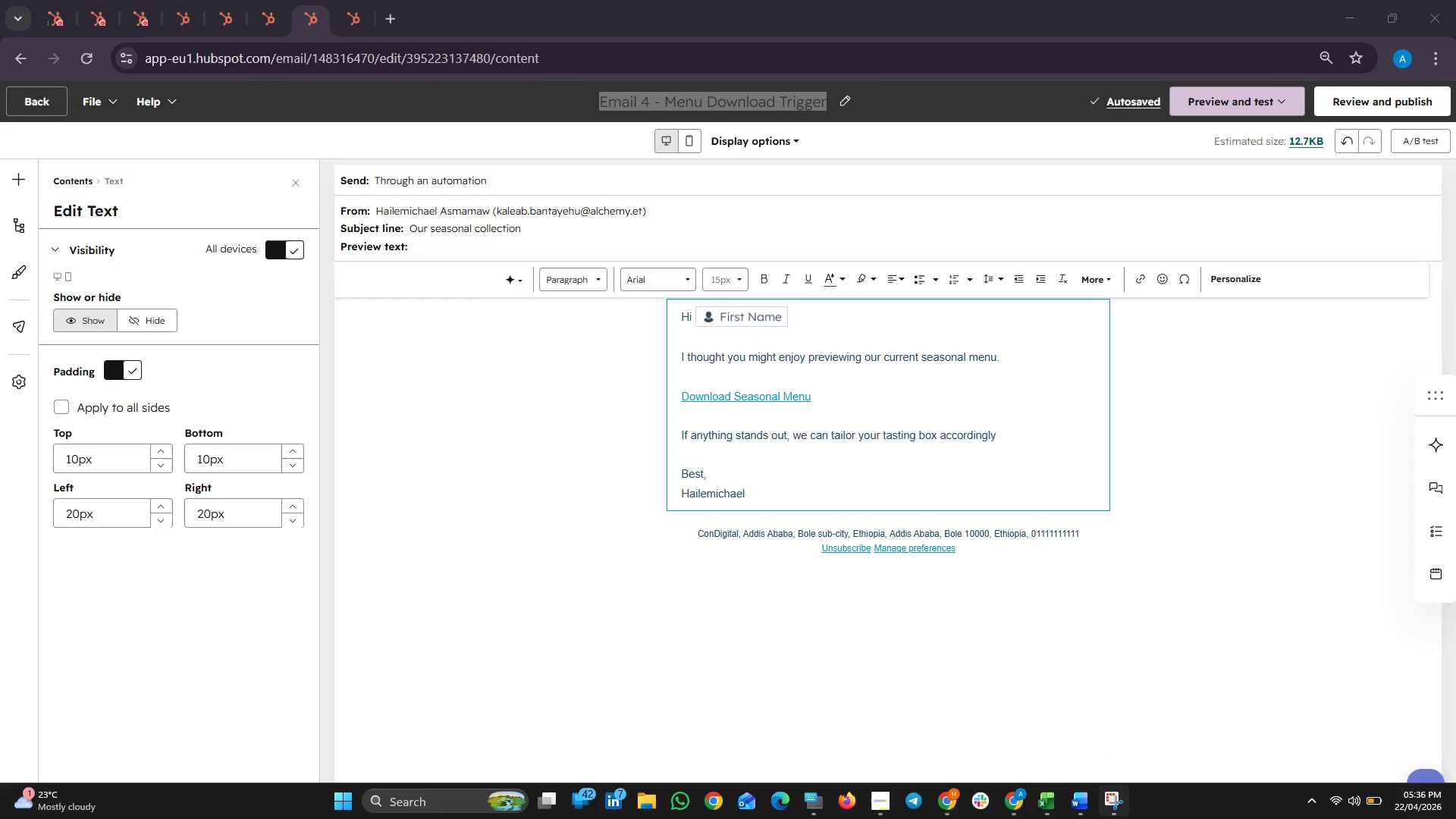 
left_click([1086, 795])
 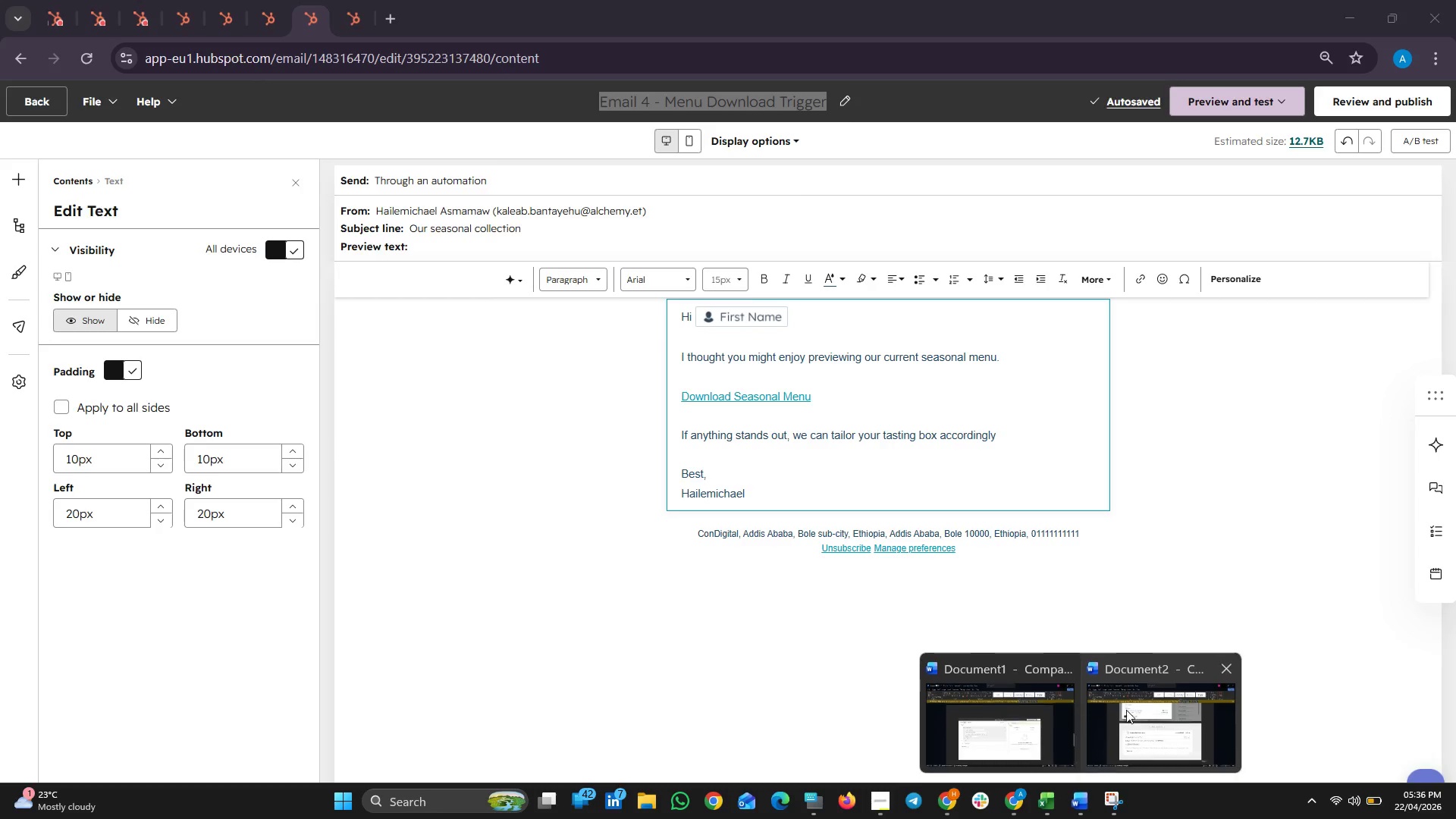 
left_click([1144, 705])
 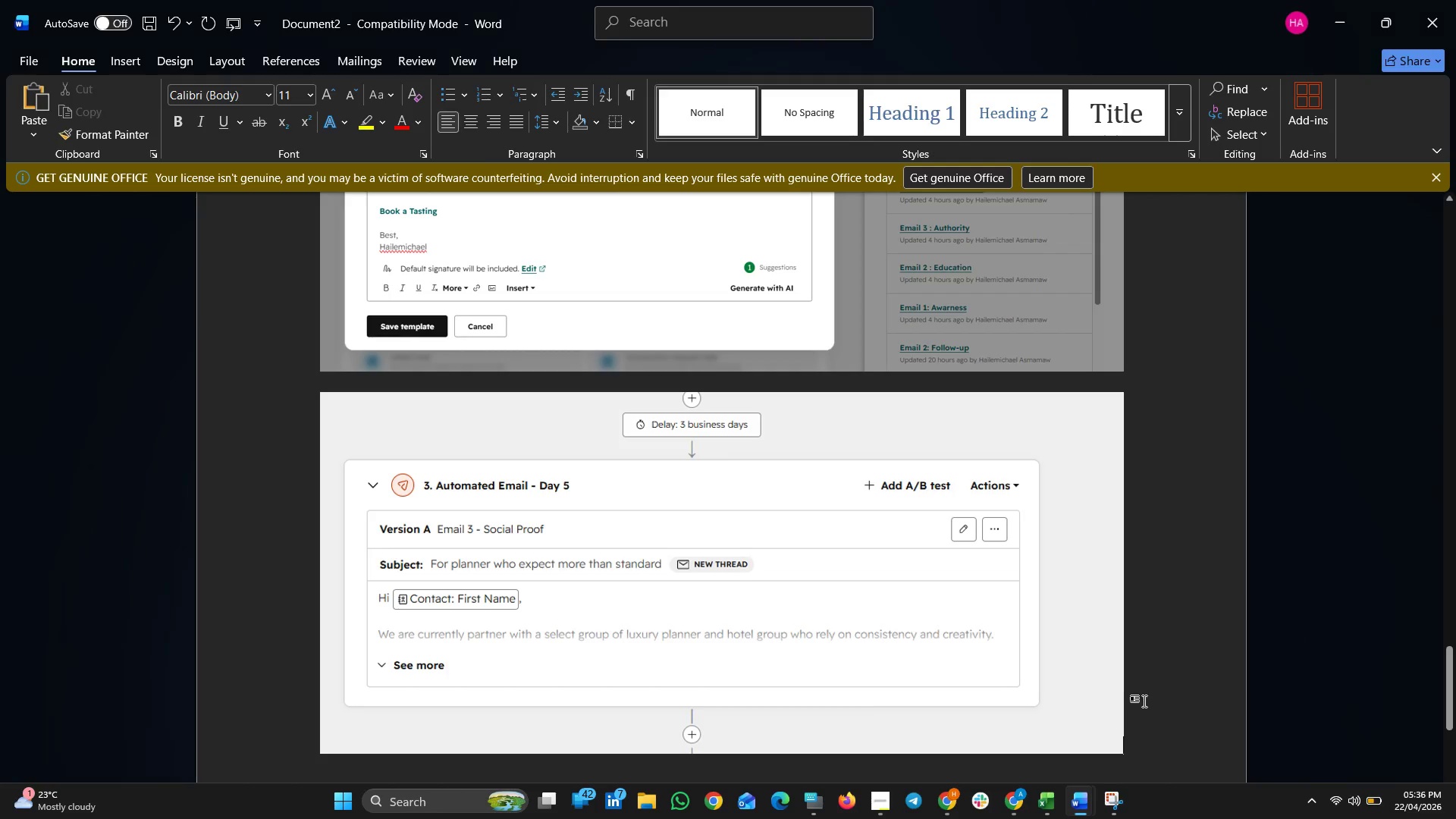 
left_click([1141, 623])
 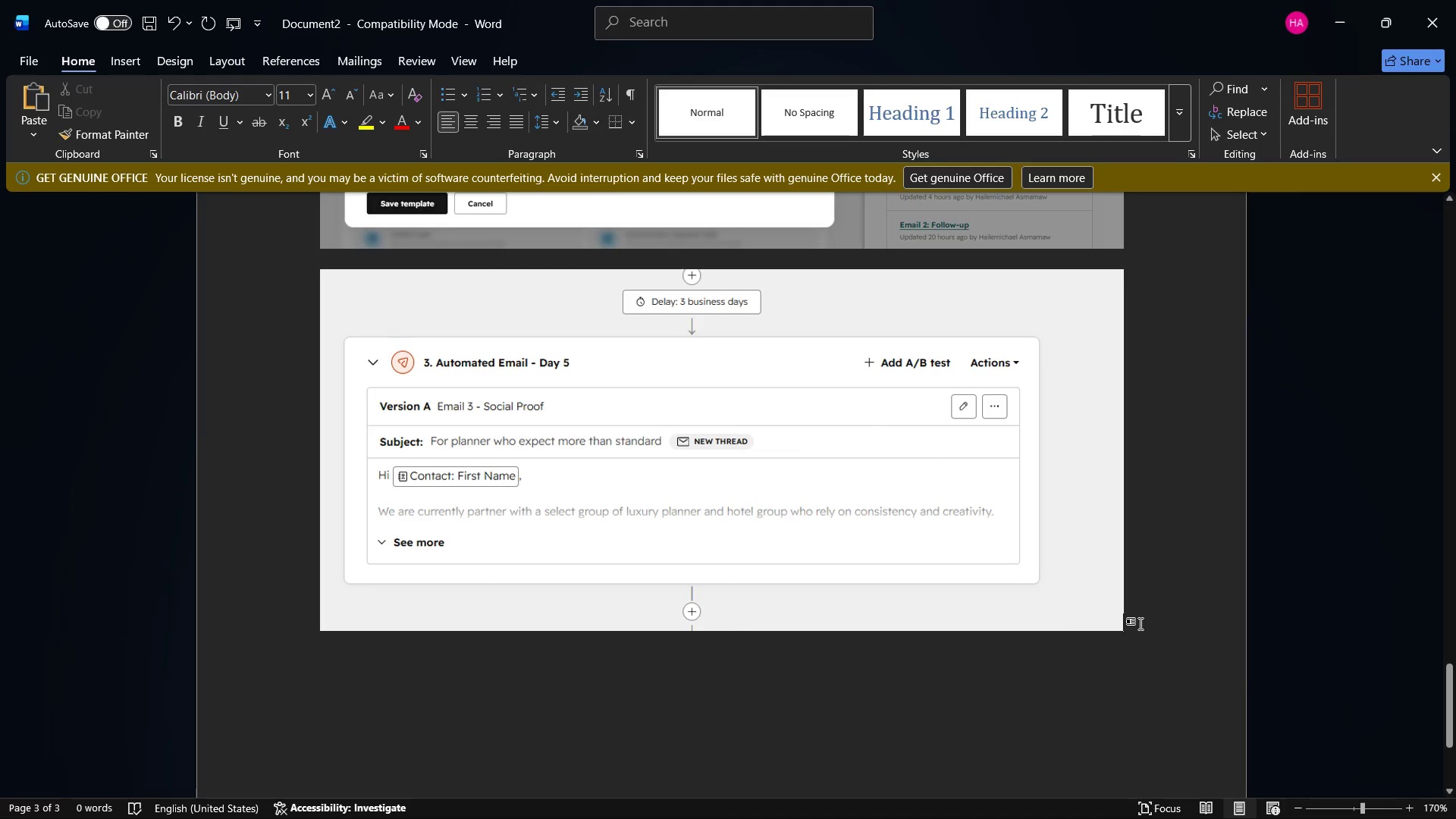 
scroll: coordinate [1146, 686], scroll_direction: down, amount: 3.0
 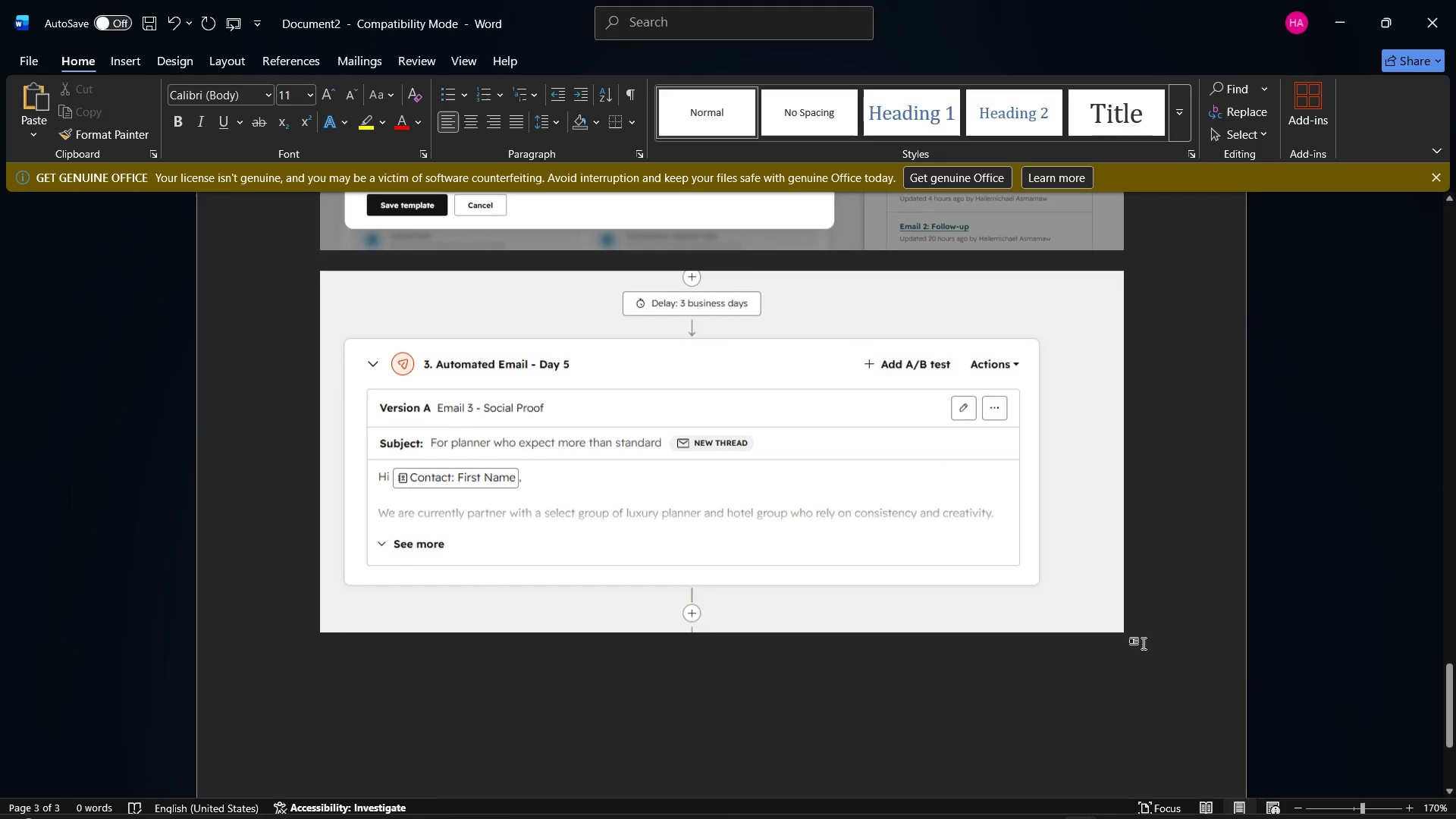 
key(Enter)
 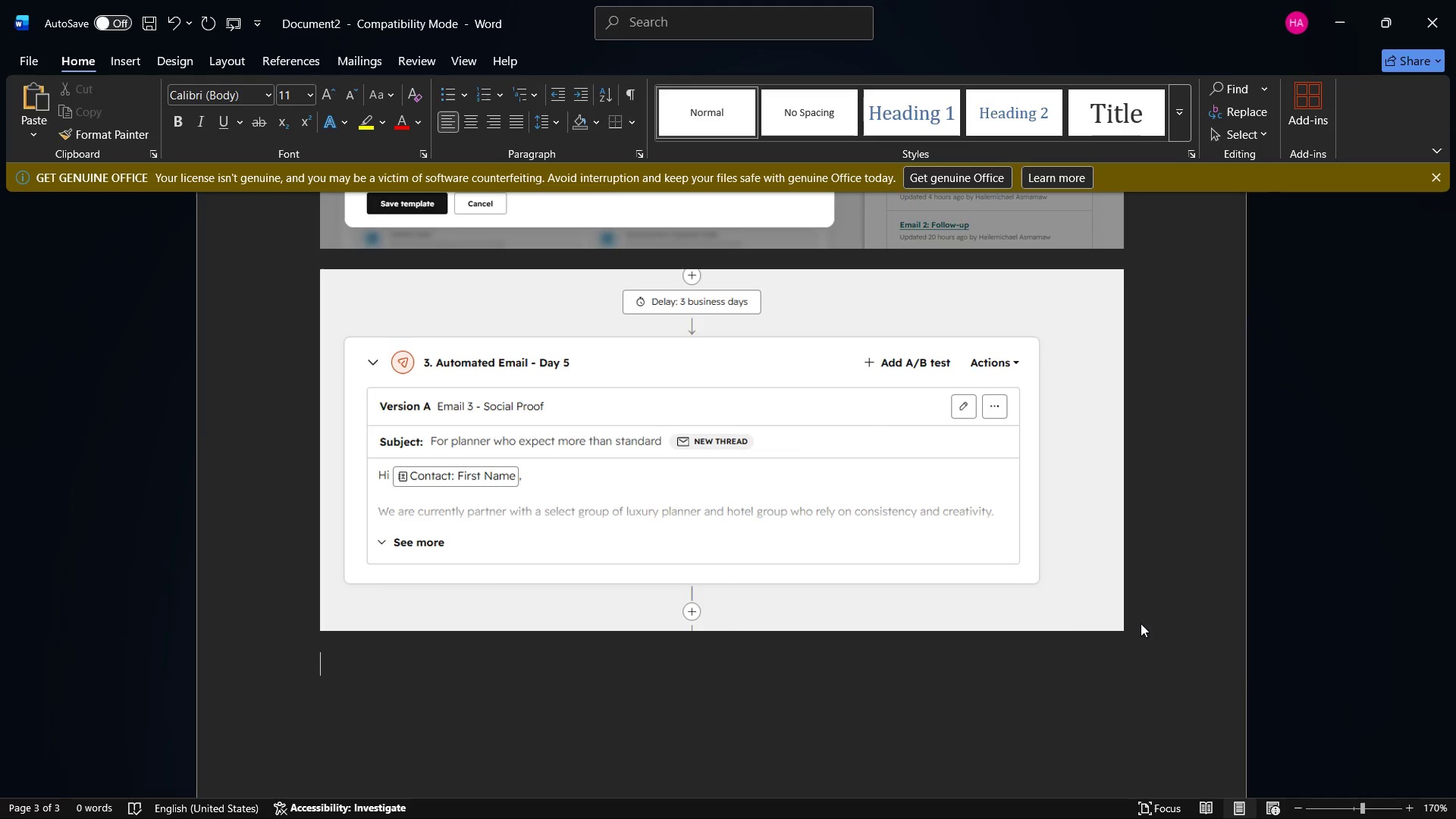 
key(Control+V)
 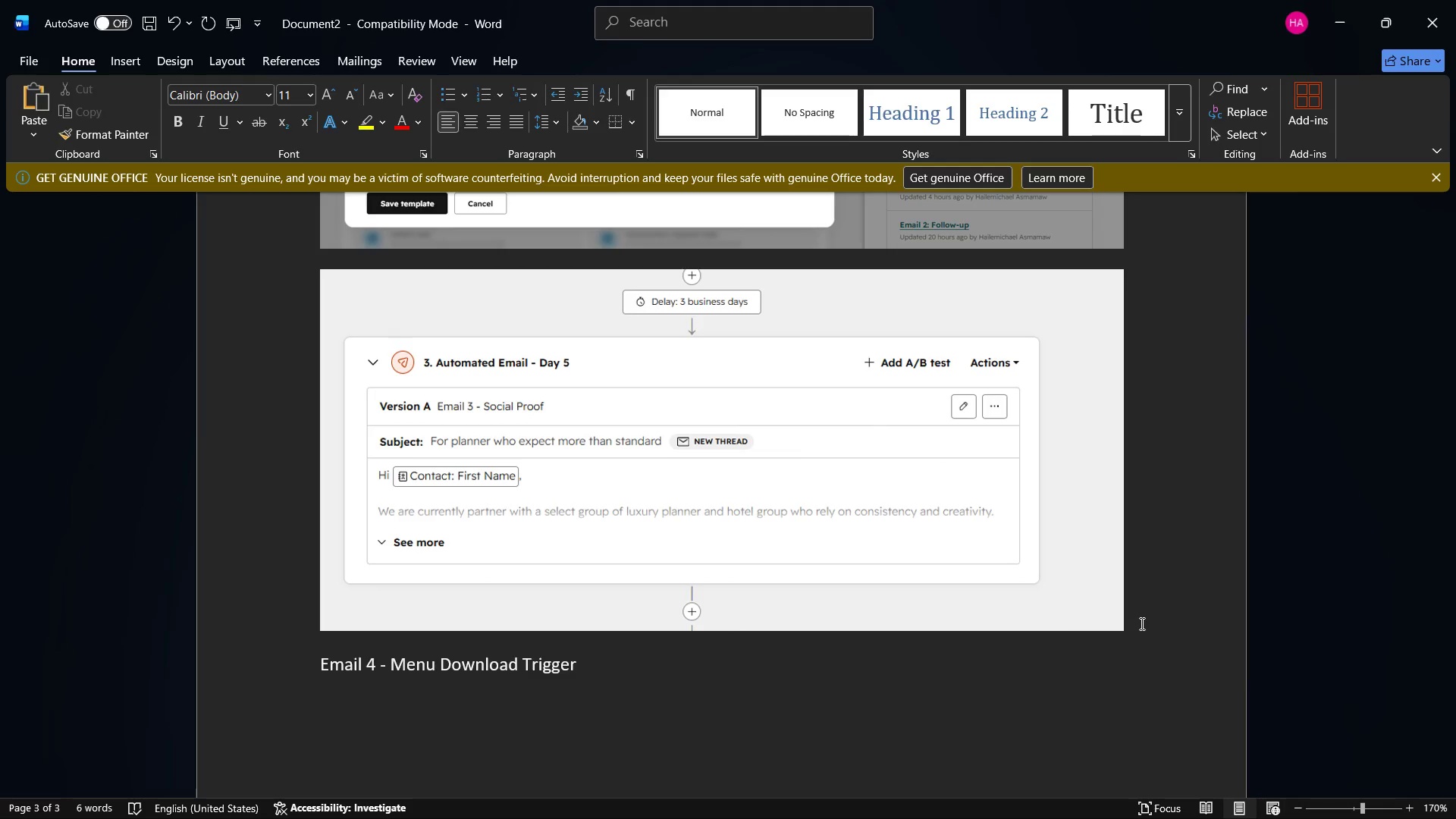 
key(Control+X)
 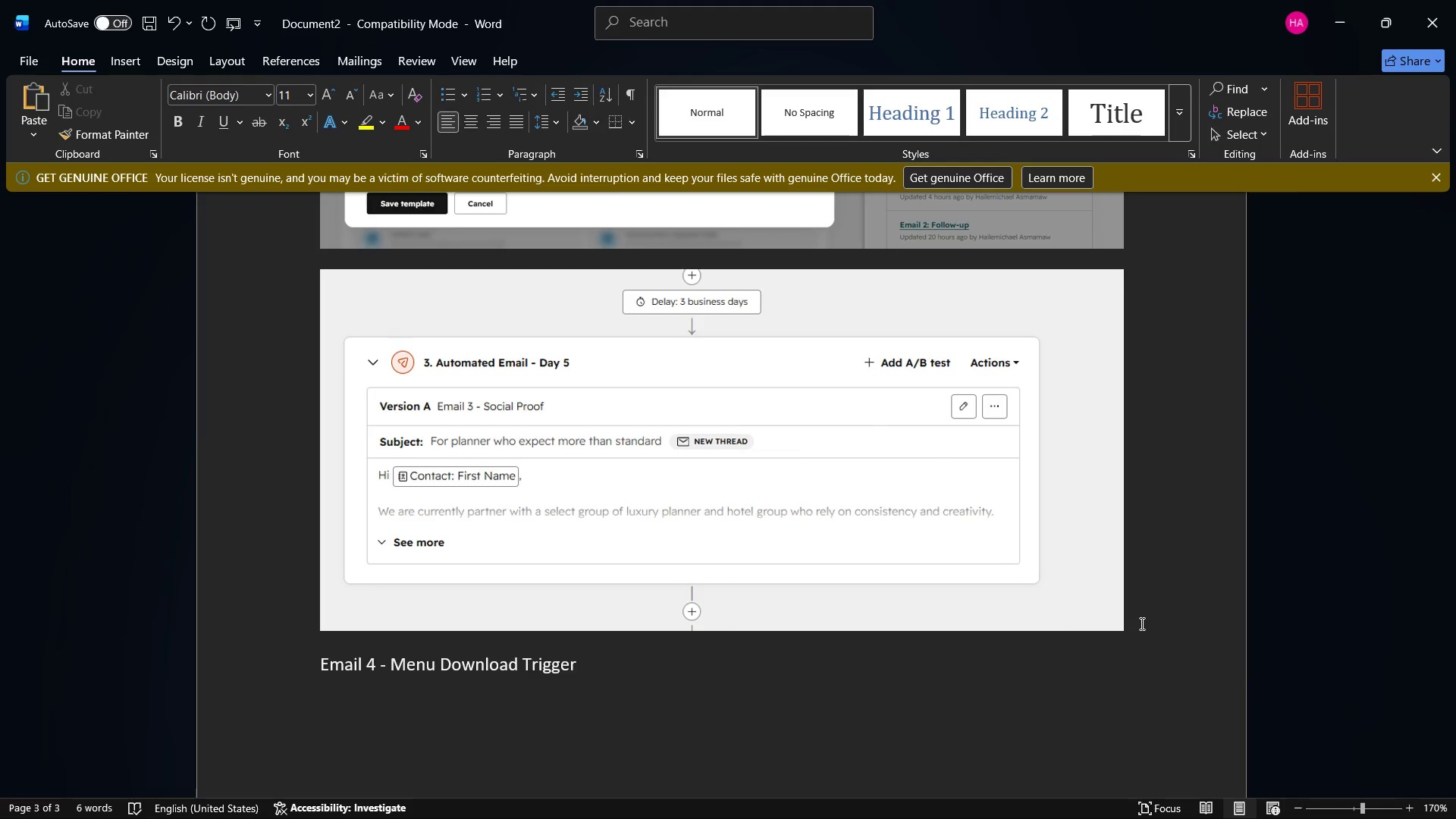 
key(Control+ControlLeft)
 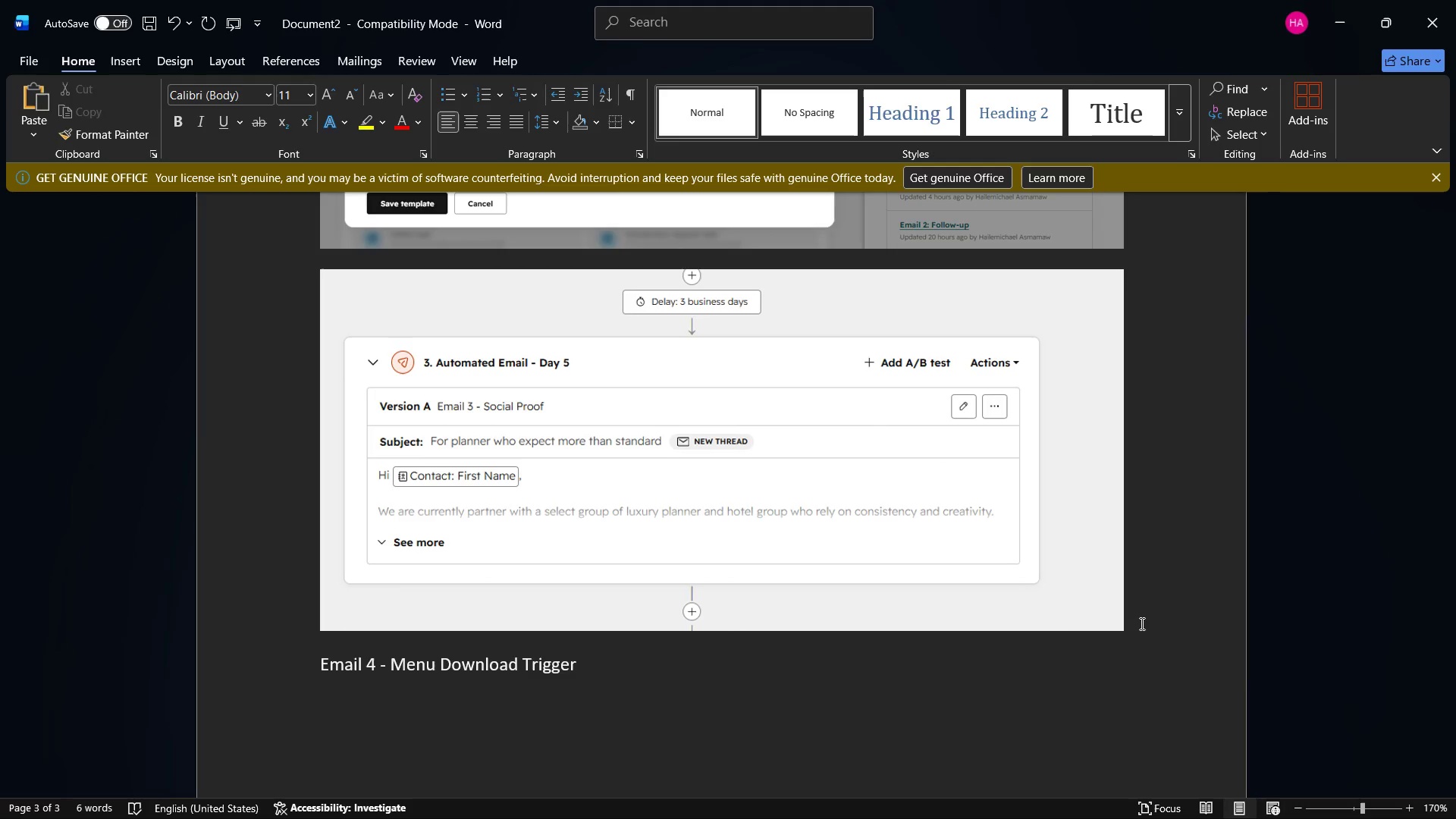 
key(Control+X)
 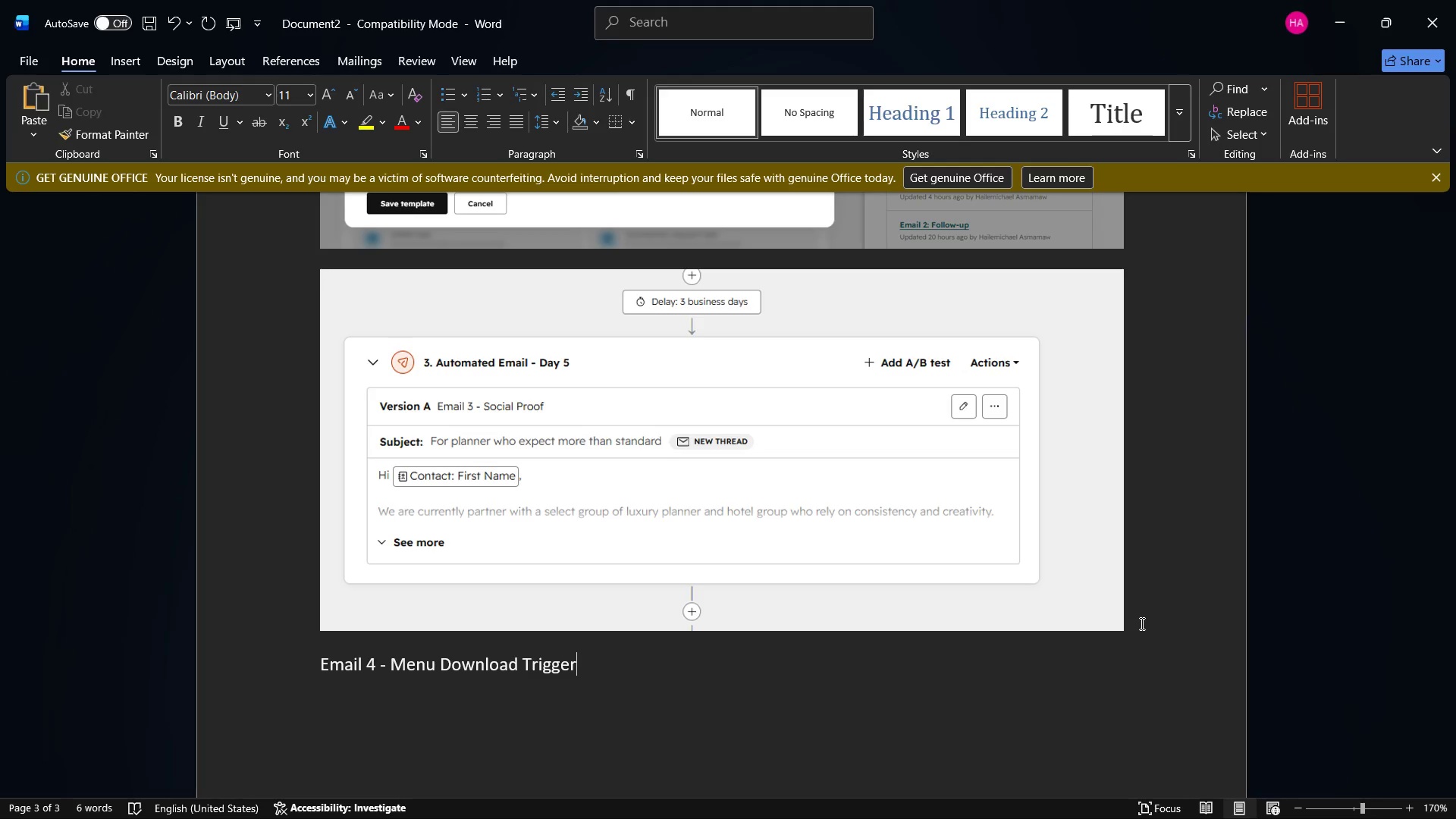 
hold_key(key=Backspace, duration=1.53)
 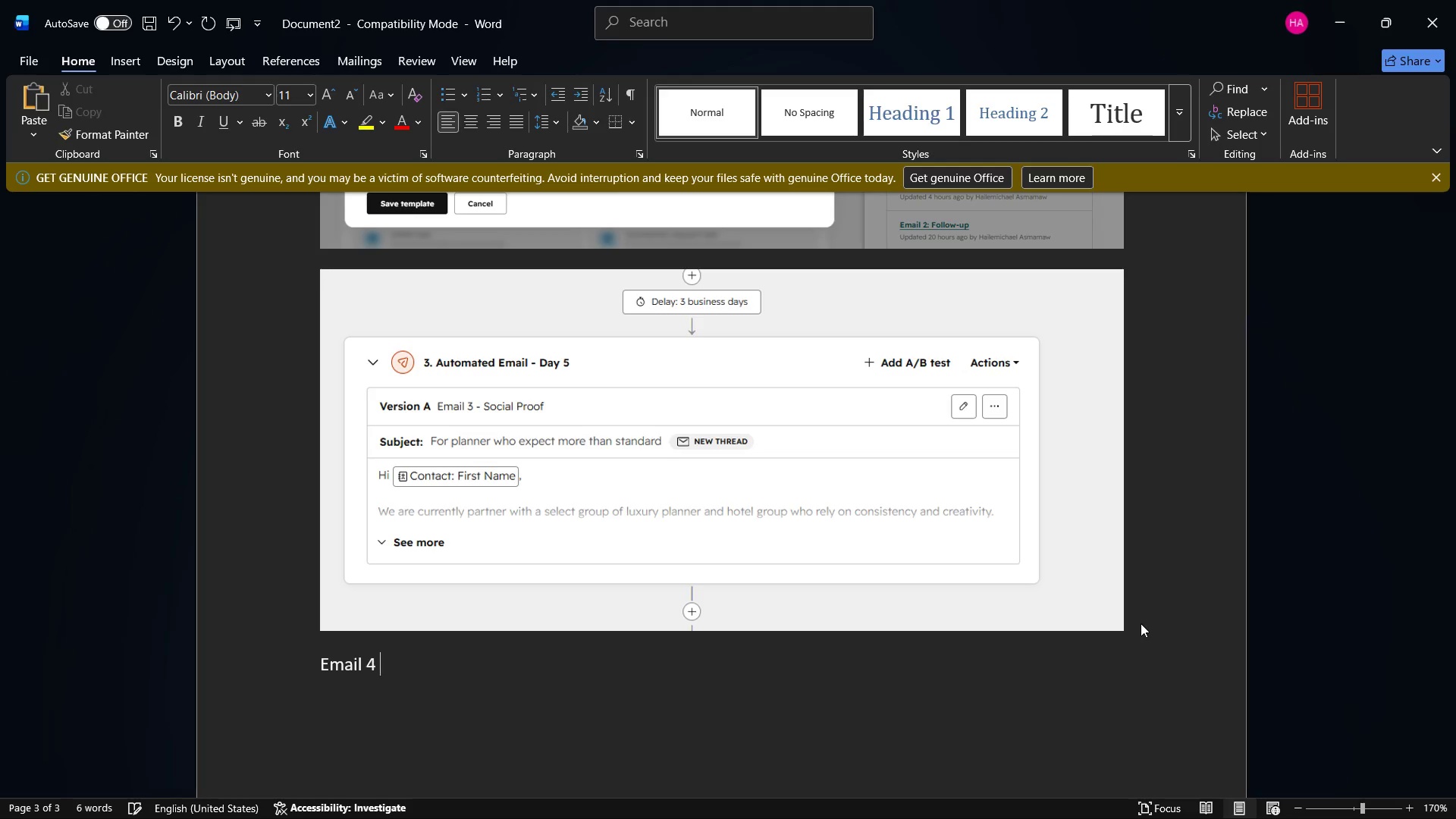 
key(Control+Backspace)
 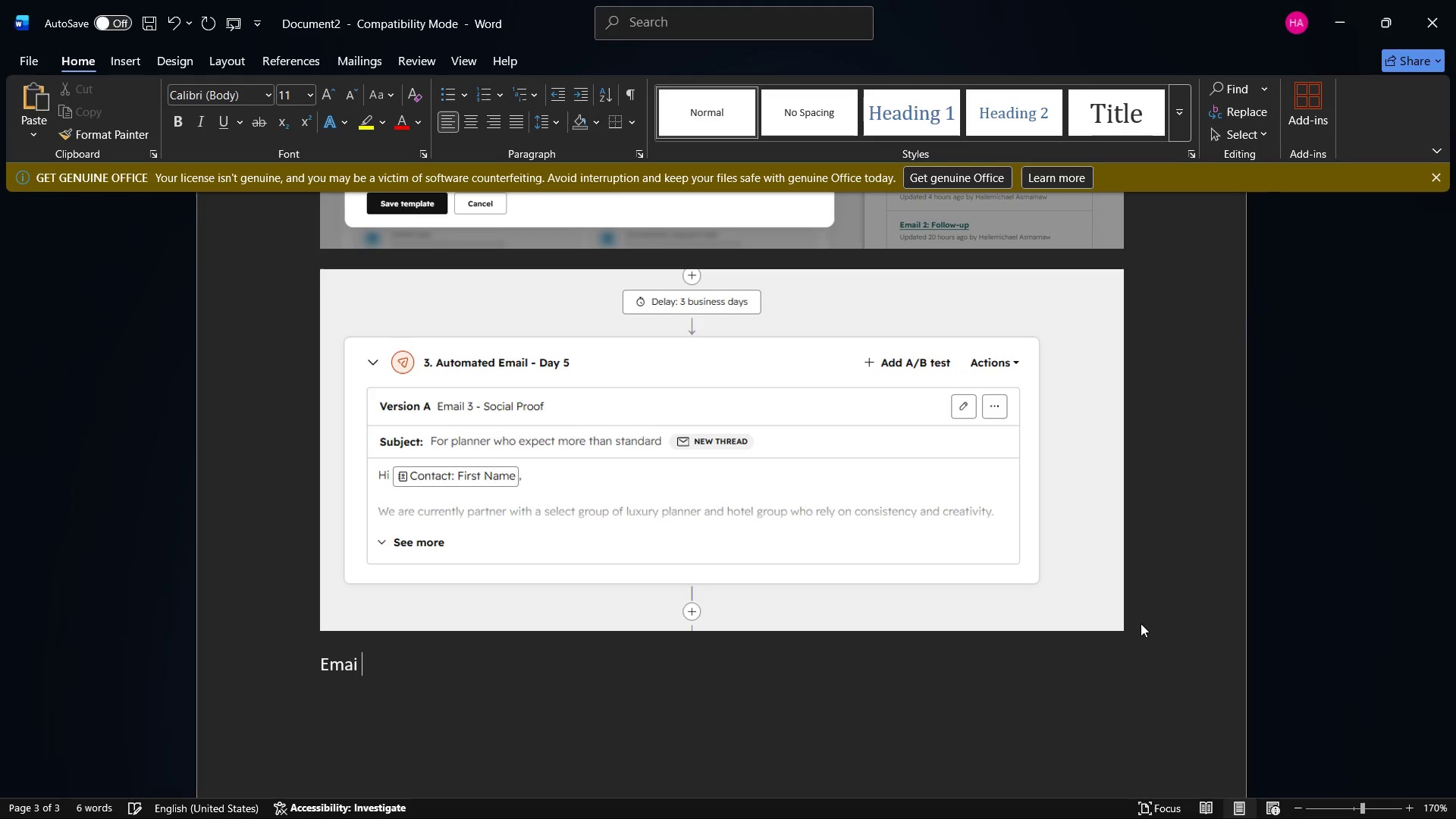 
key(Control+Backspace)
 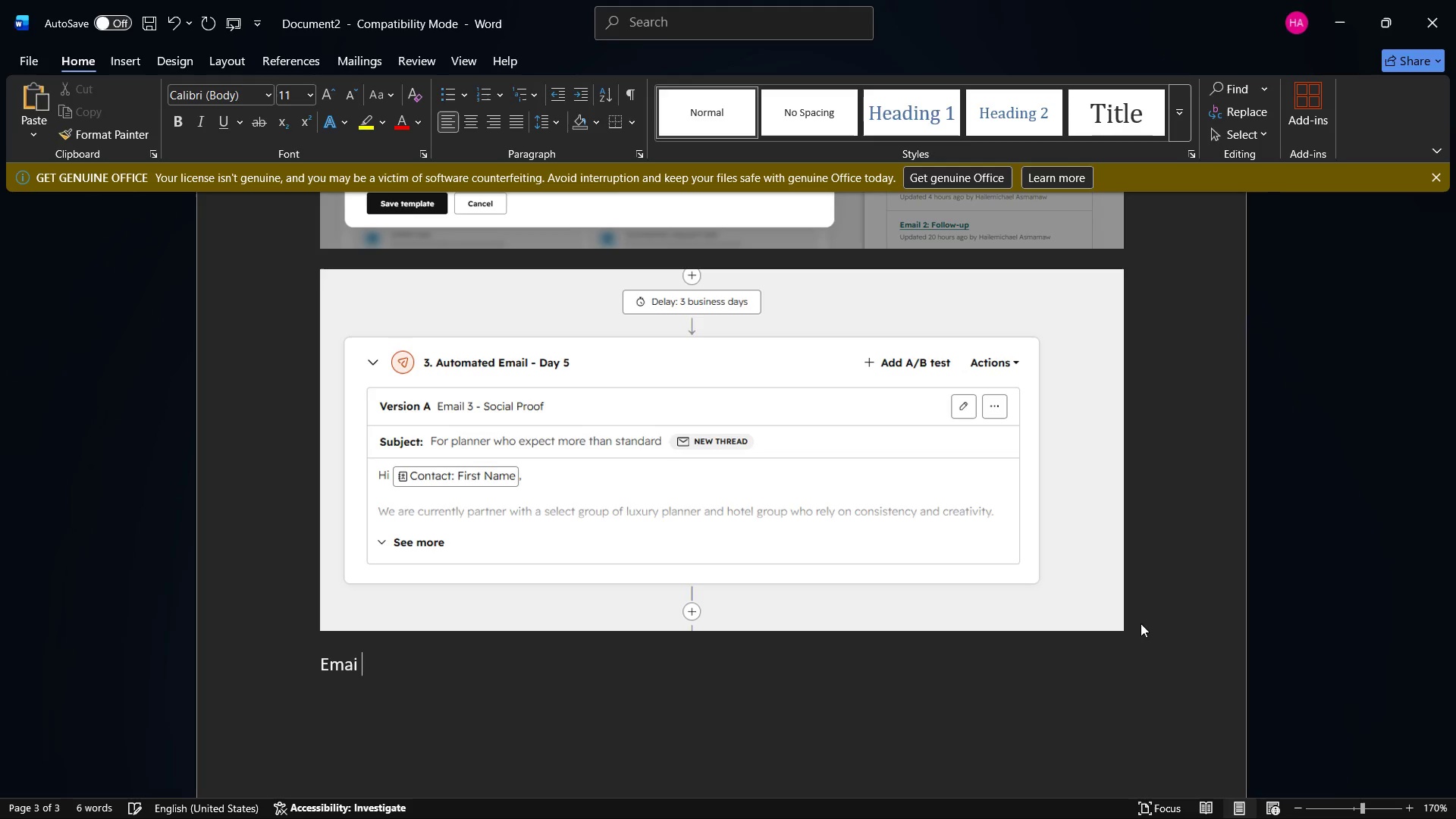 
key(Control+Backspace)
 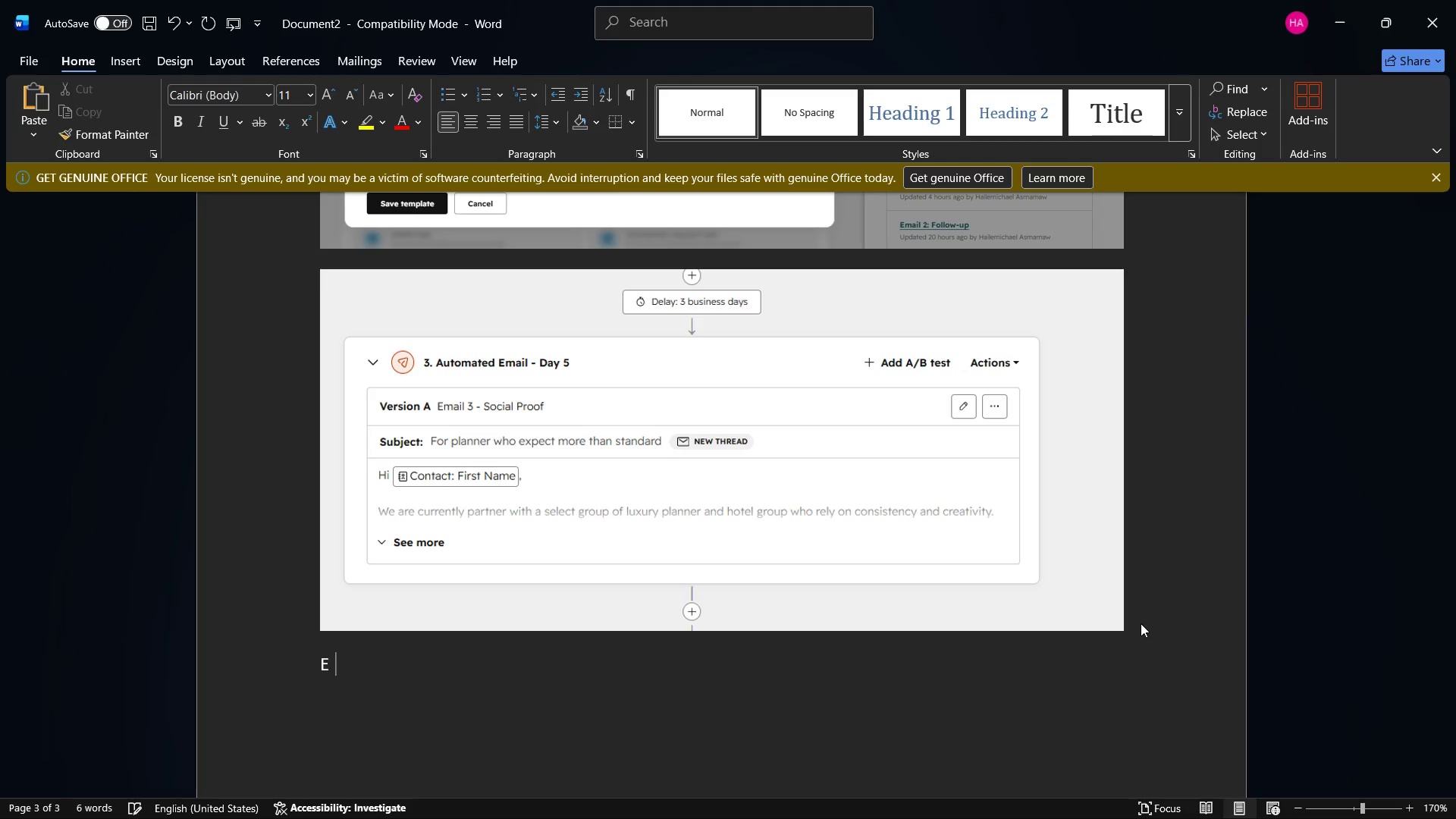 
key(Control+Backspace)
 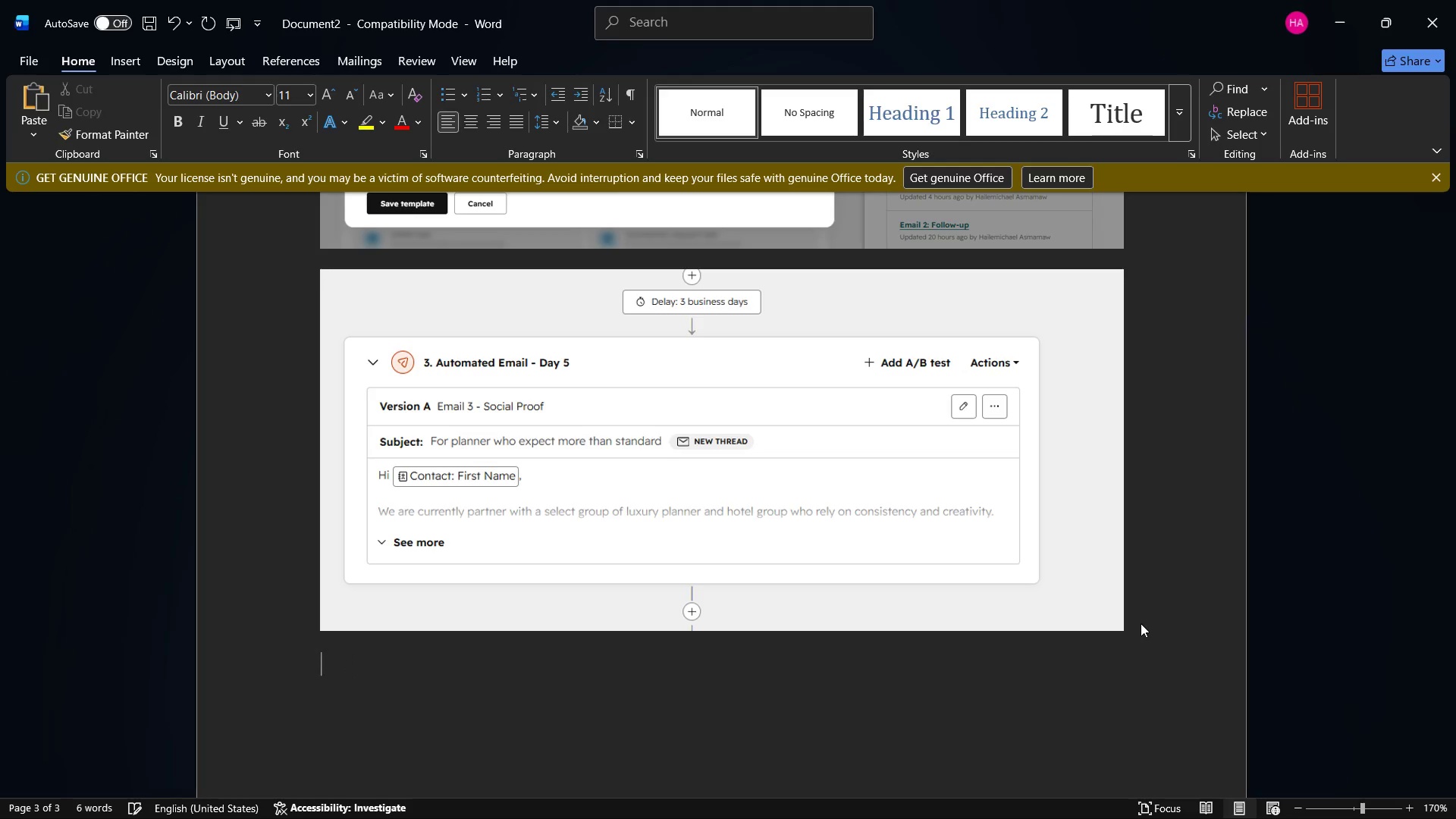 
key(Control+Backspace)
 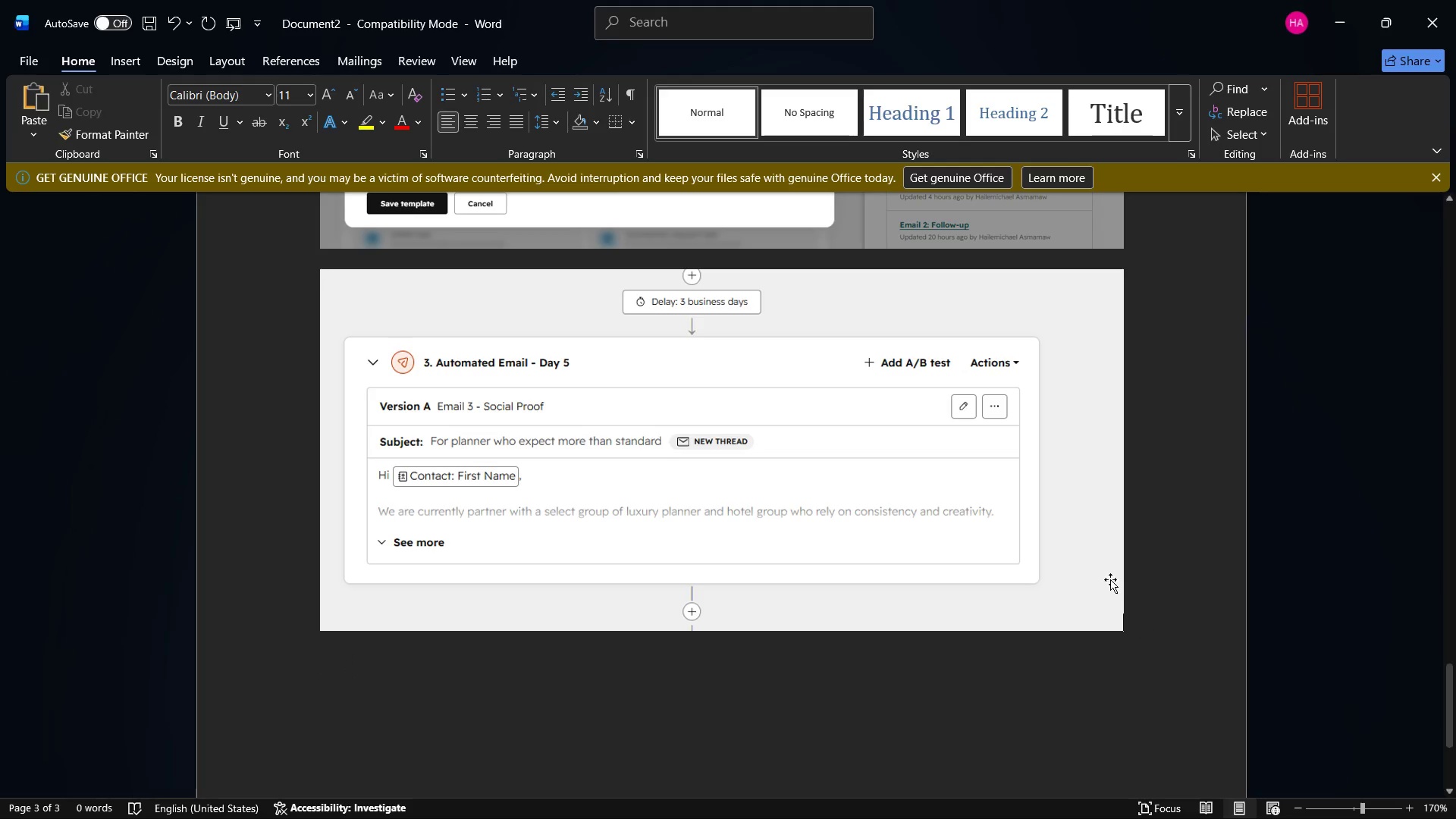 
left_click([1330, 0])
 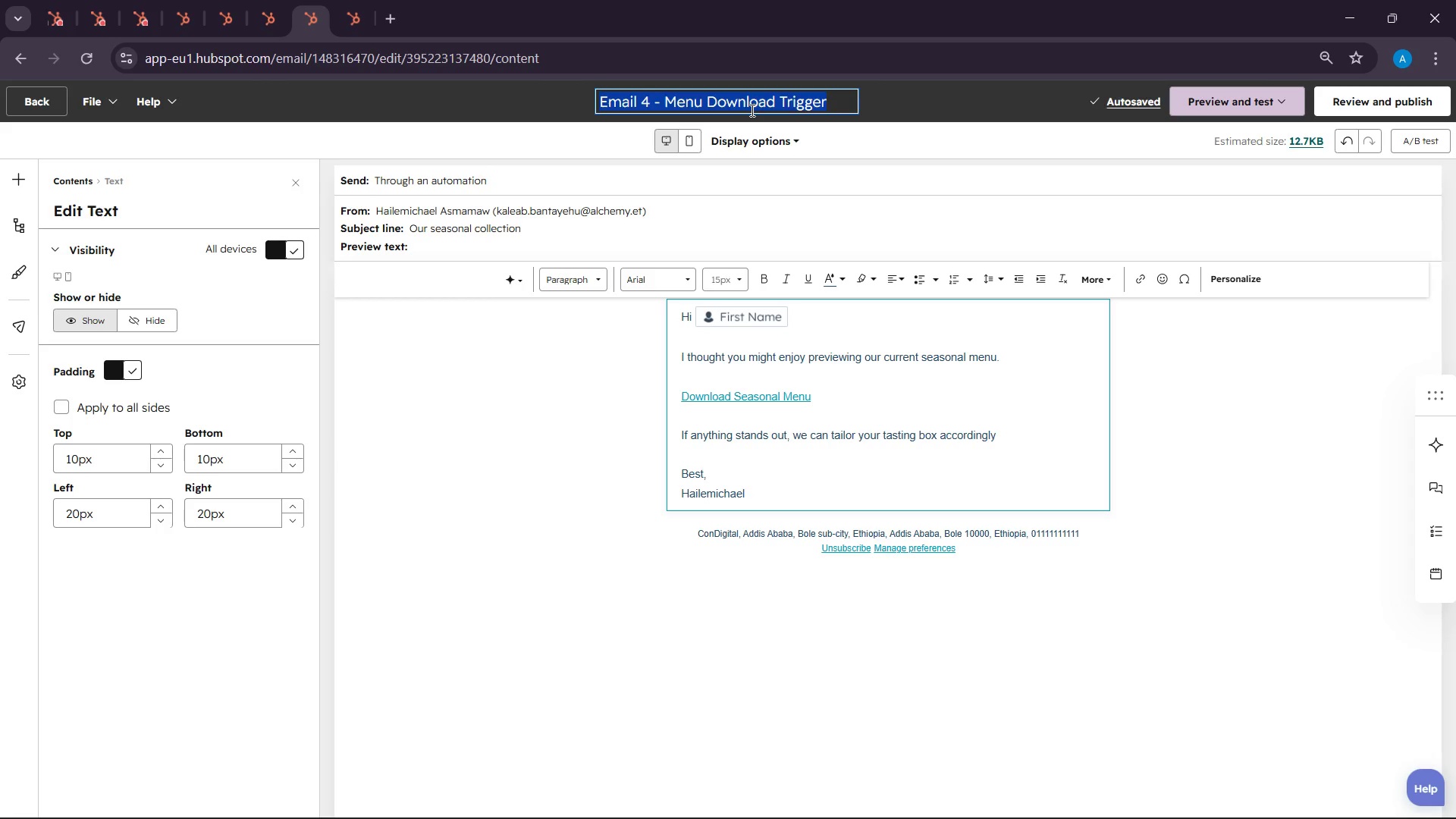 
key(Control+C)
 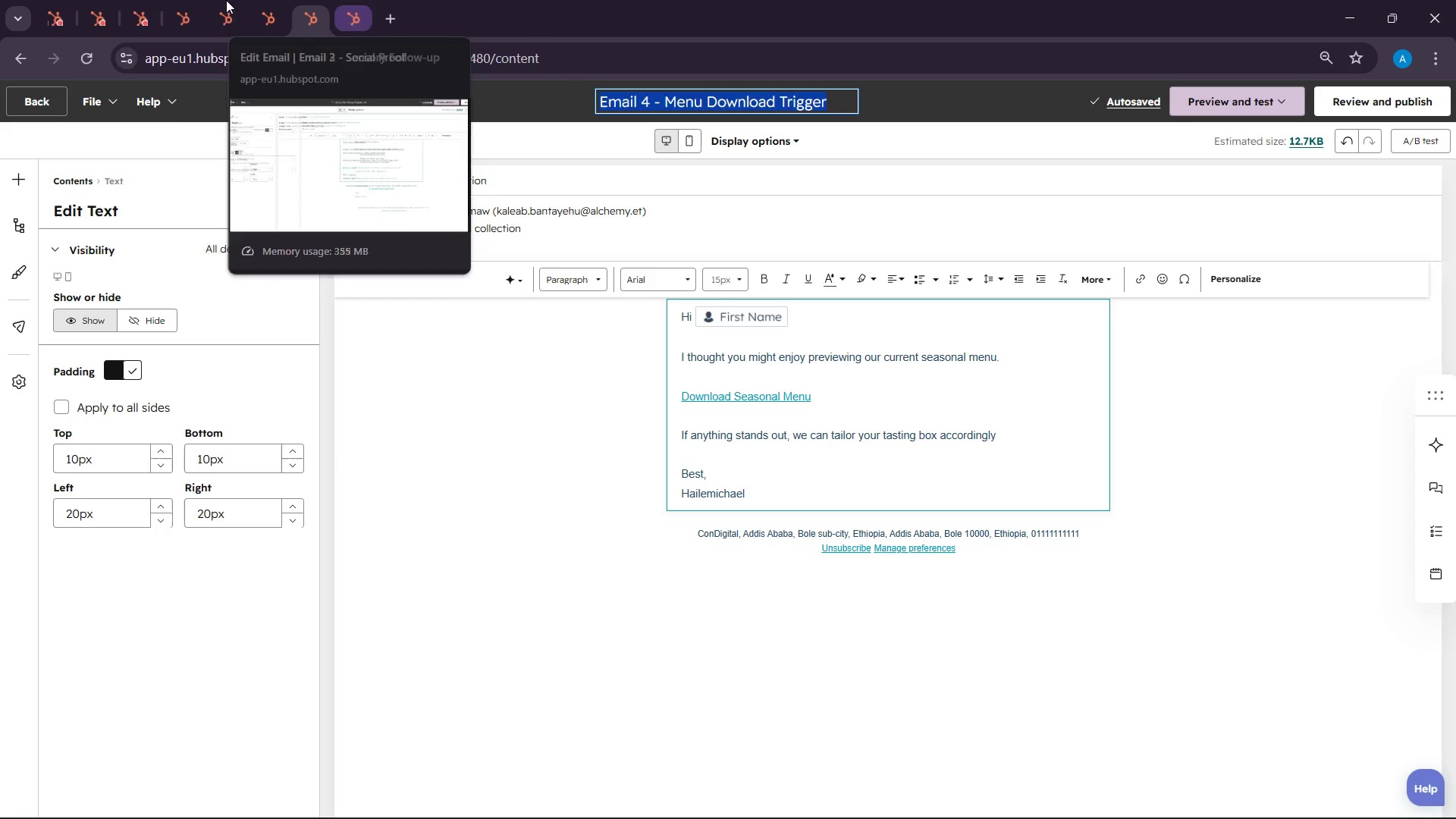 
left_click([115, 0])
 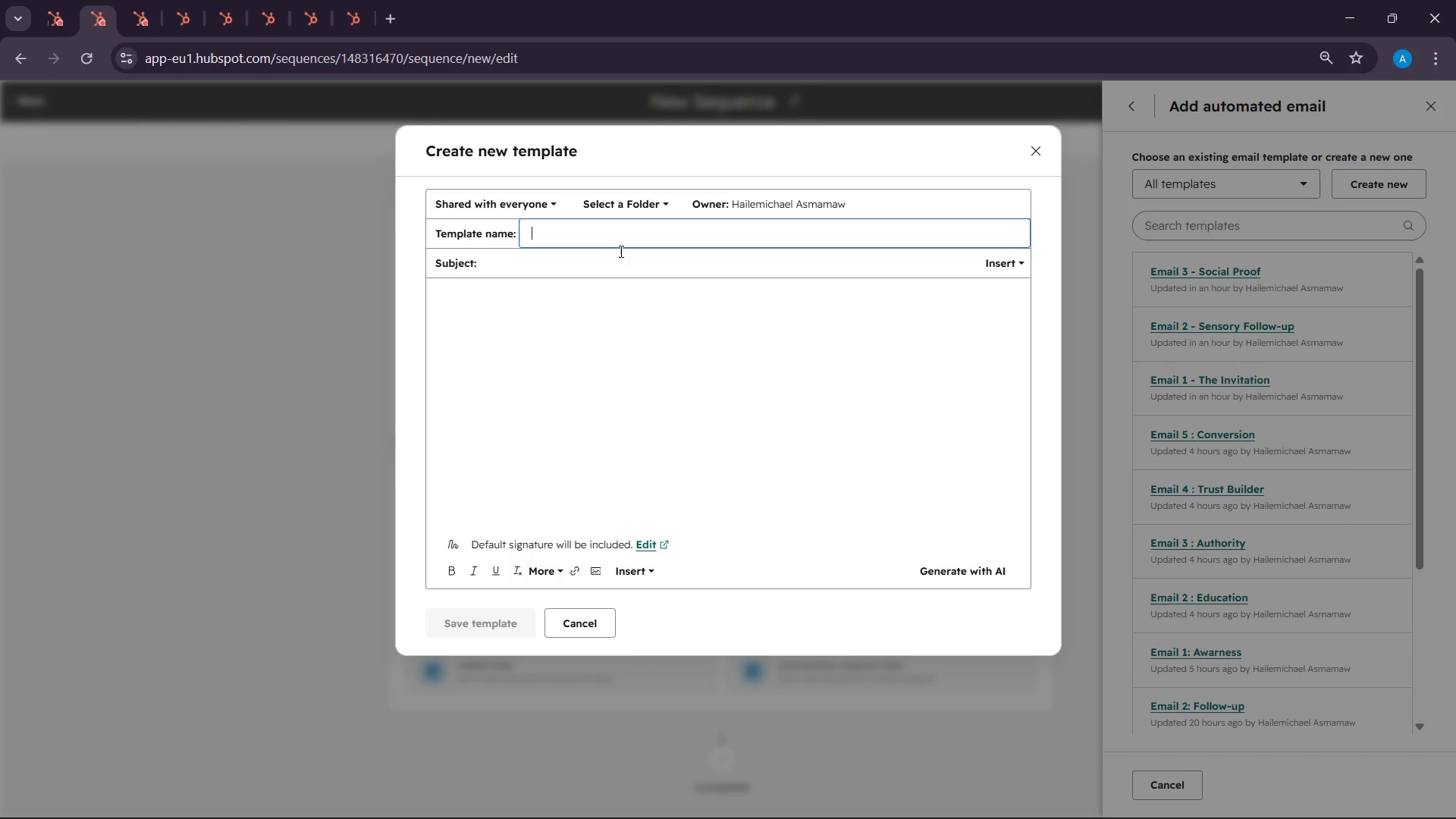 
key(Control+V)
 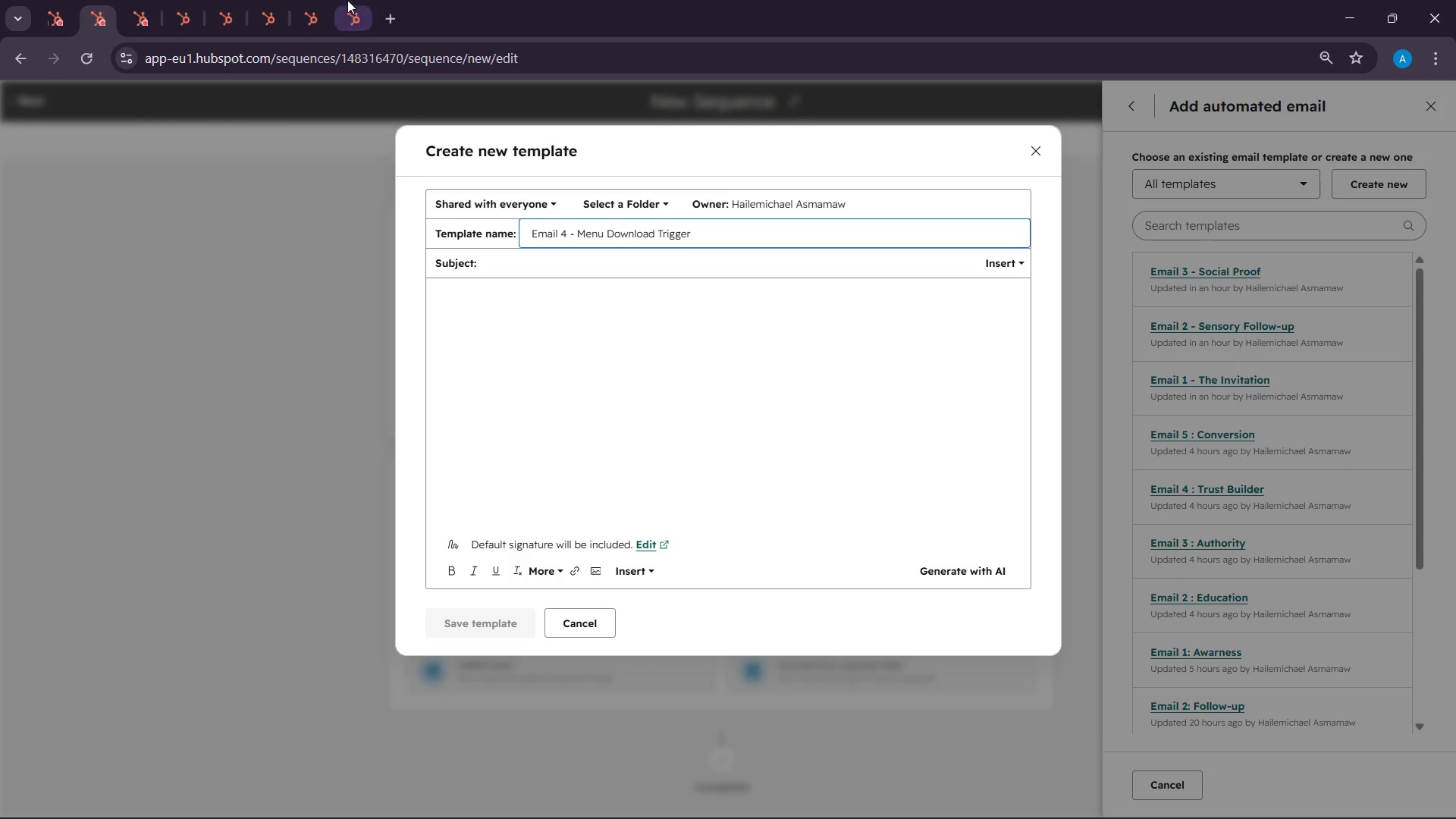 
left_click([331, 0])
 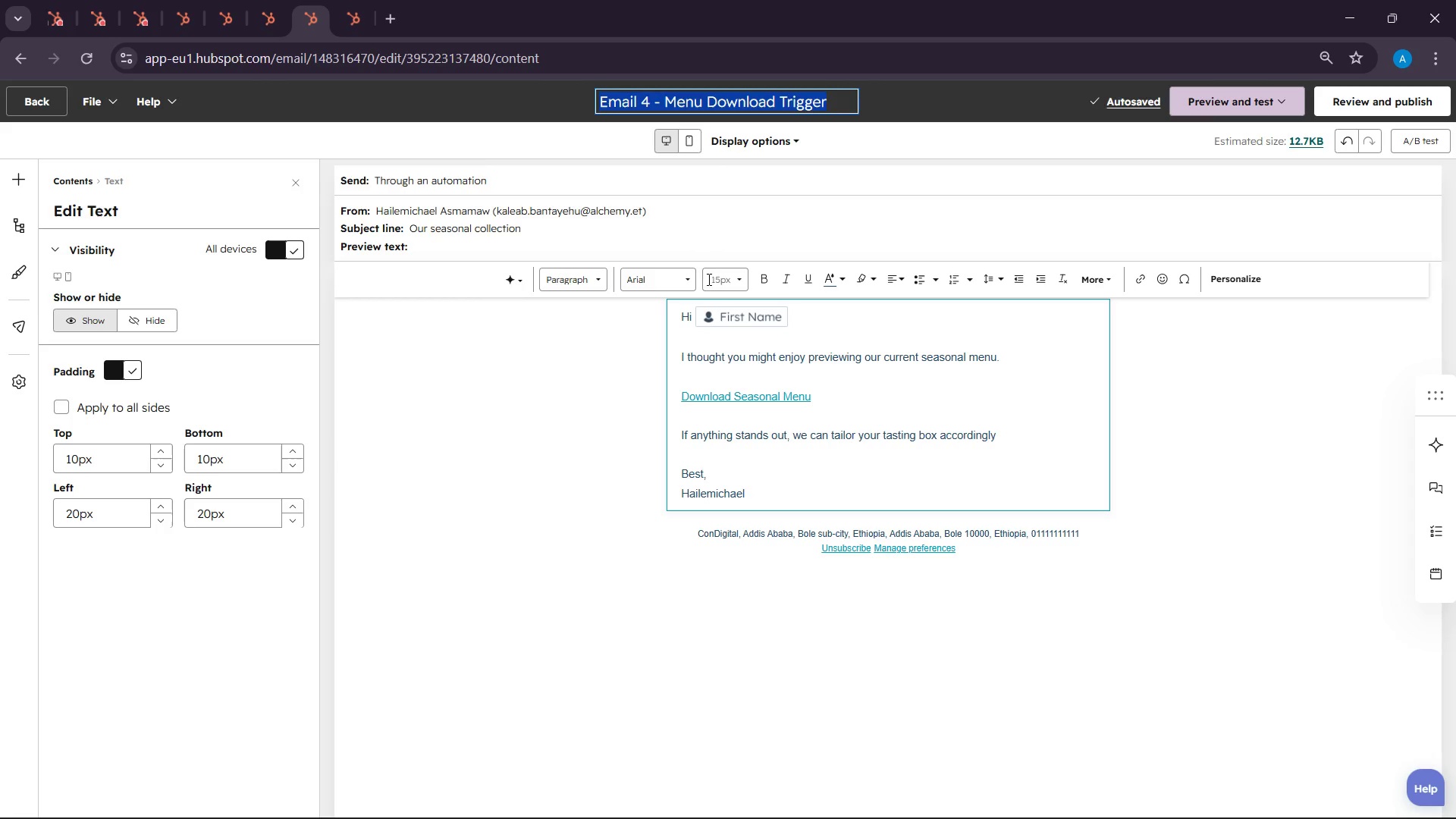 
left_click([684, 231])
 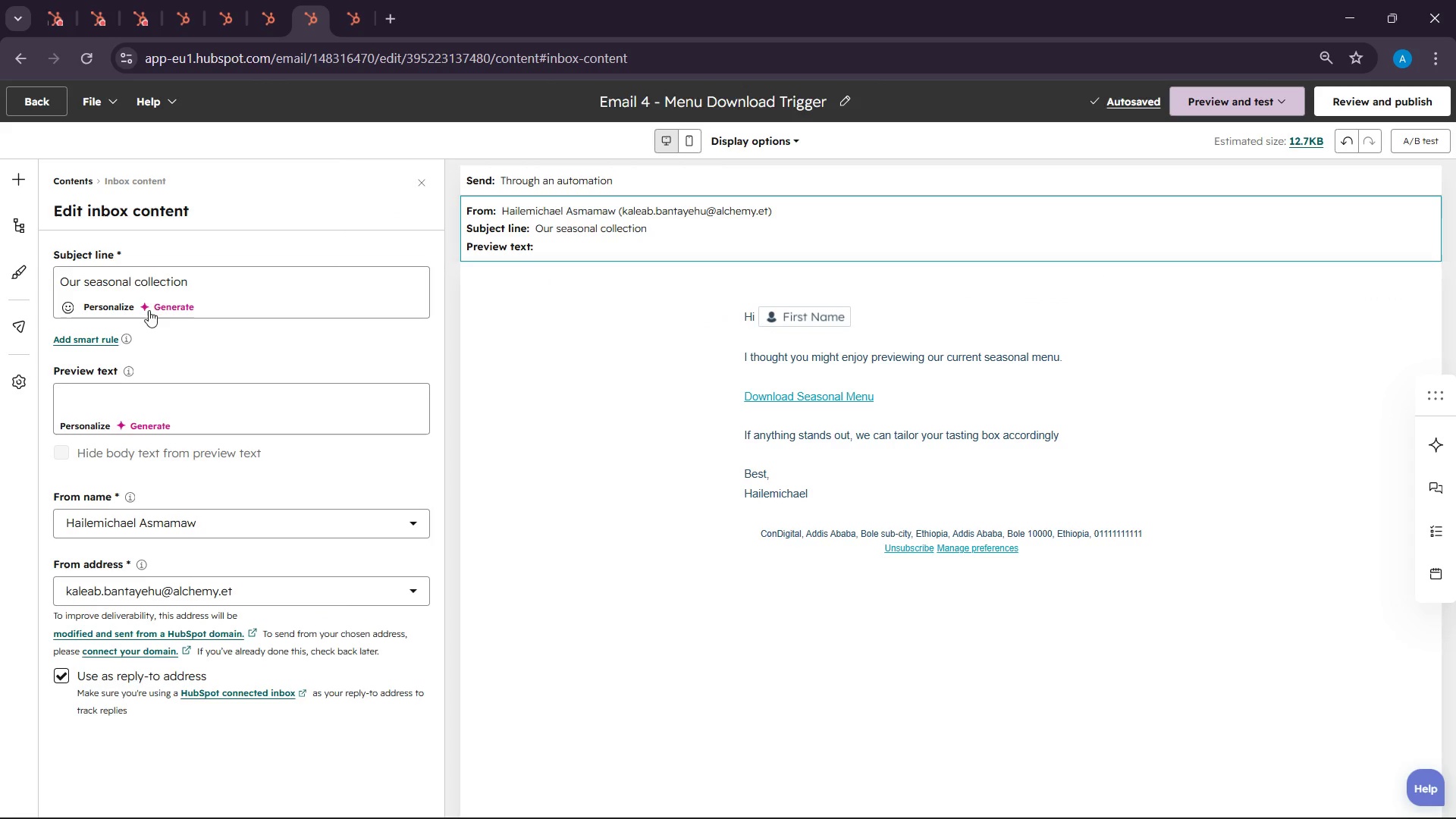 
double_click([157, 277])
 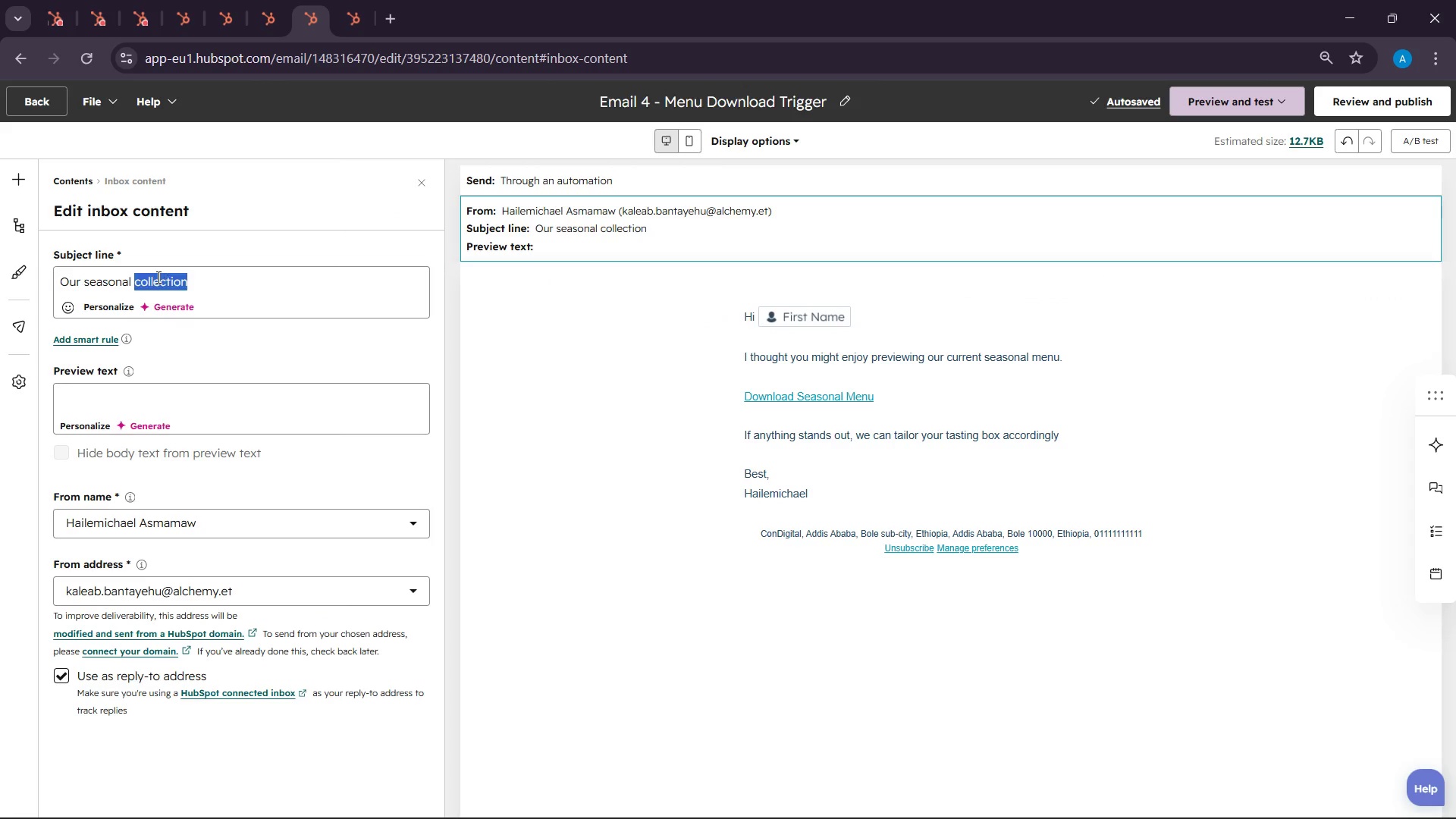 
triple_click([157, 277])
 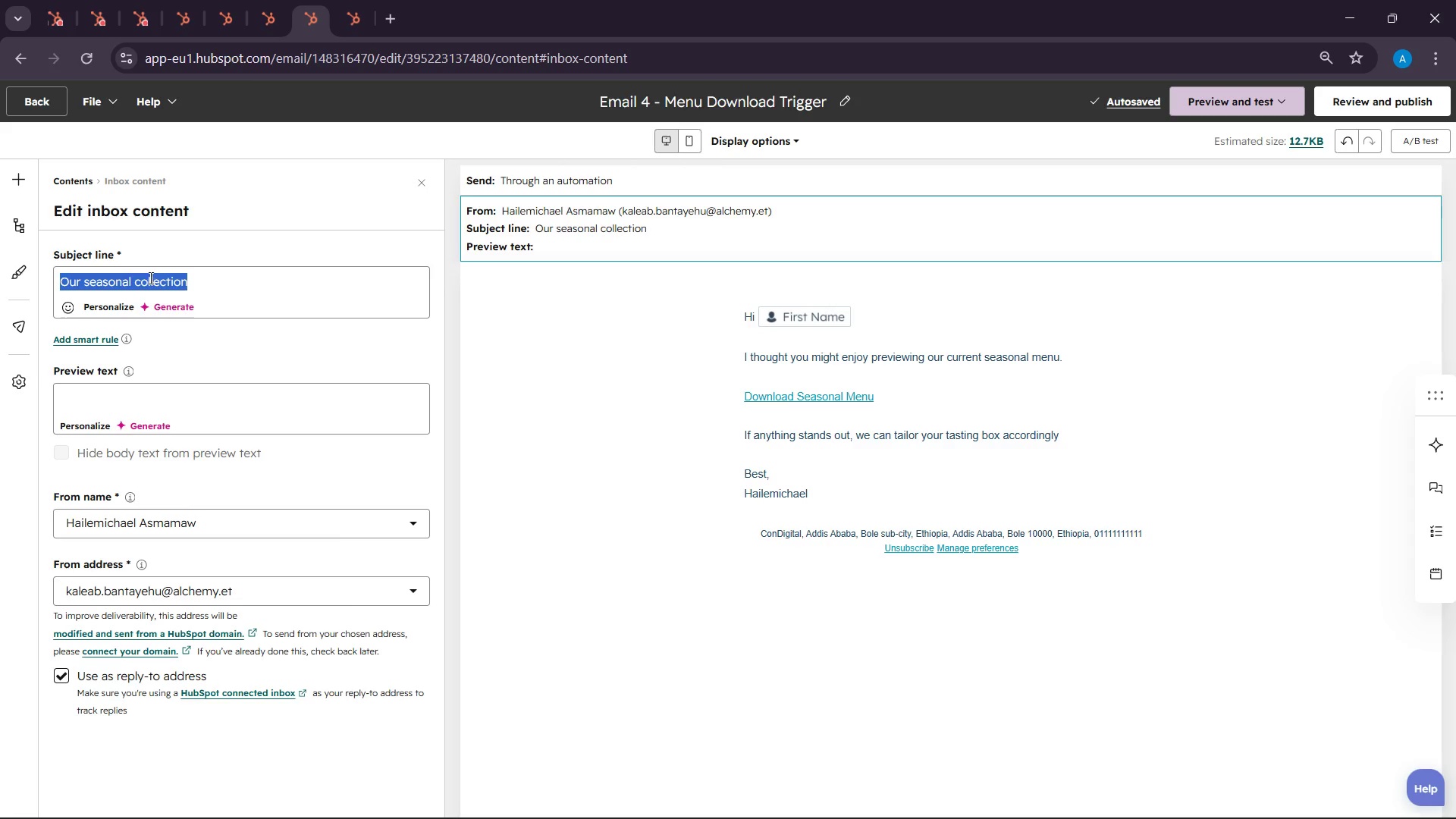 
hold_key(key=ControlLeft, duration=0.31)
 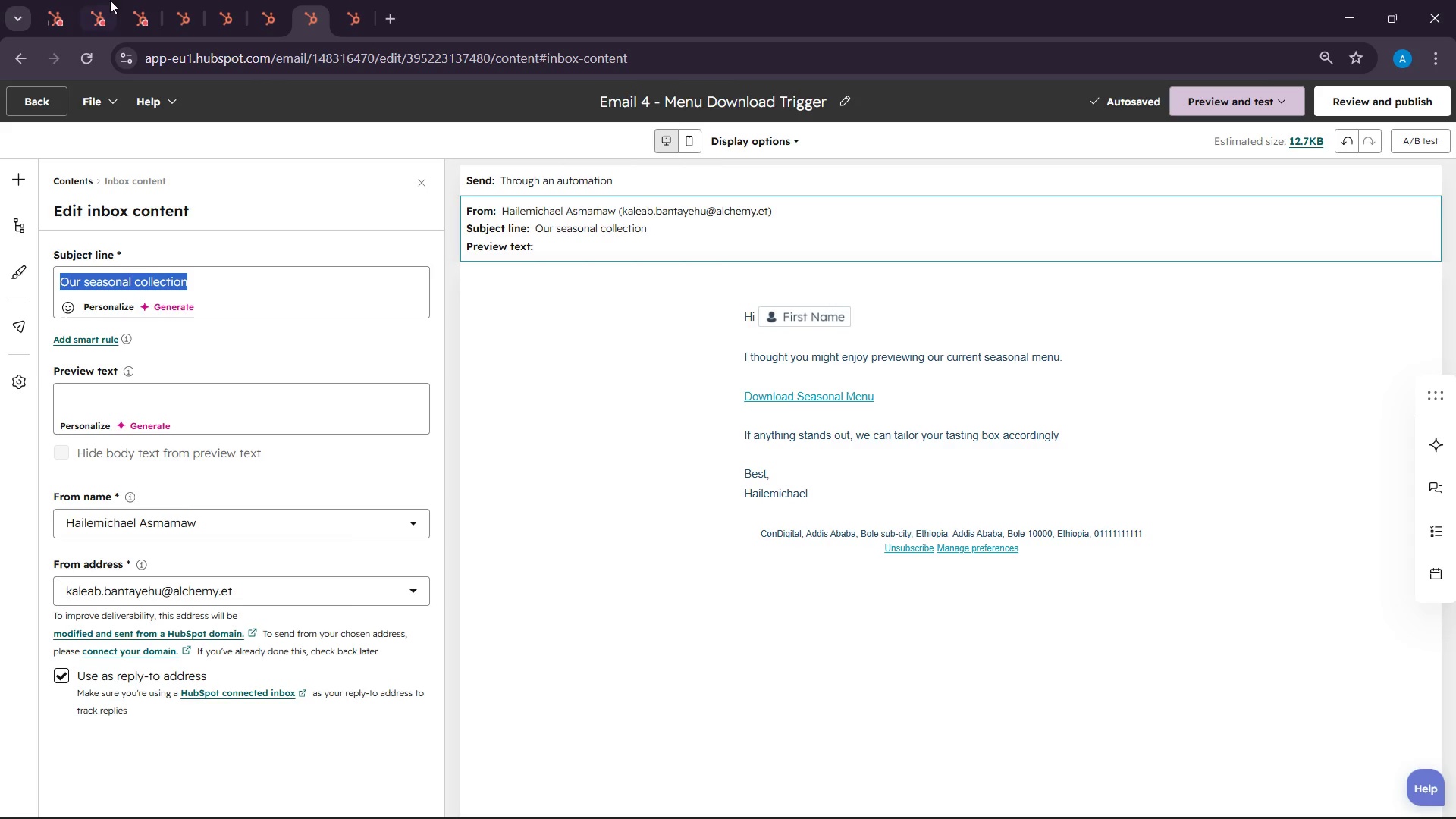 
key(C)
 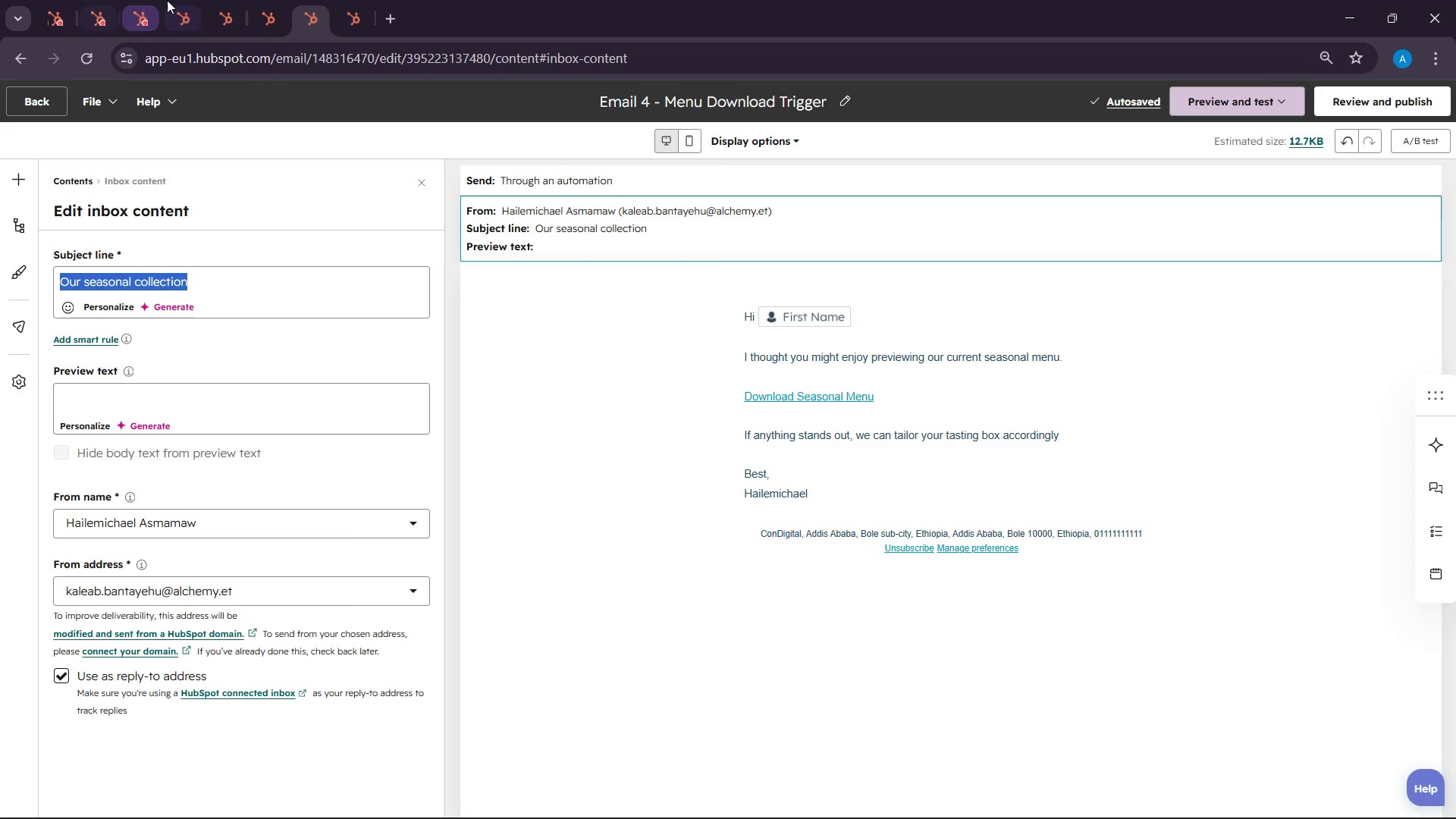 
left_click([140, 0])
 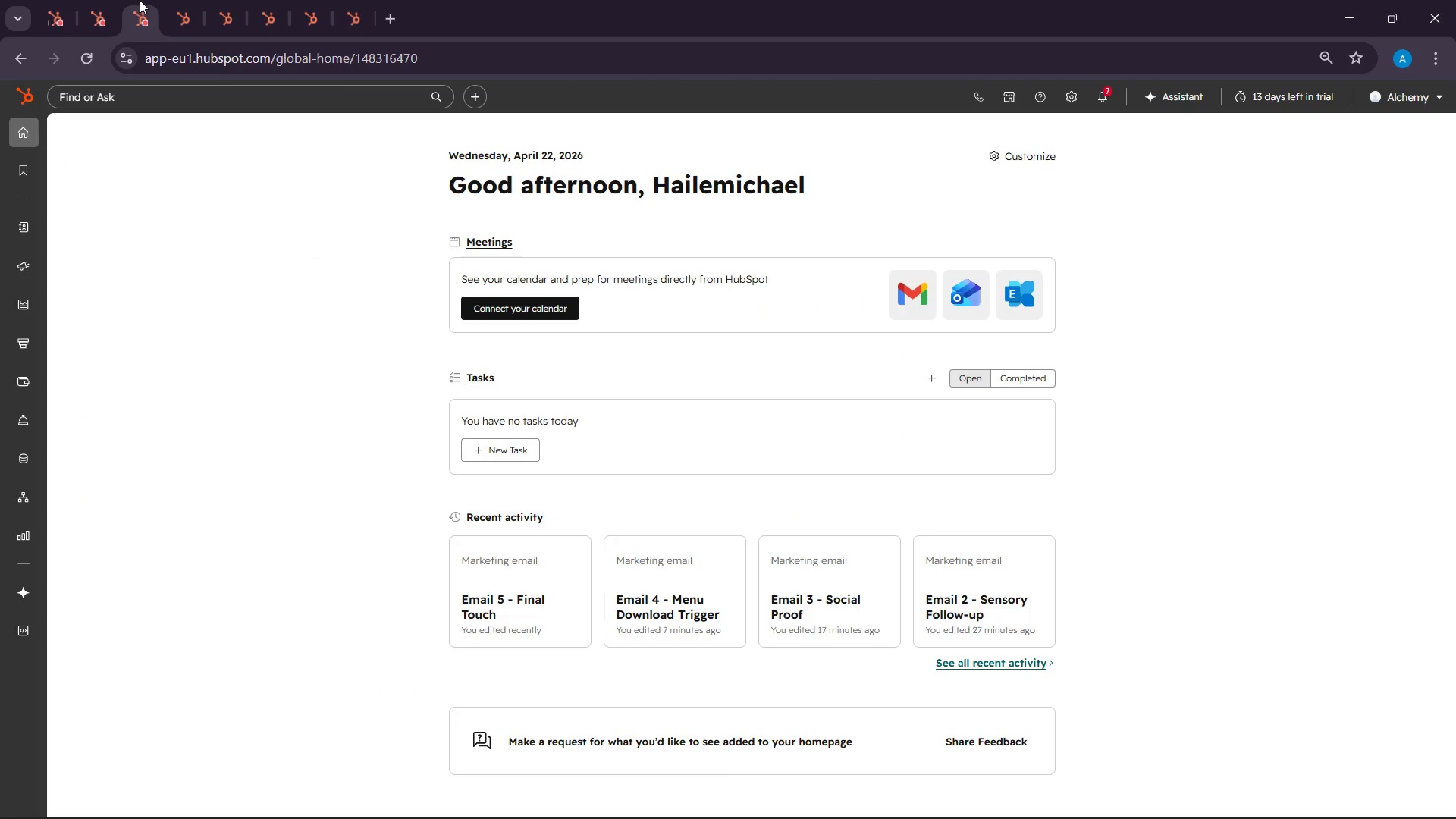 
left_click([174, 0])
 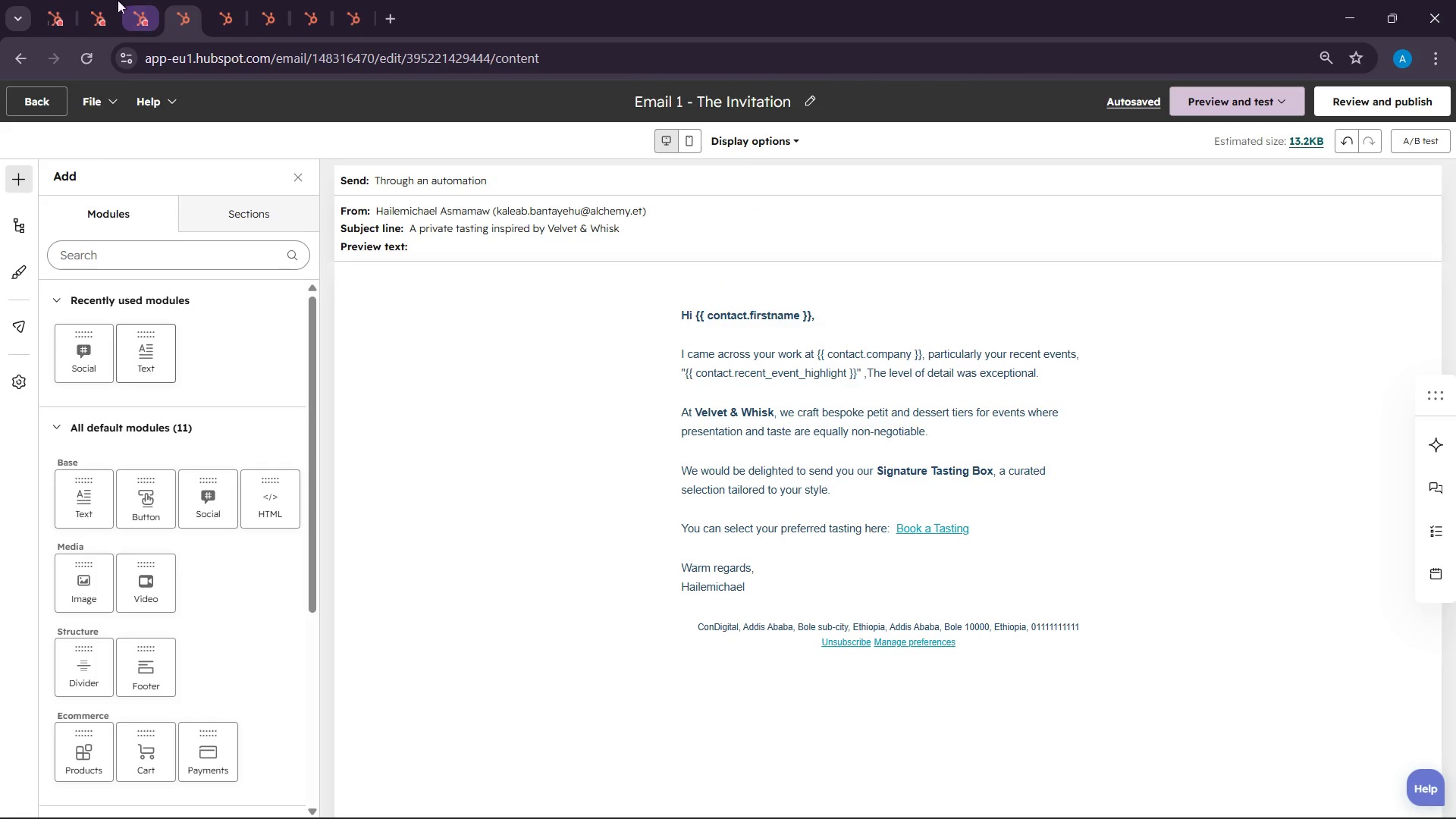 
left_click([107, 0])
 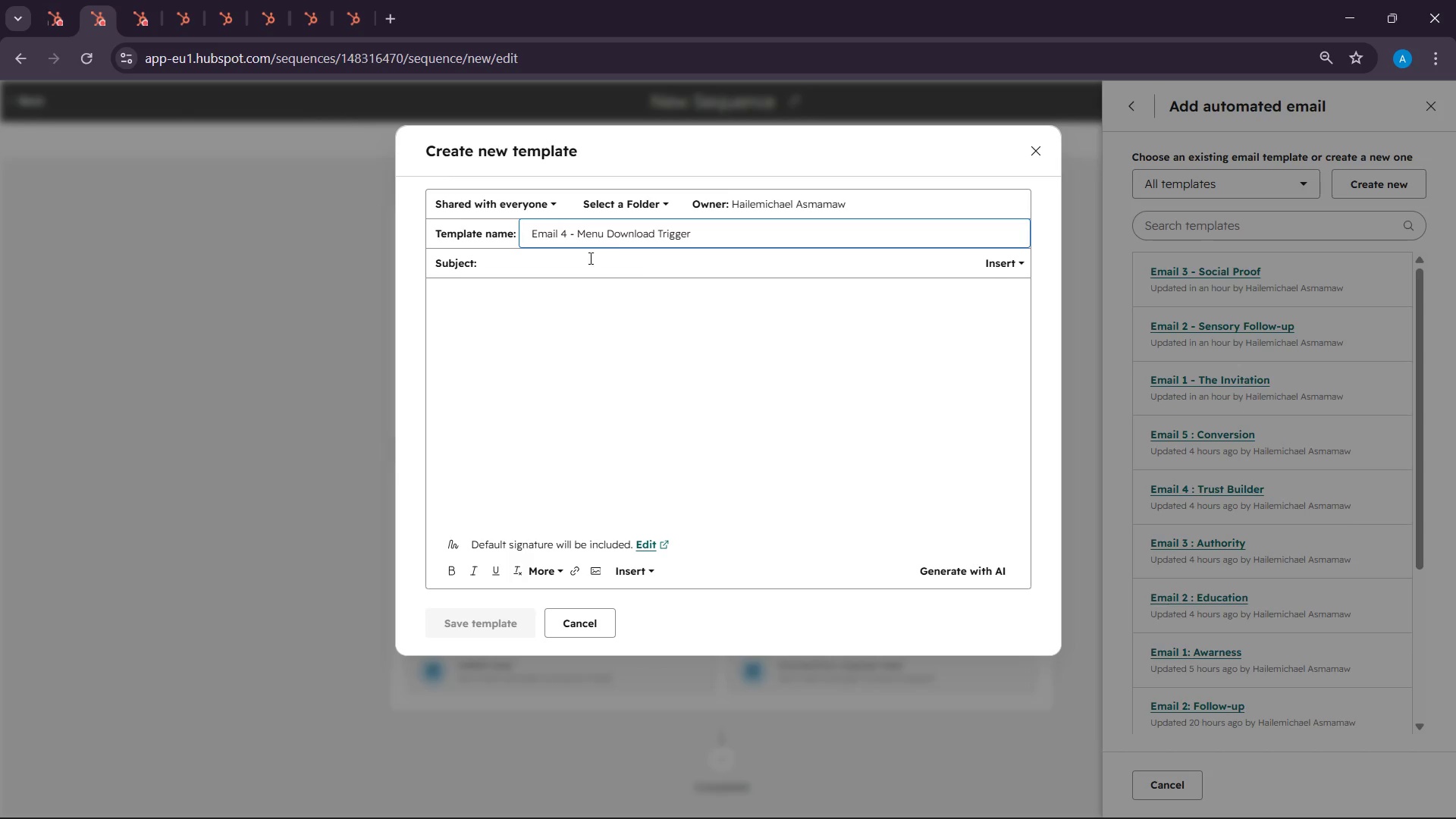 
left_click([568, 272])
 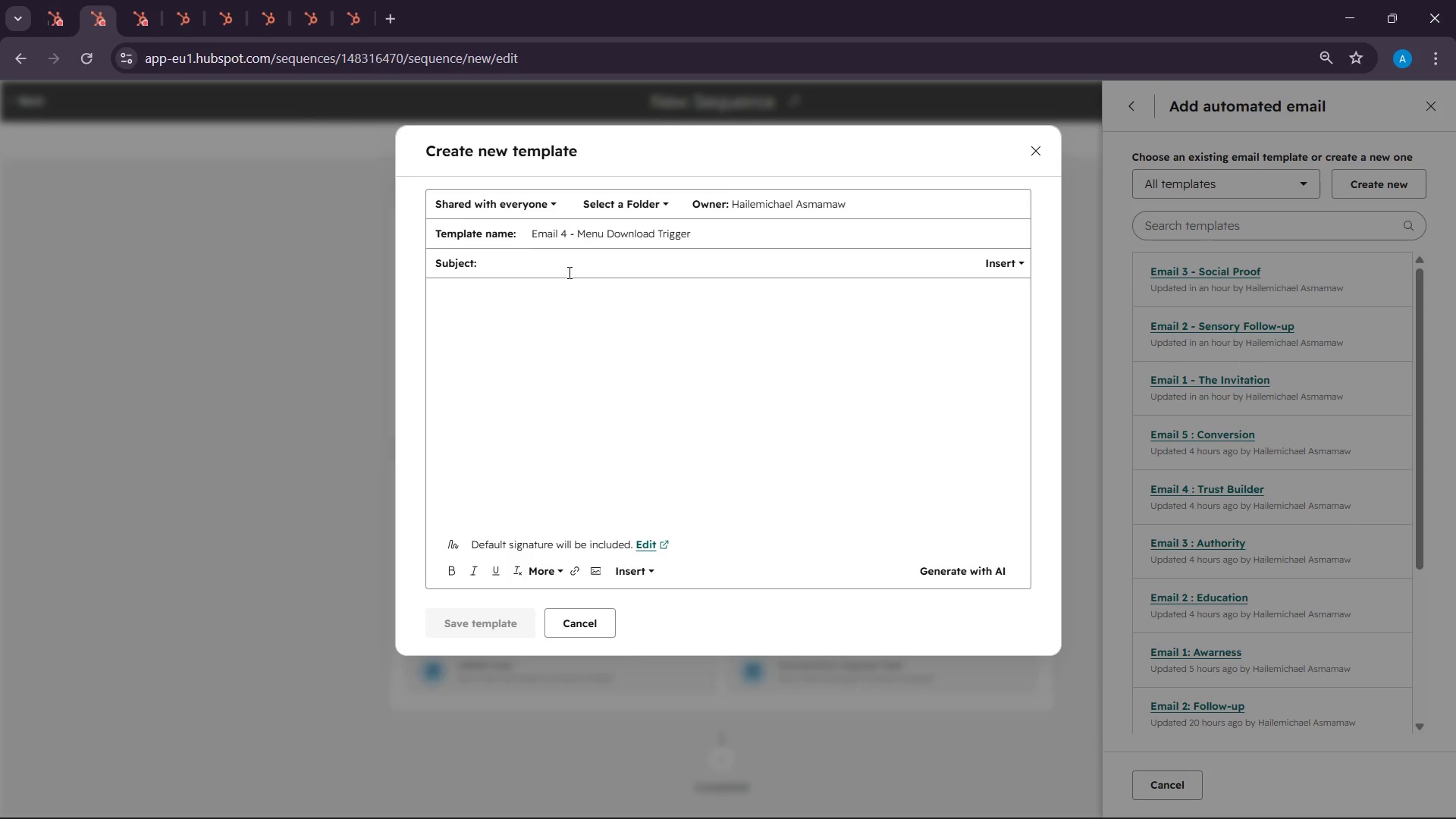 
key(Control+V)
 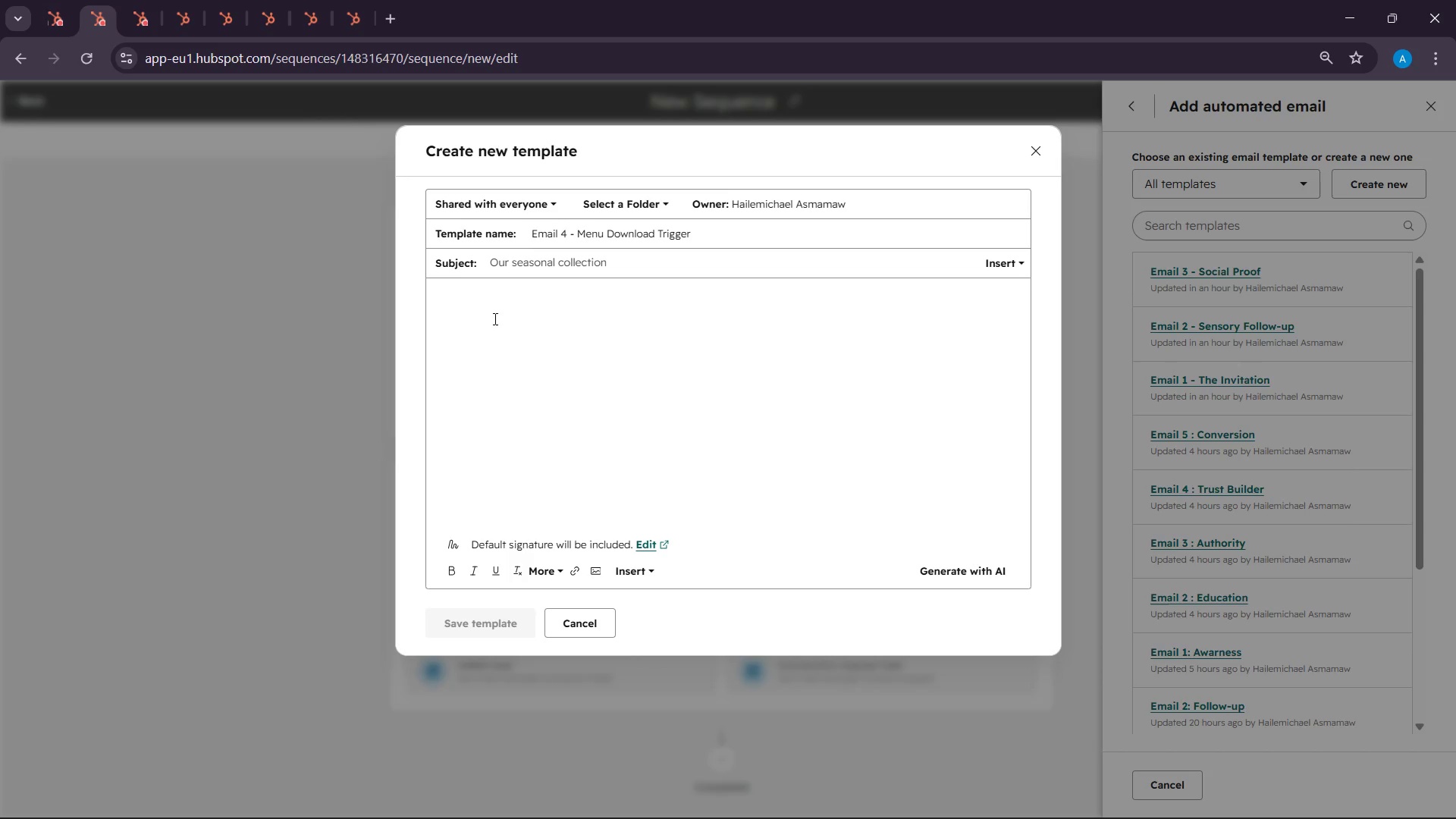 
left_click([494, 318])
 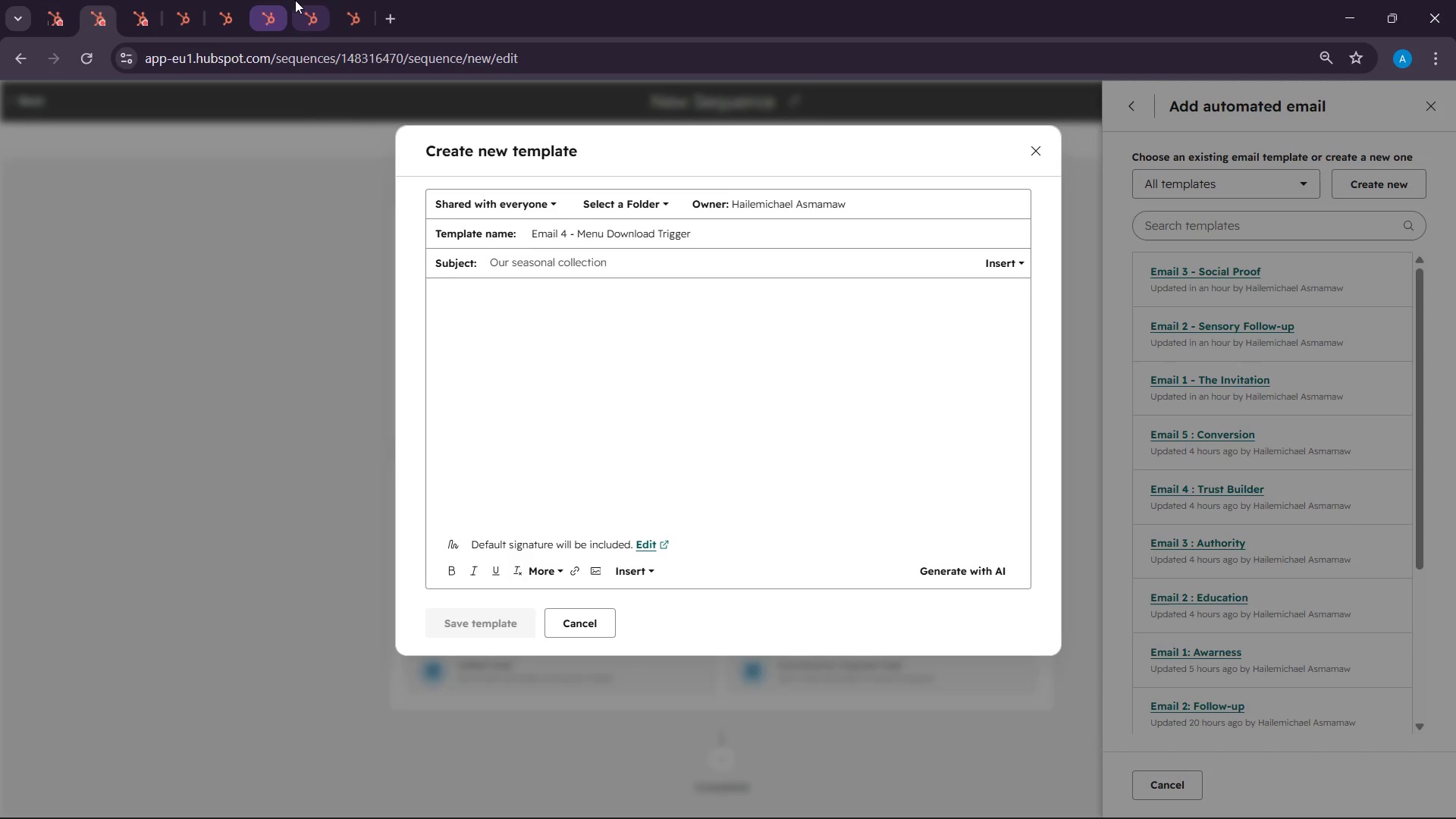 
left_click([295, 0])
 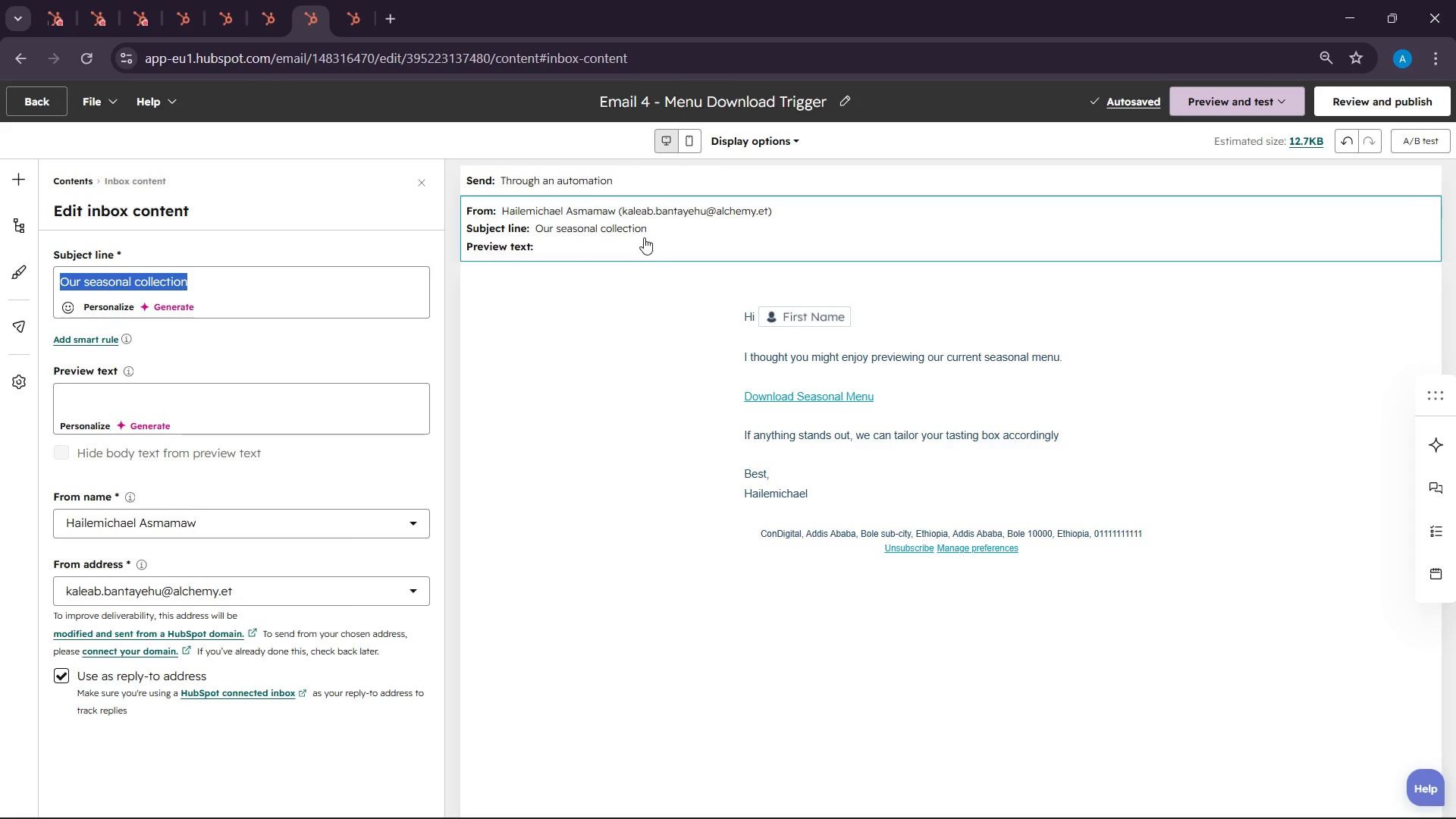 
left_click([890, 432])
 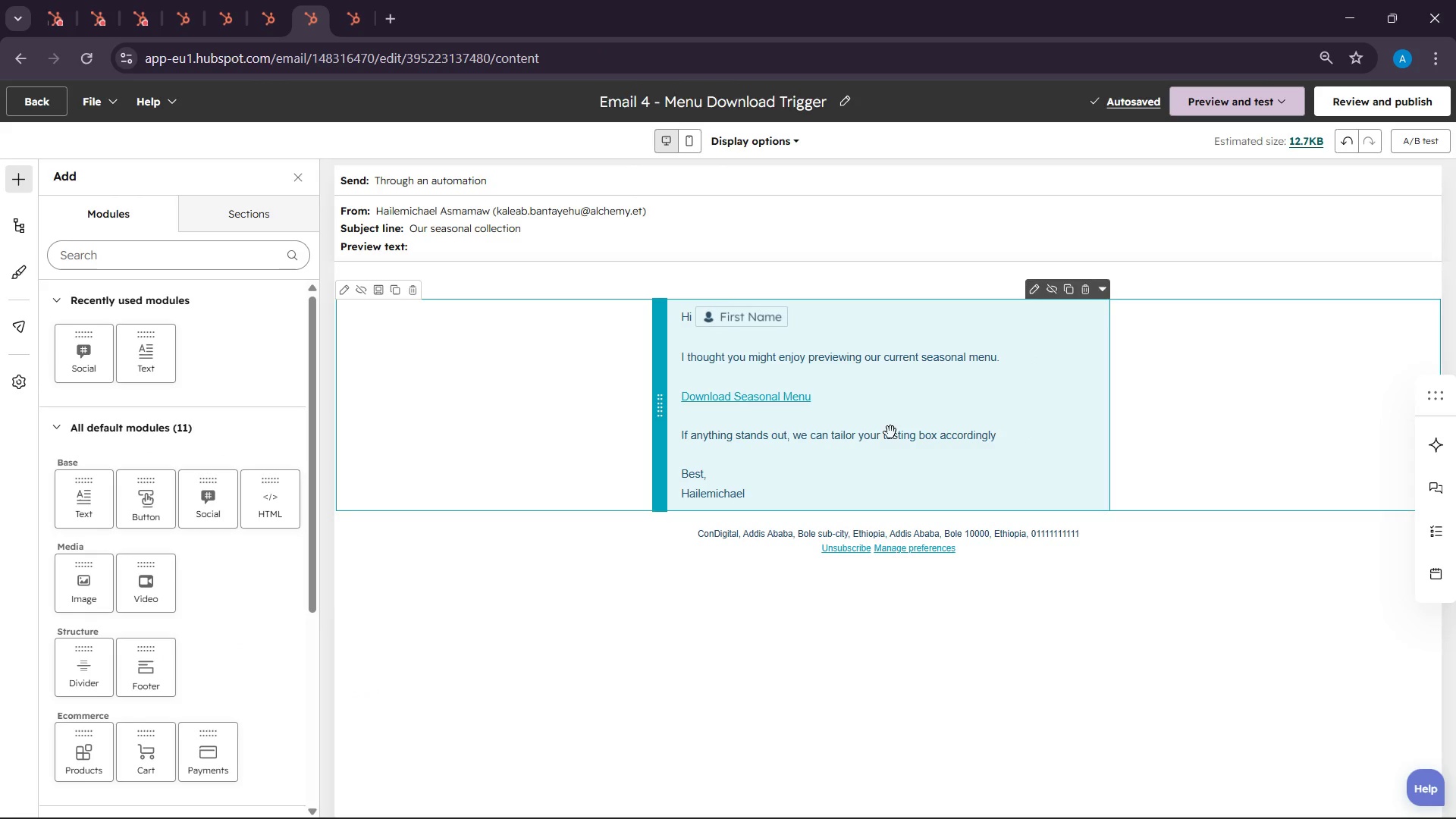 
double_click([839, 454])
 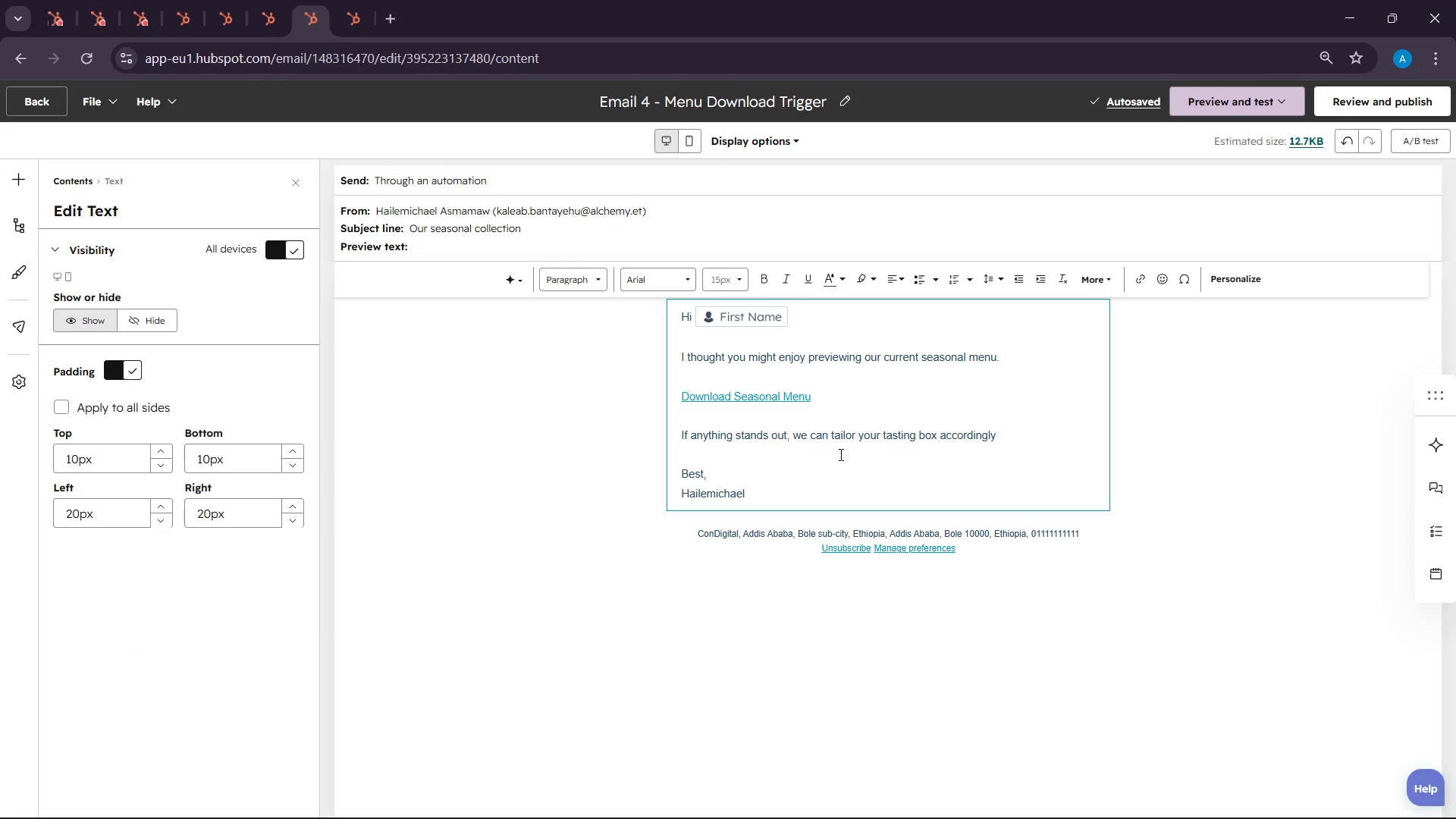 
key(Control+A)
 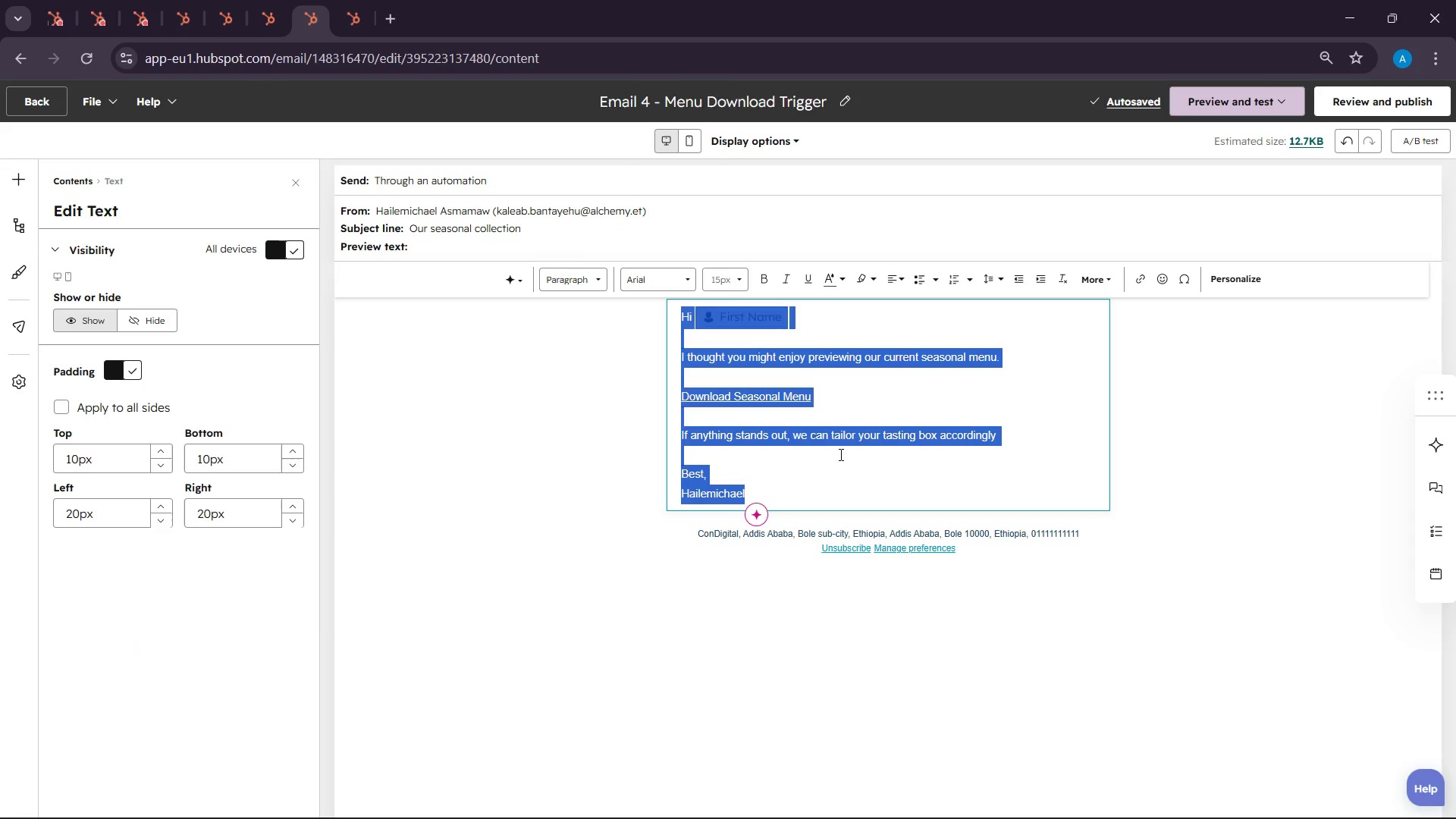 
key(Control+C)
 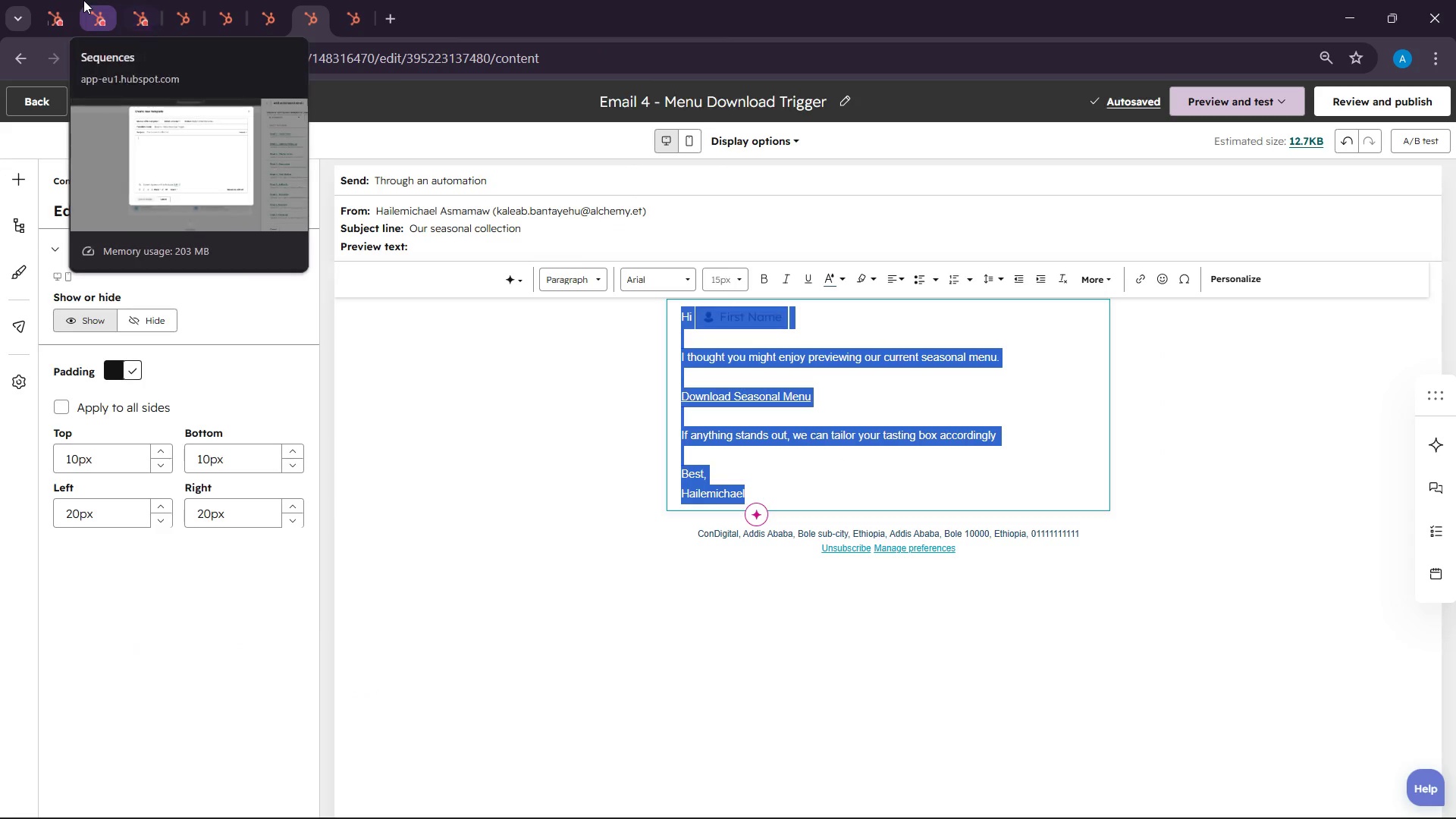 
left_click([138, 0])
 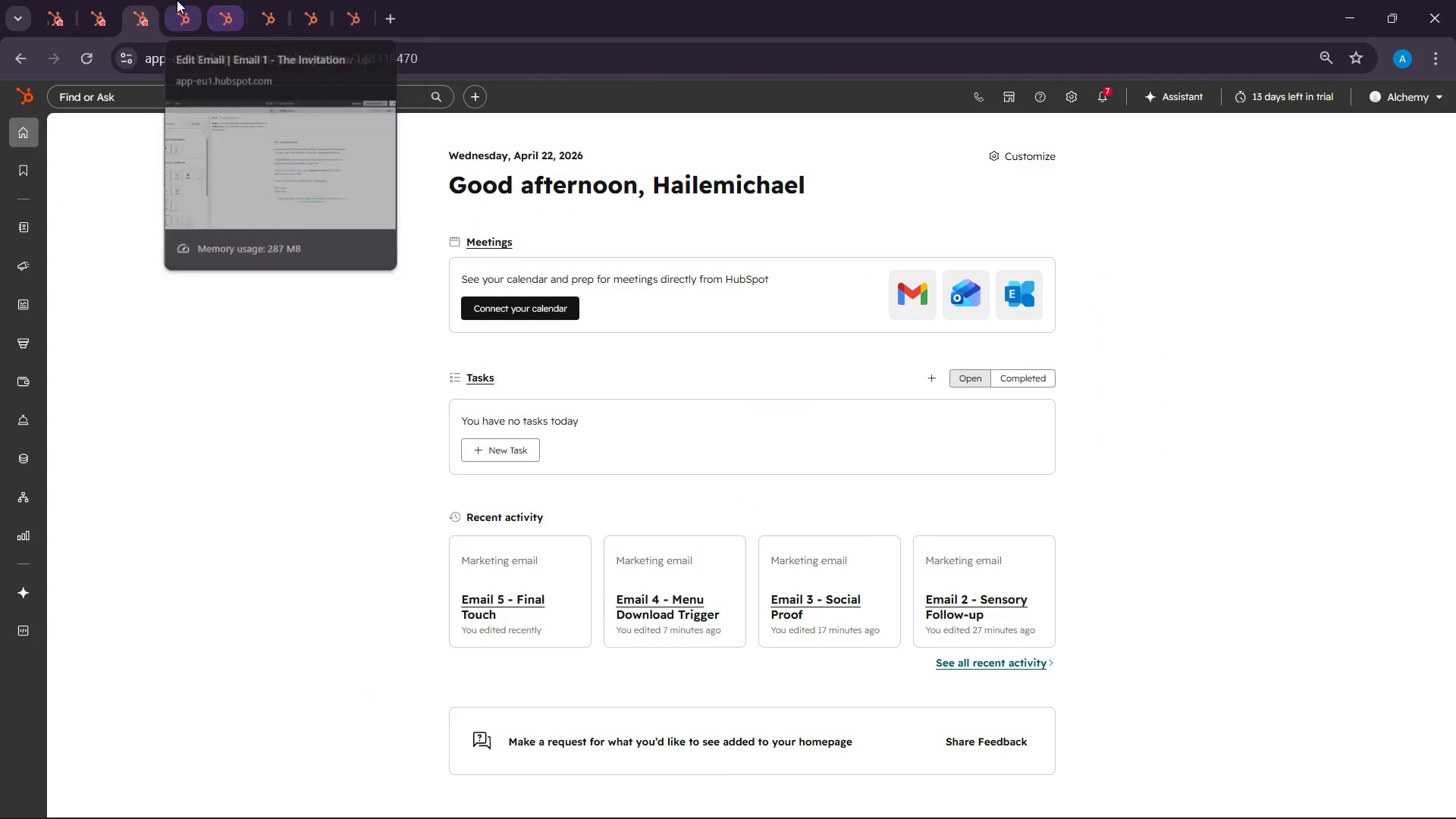 
left_click([101, 0])
 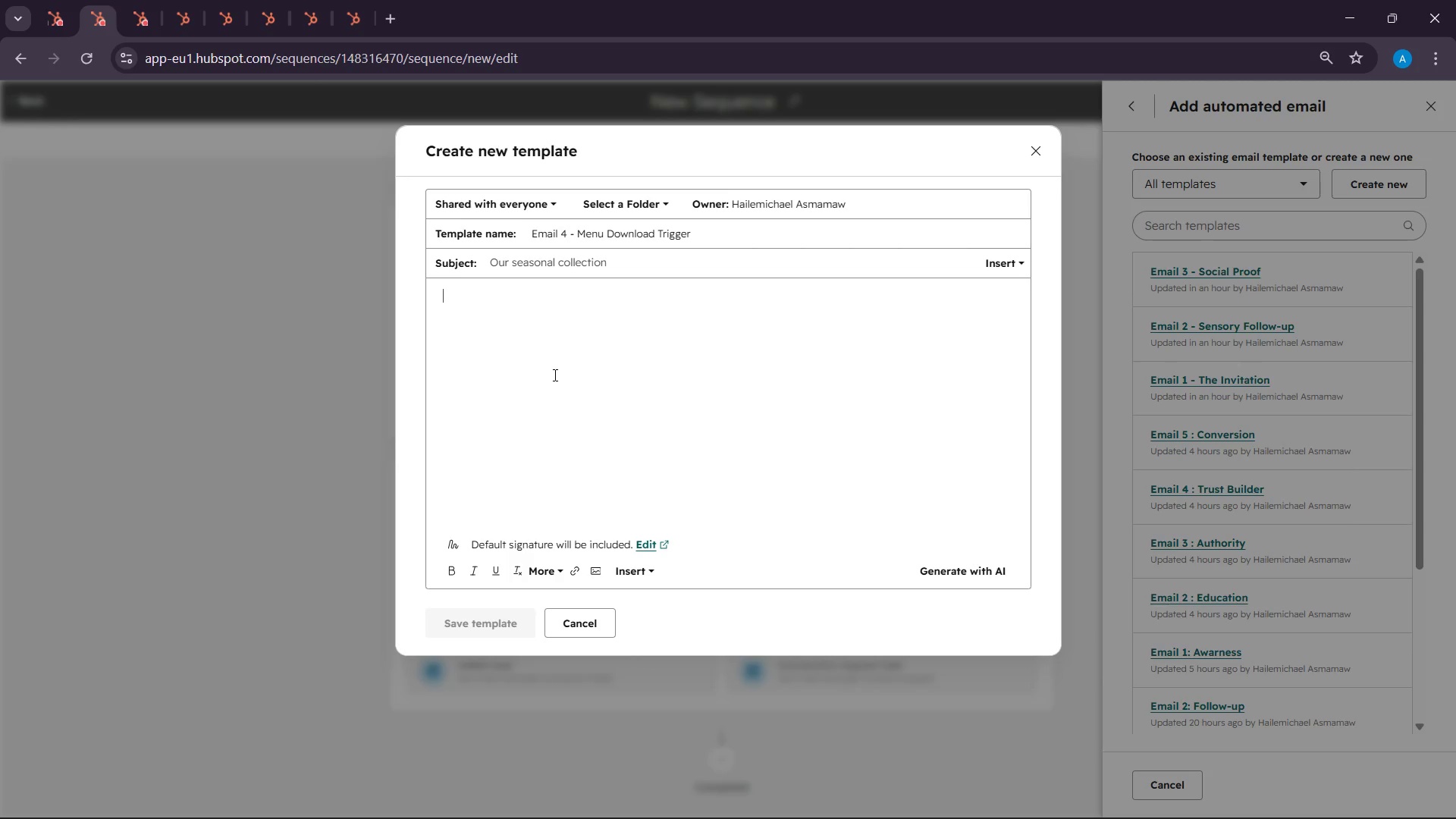 
key(Control+V)
 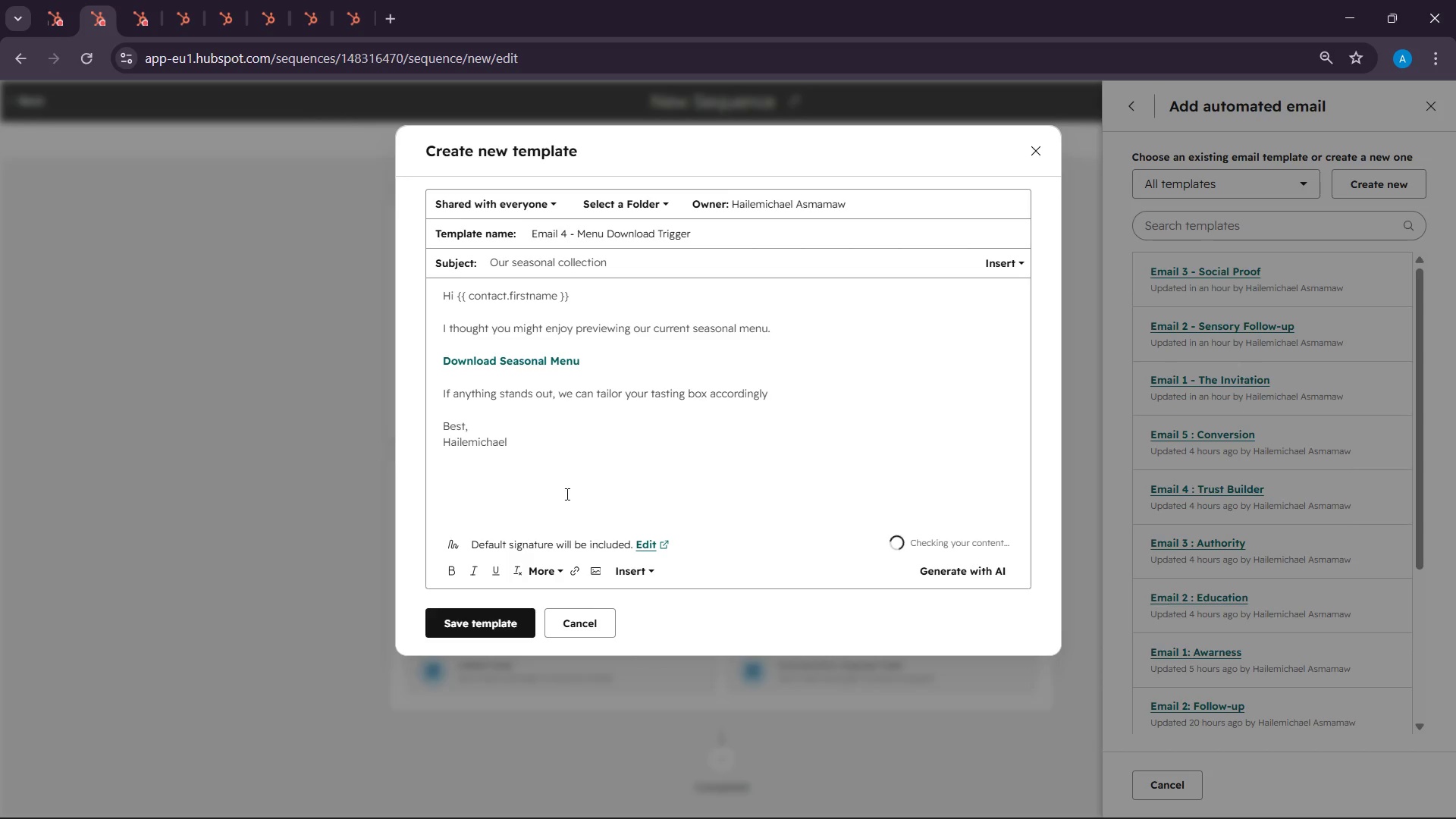 
left_click([563, 500])
 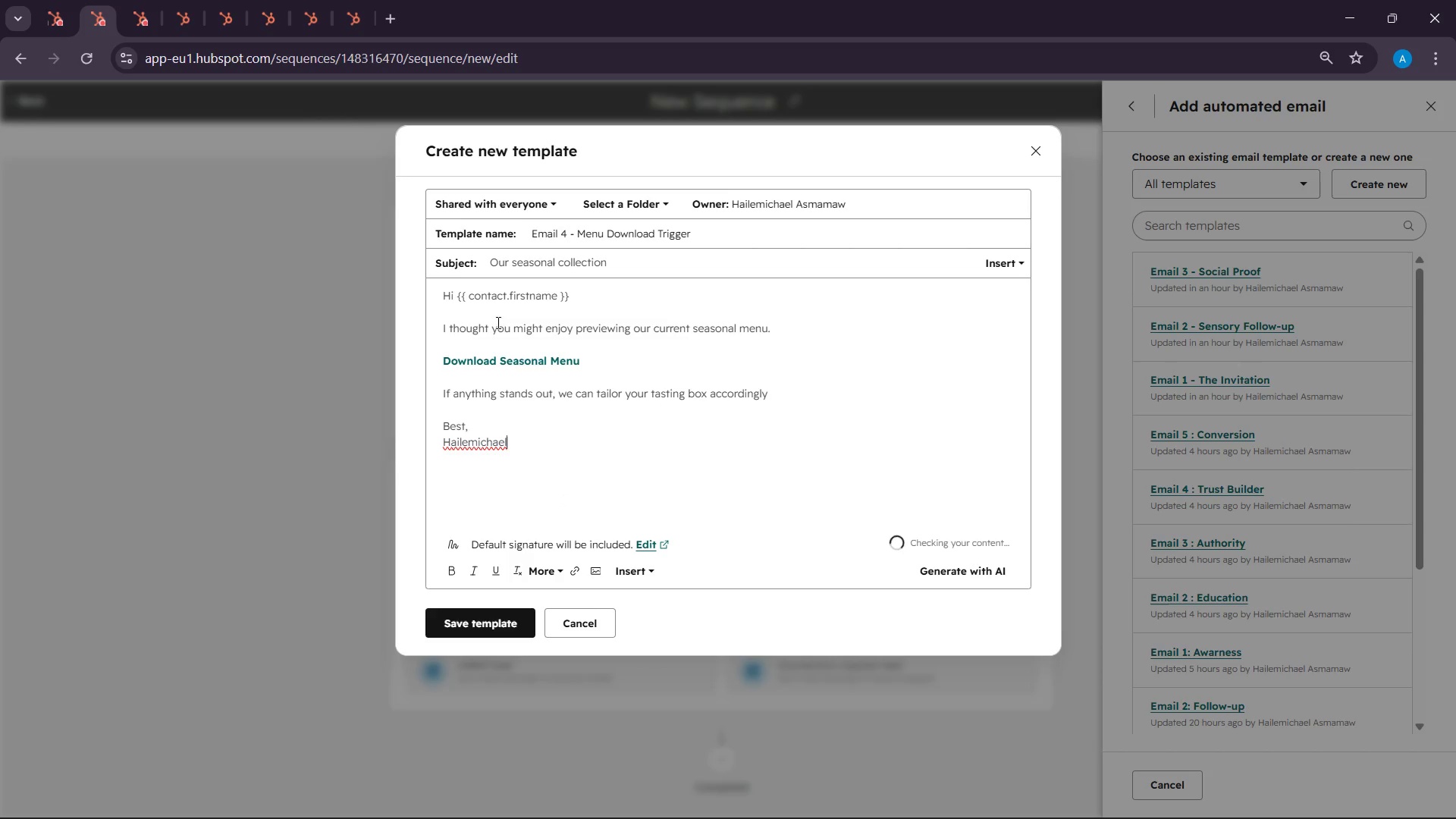 
left_click_drag(start_coordinate=[572, 300], to_coordinate=[457, 297])
 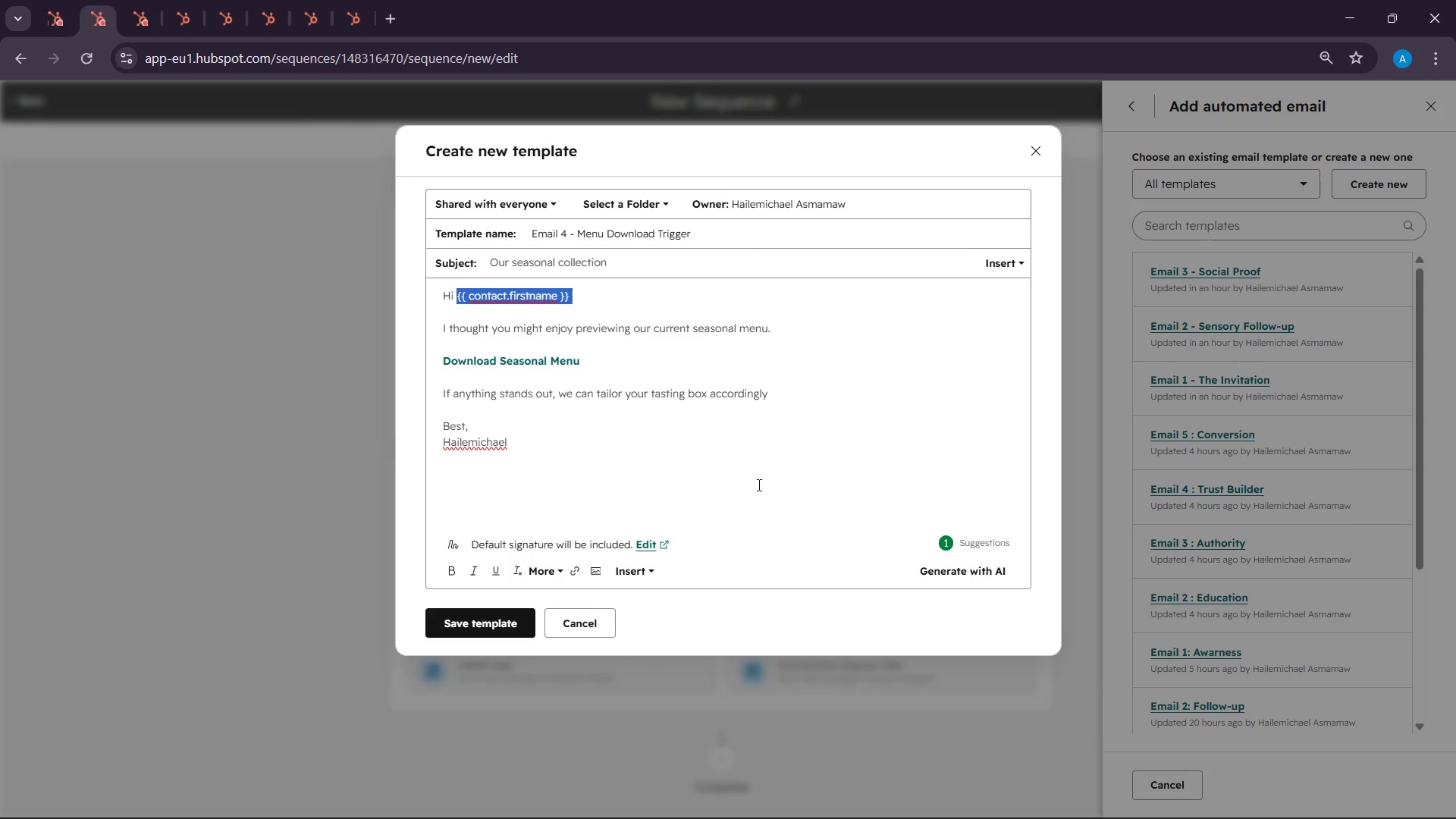 
left_click([644, 570])
 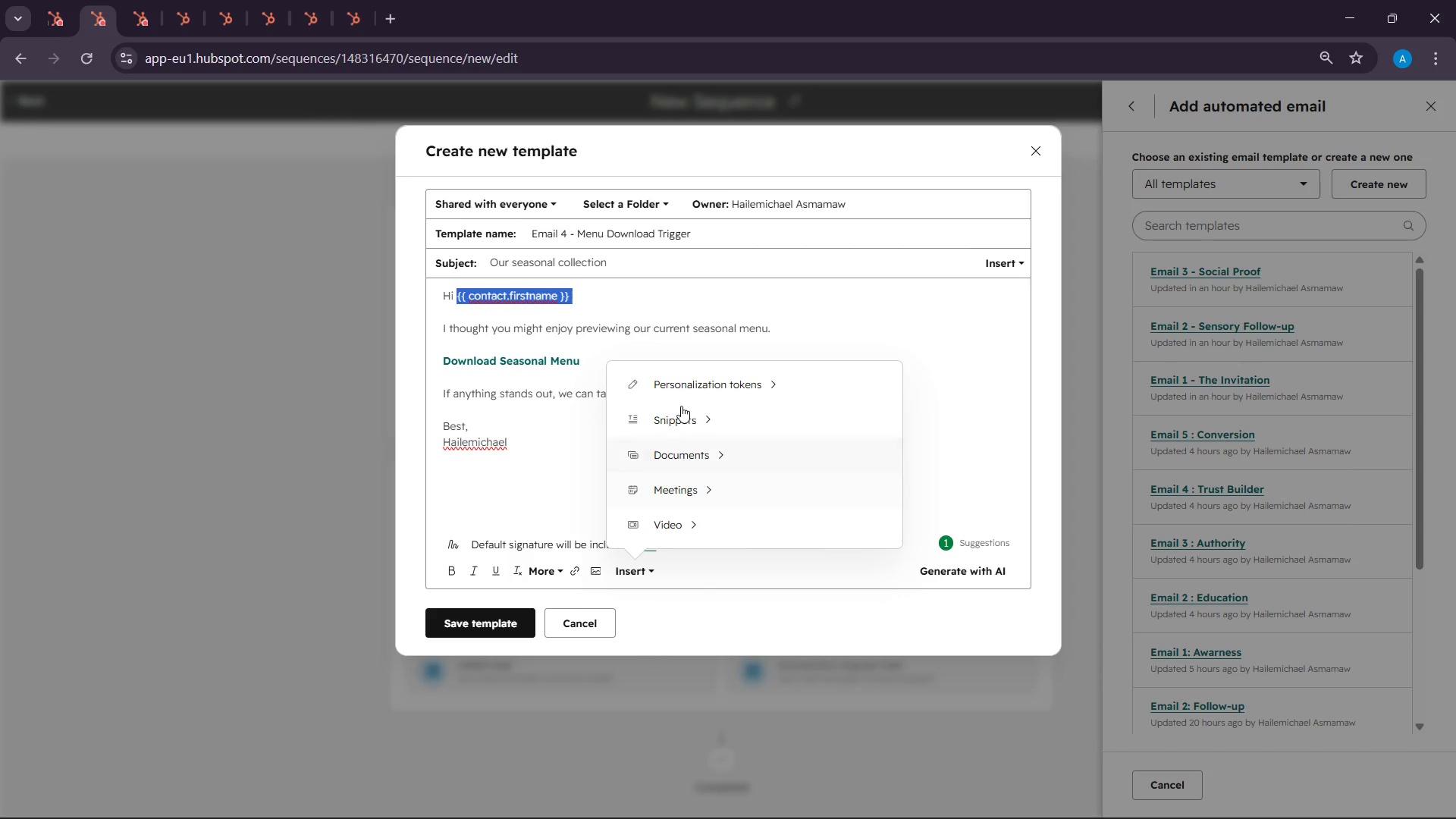 
left_click([679, 392])
 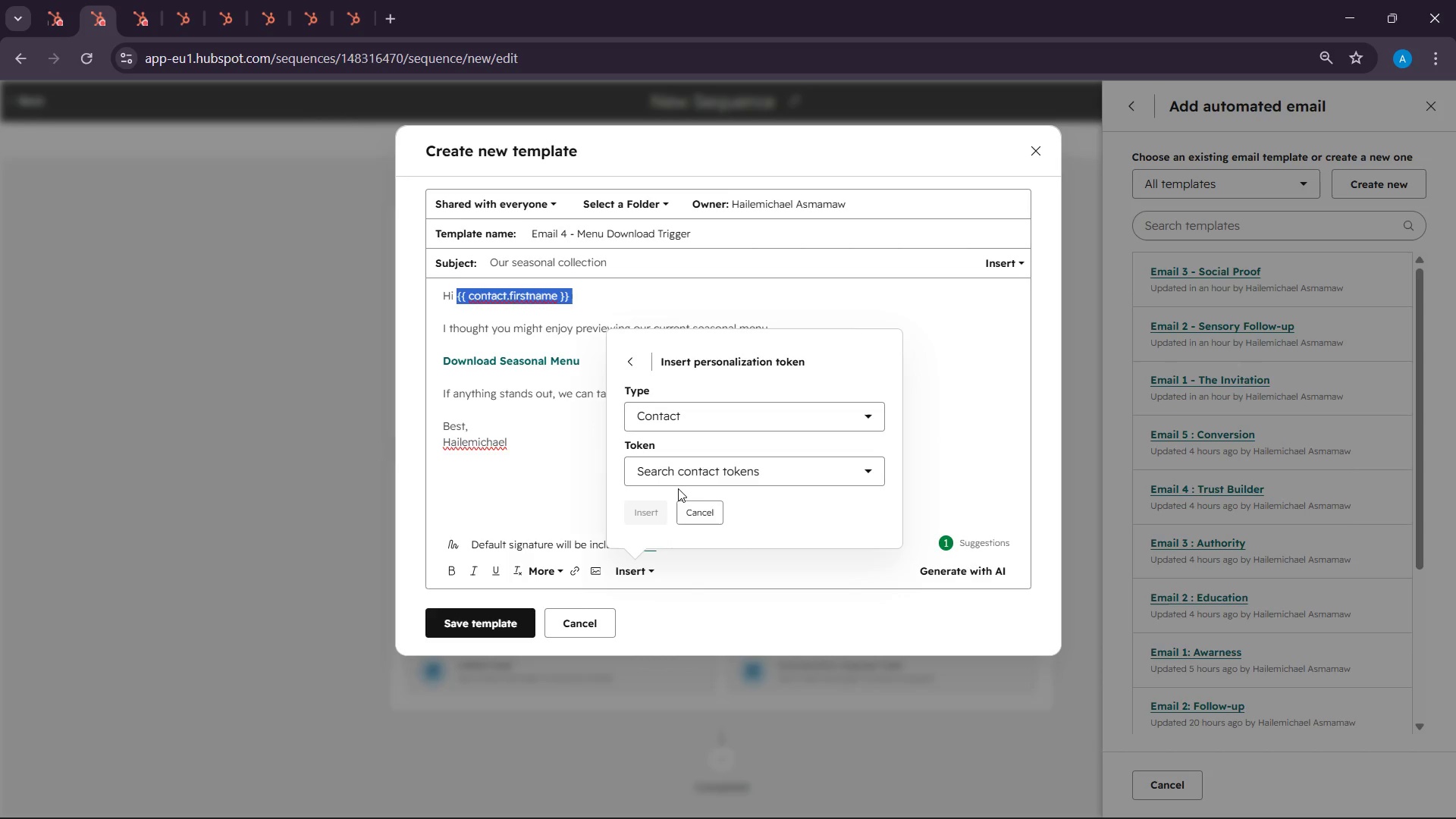 
left_click([698, 466])
 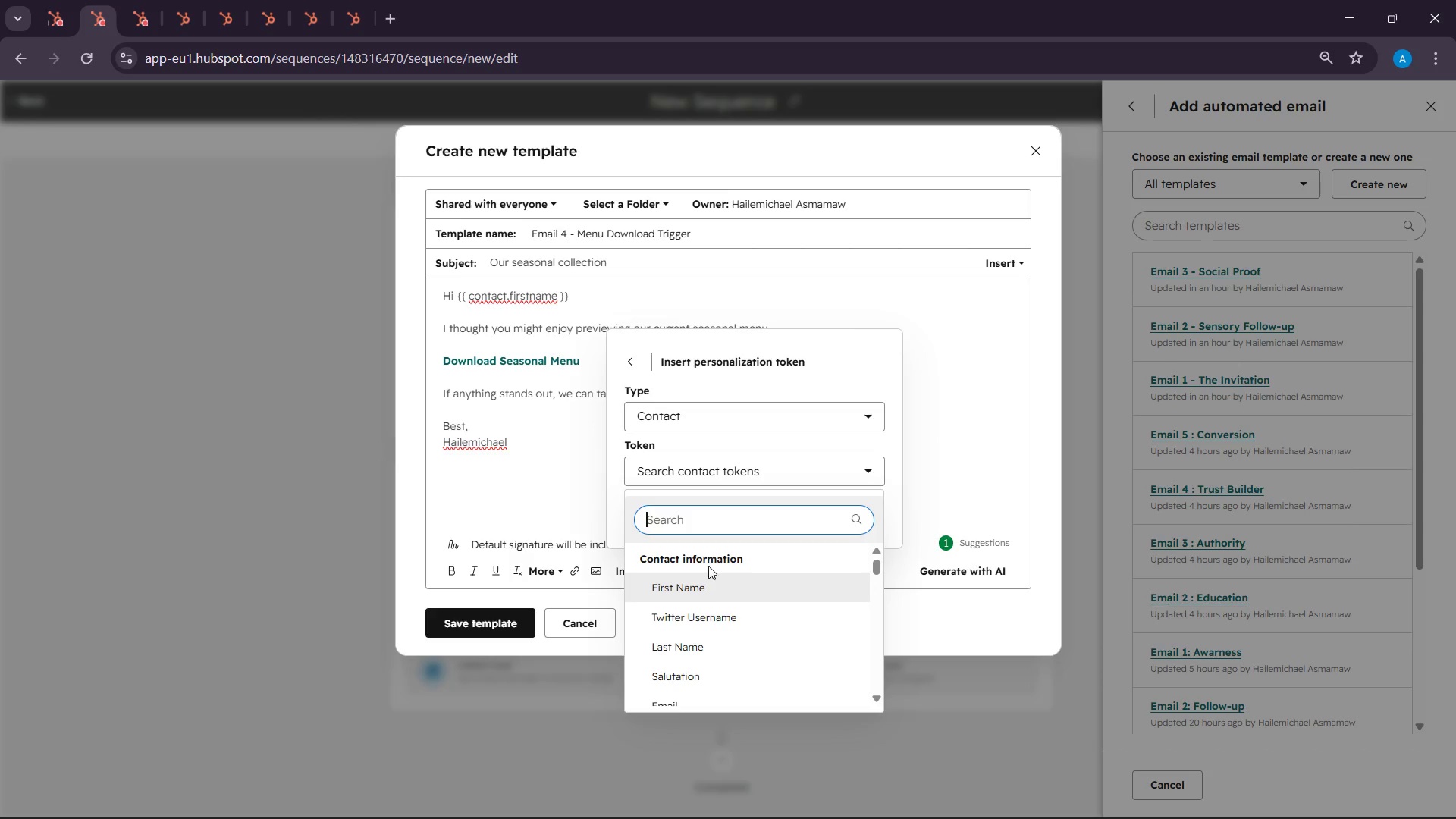 
left_click([711, 578])
 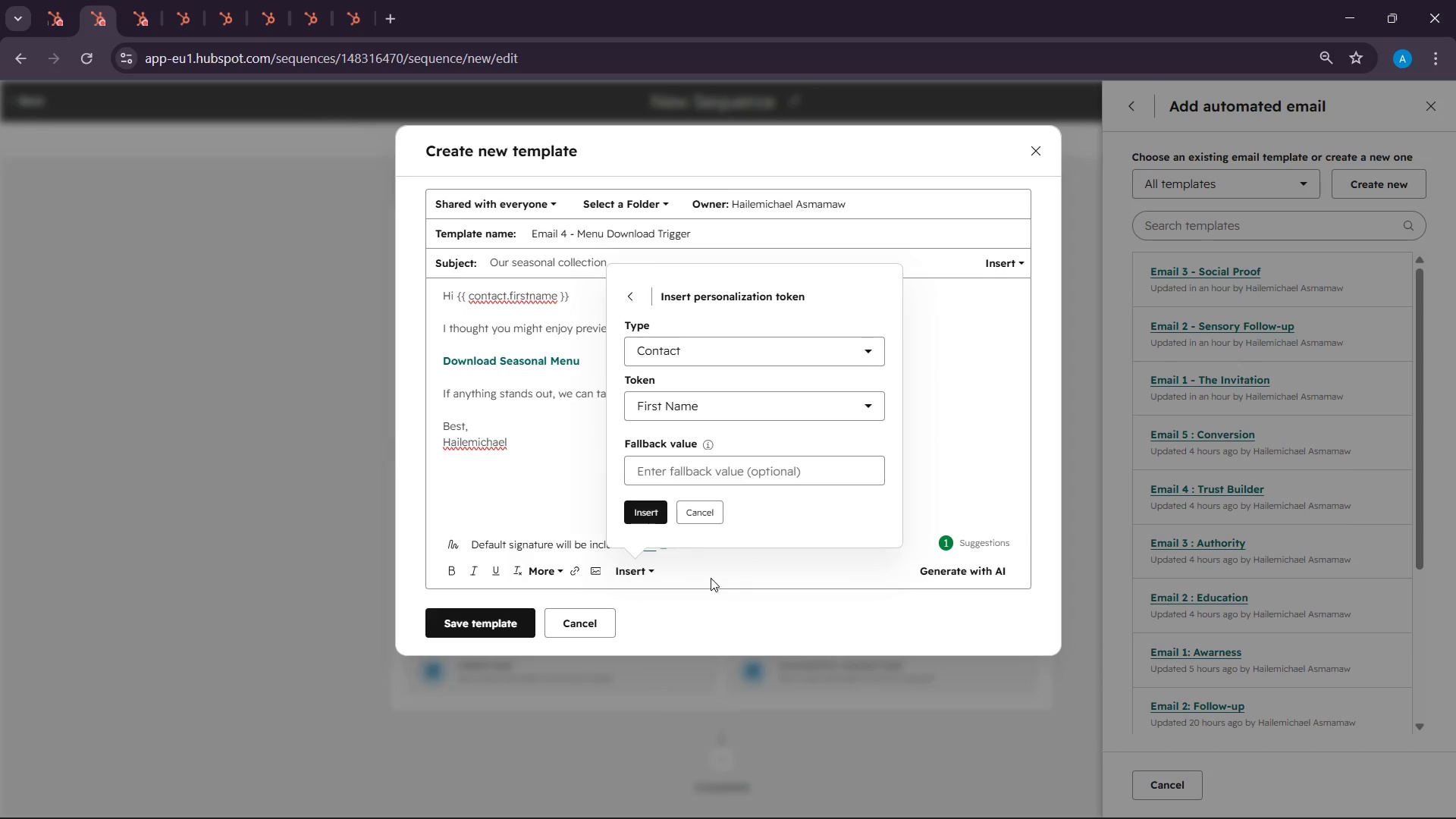 
left_click([659, 504])
 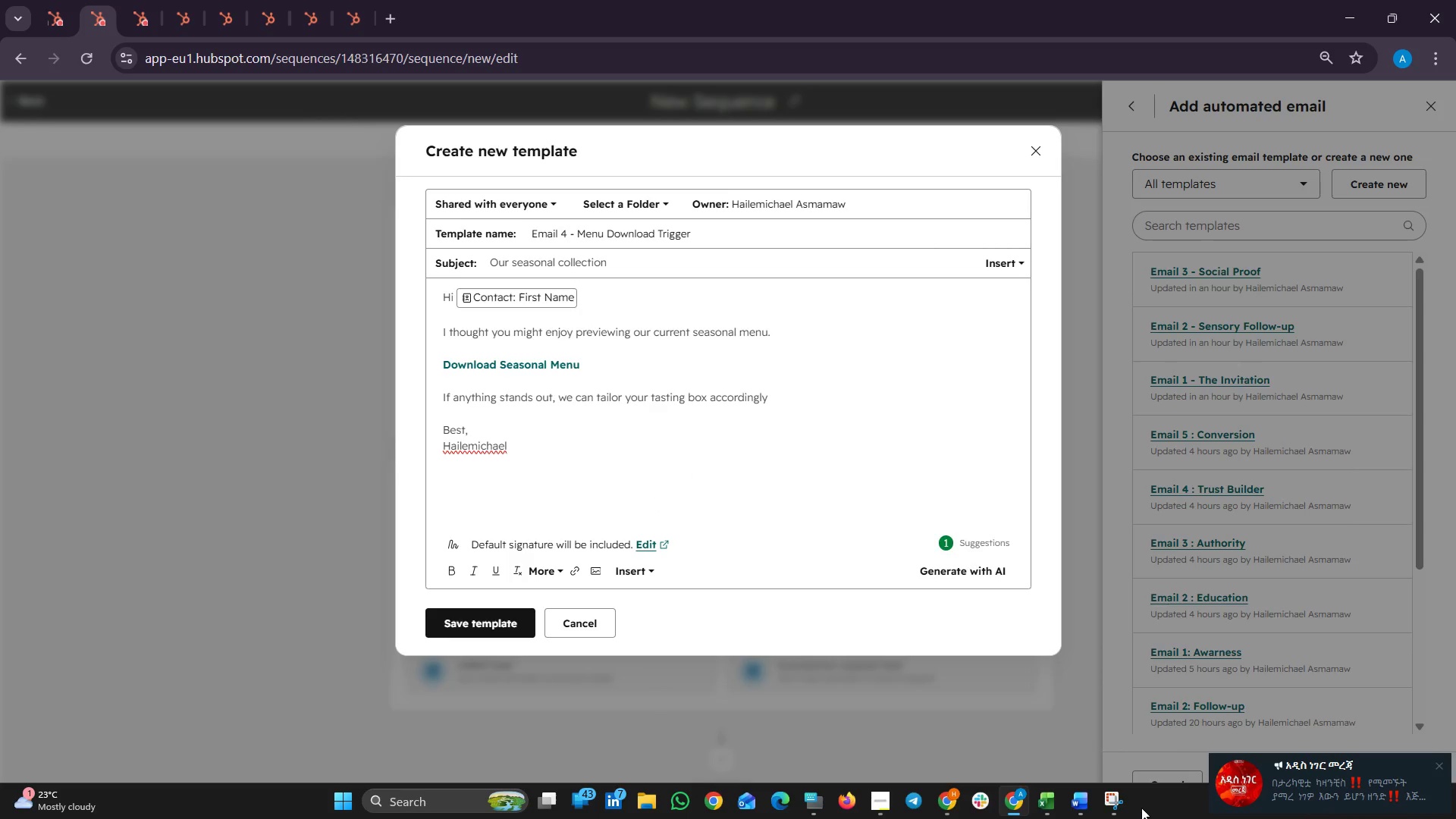 
wait(5.34)
 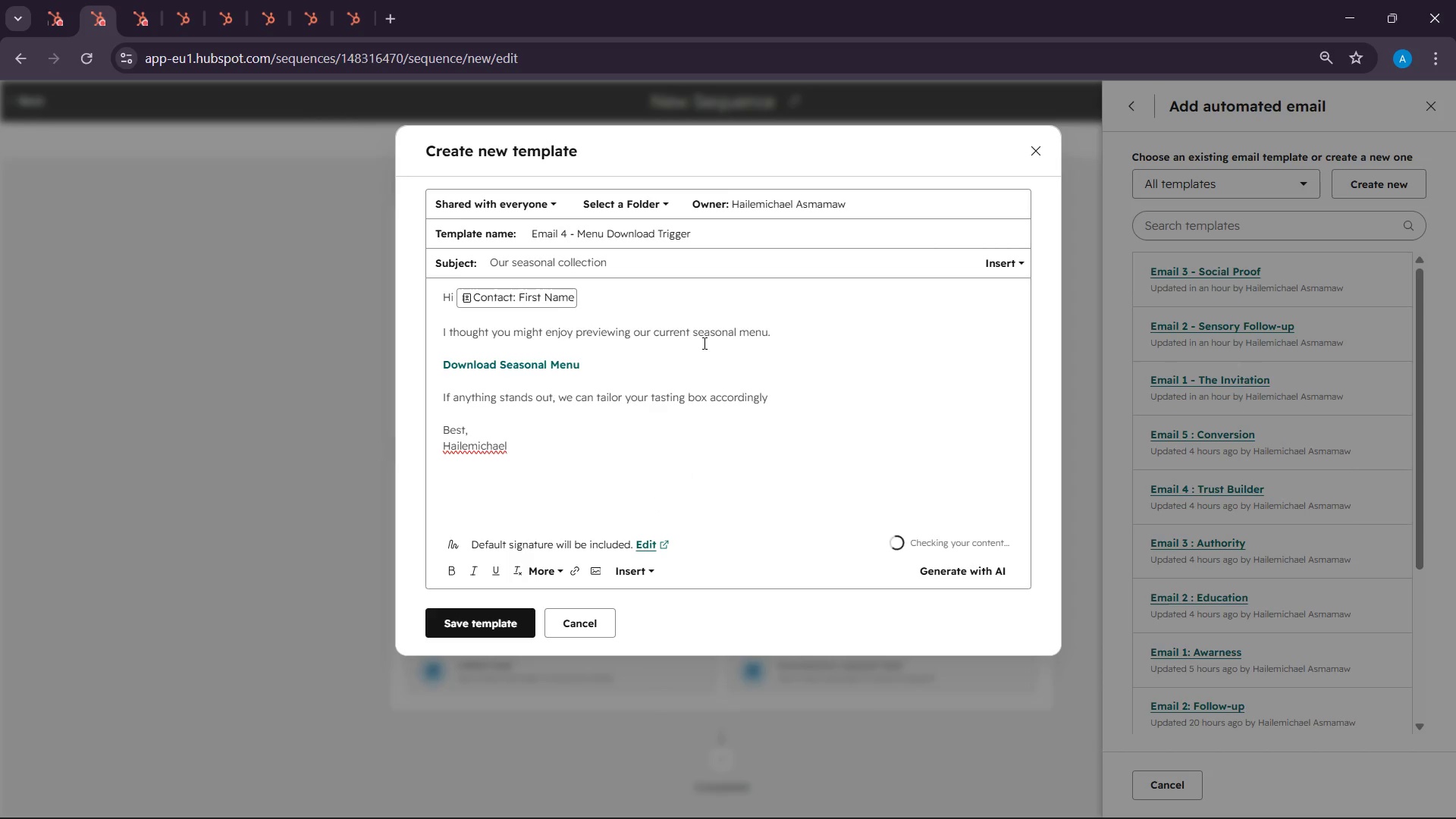 
left_click([1438, 770])
 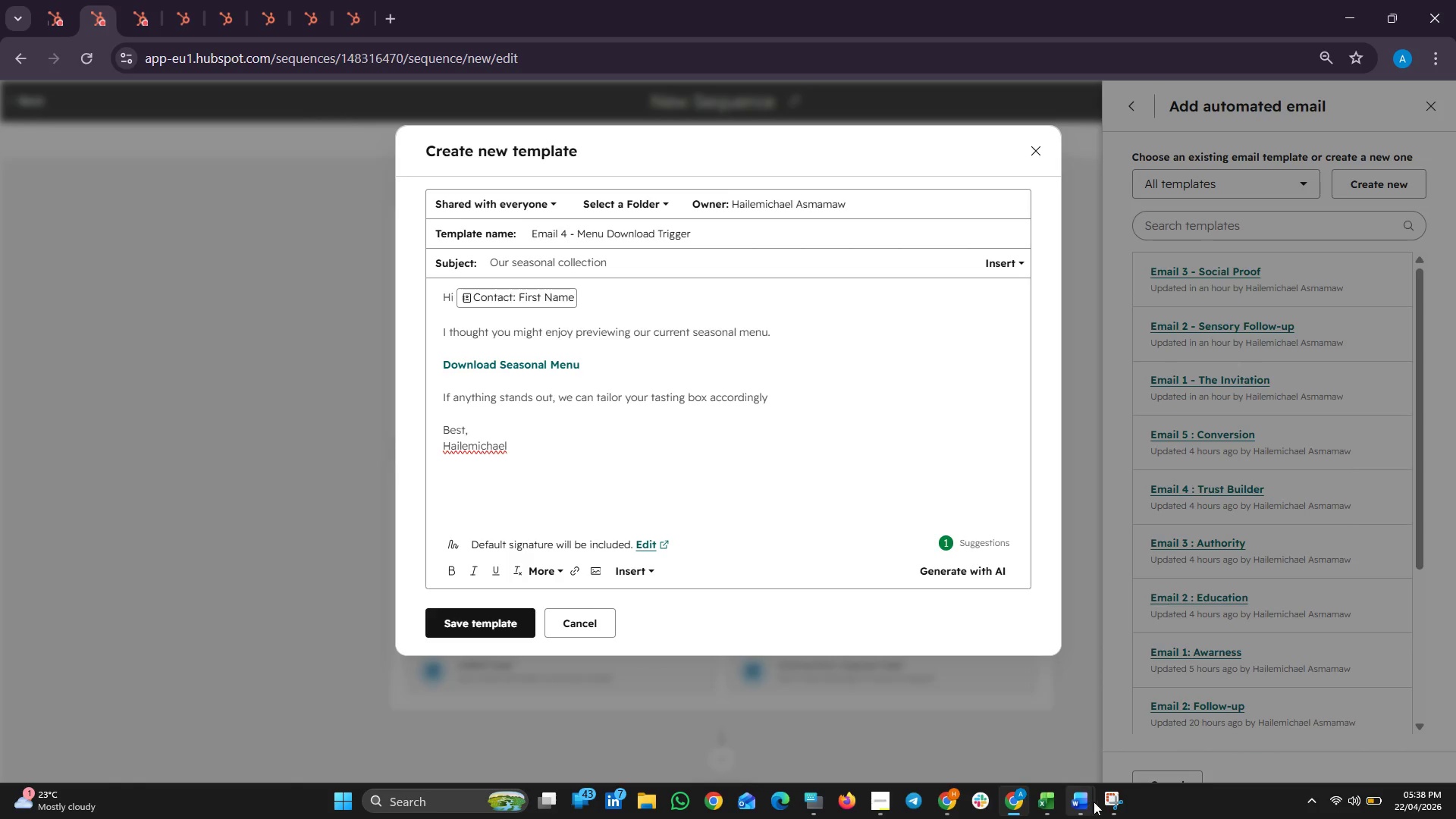 
left_click([1126, 805])
 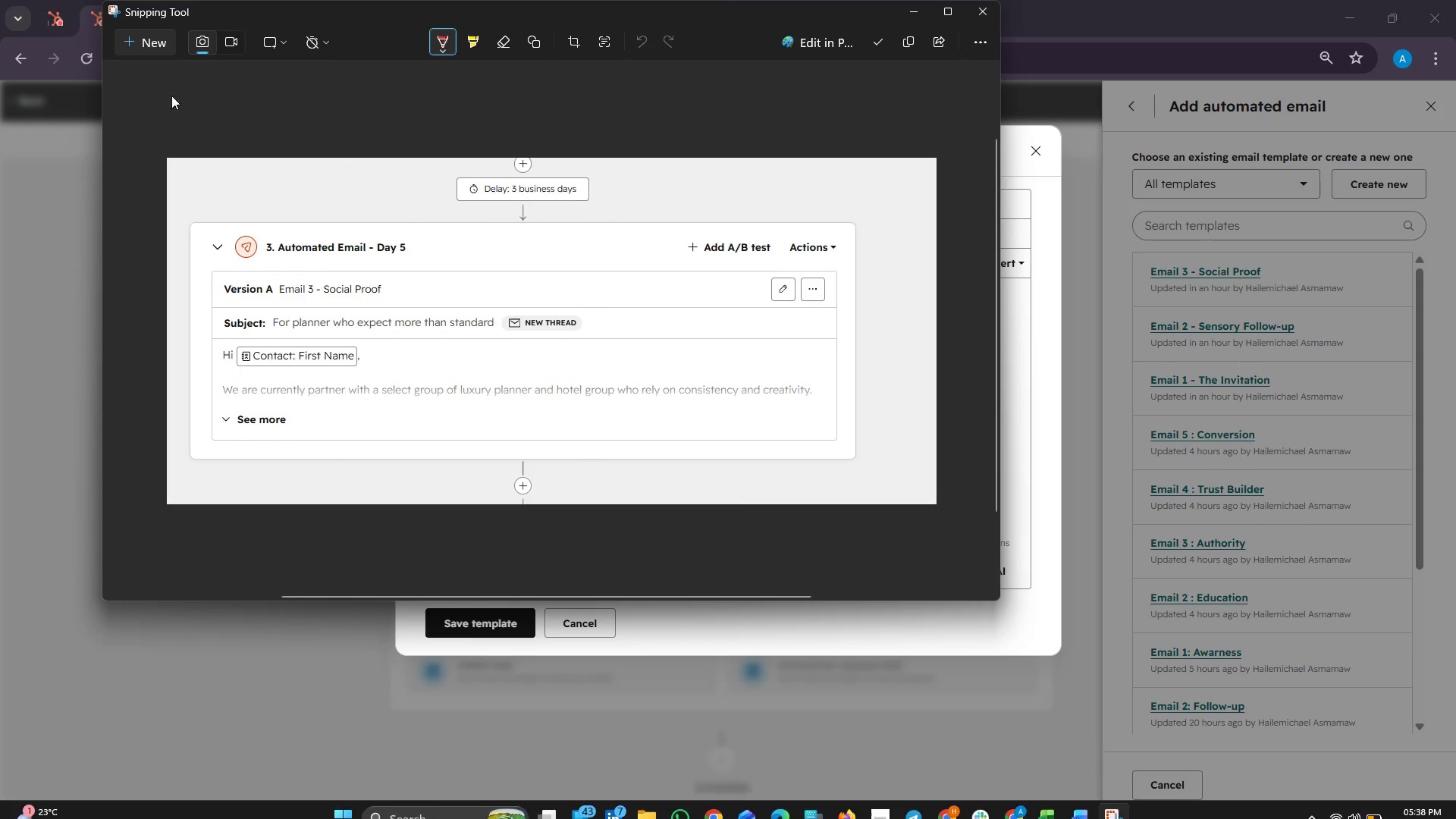 
left_click([154, 49])
 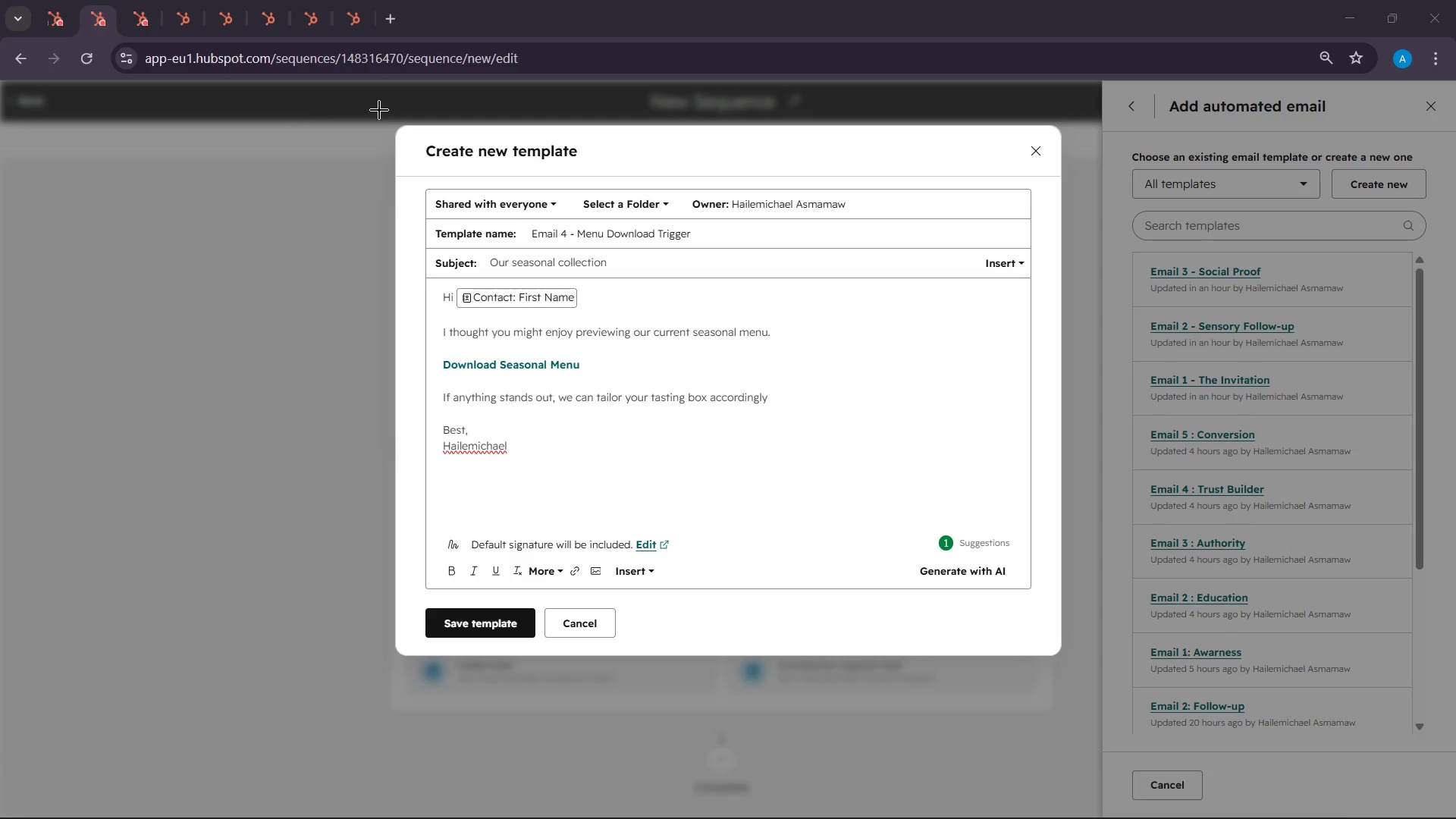 
left_click_drag(start_coordinate=[379, 110], to_coordinate=[1455, 674])
 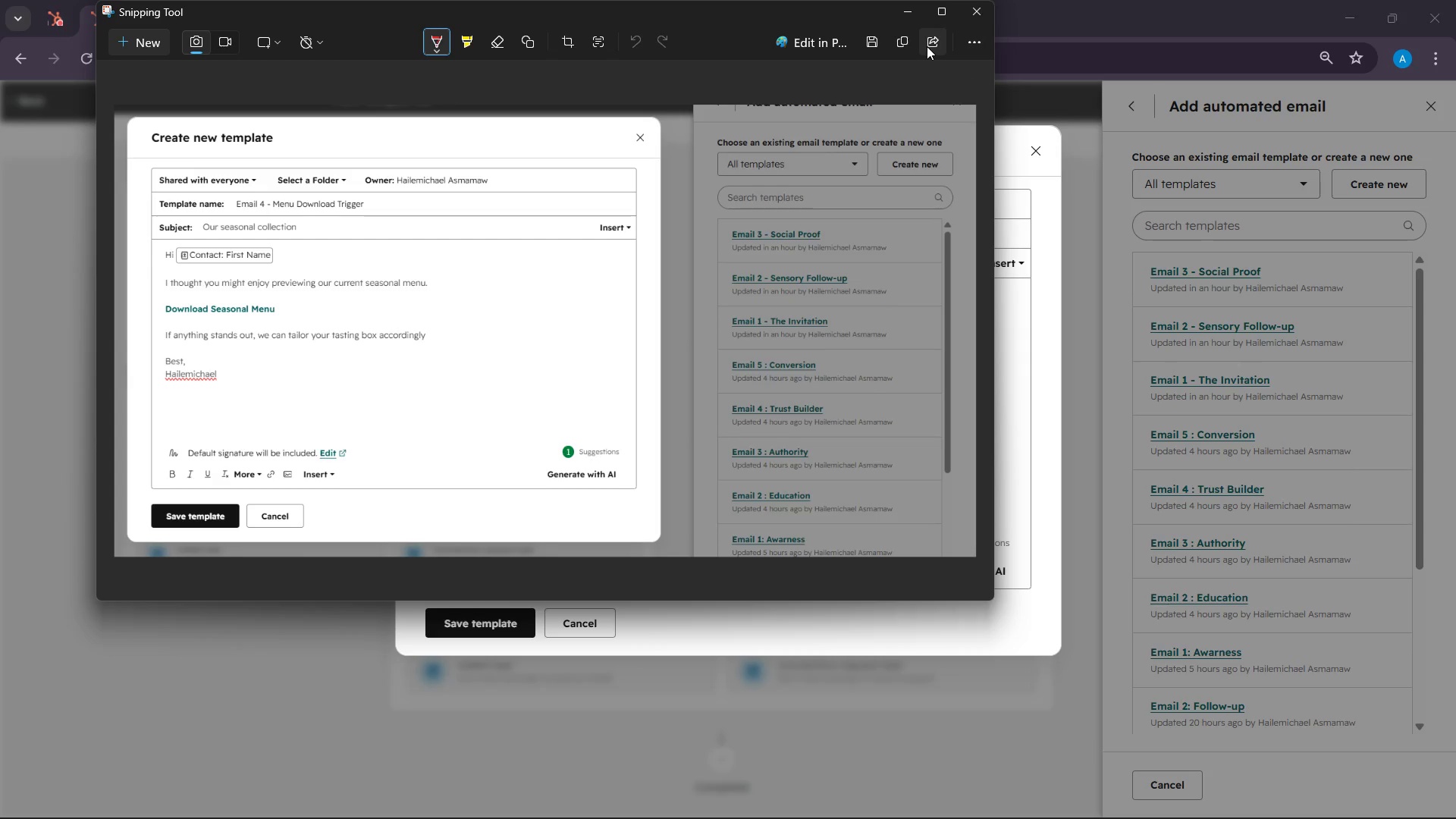 
wait(6.72)
 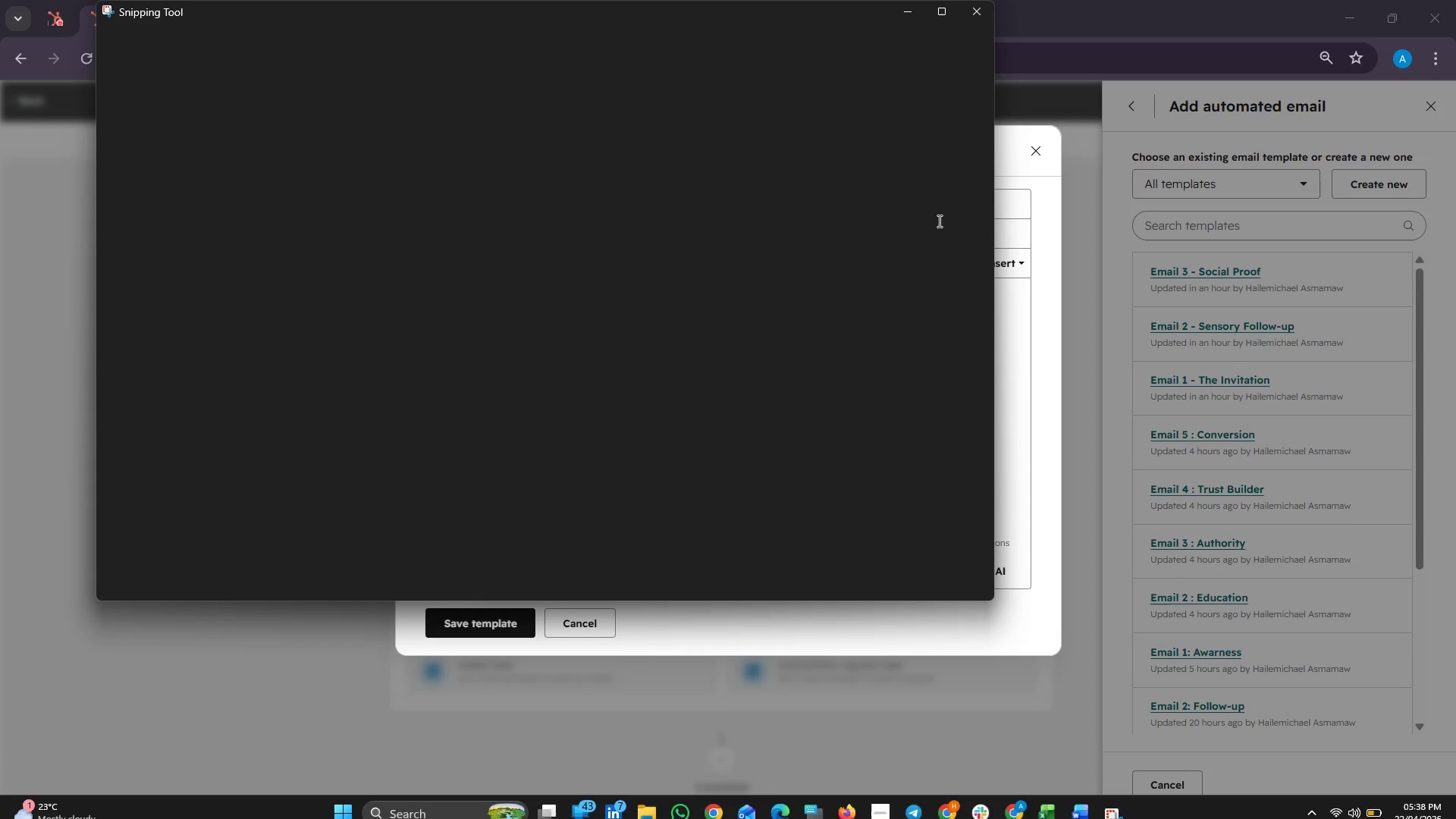 
double_click([883, 36])
 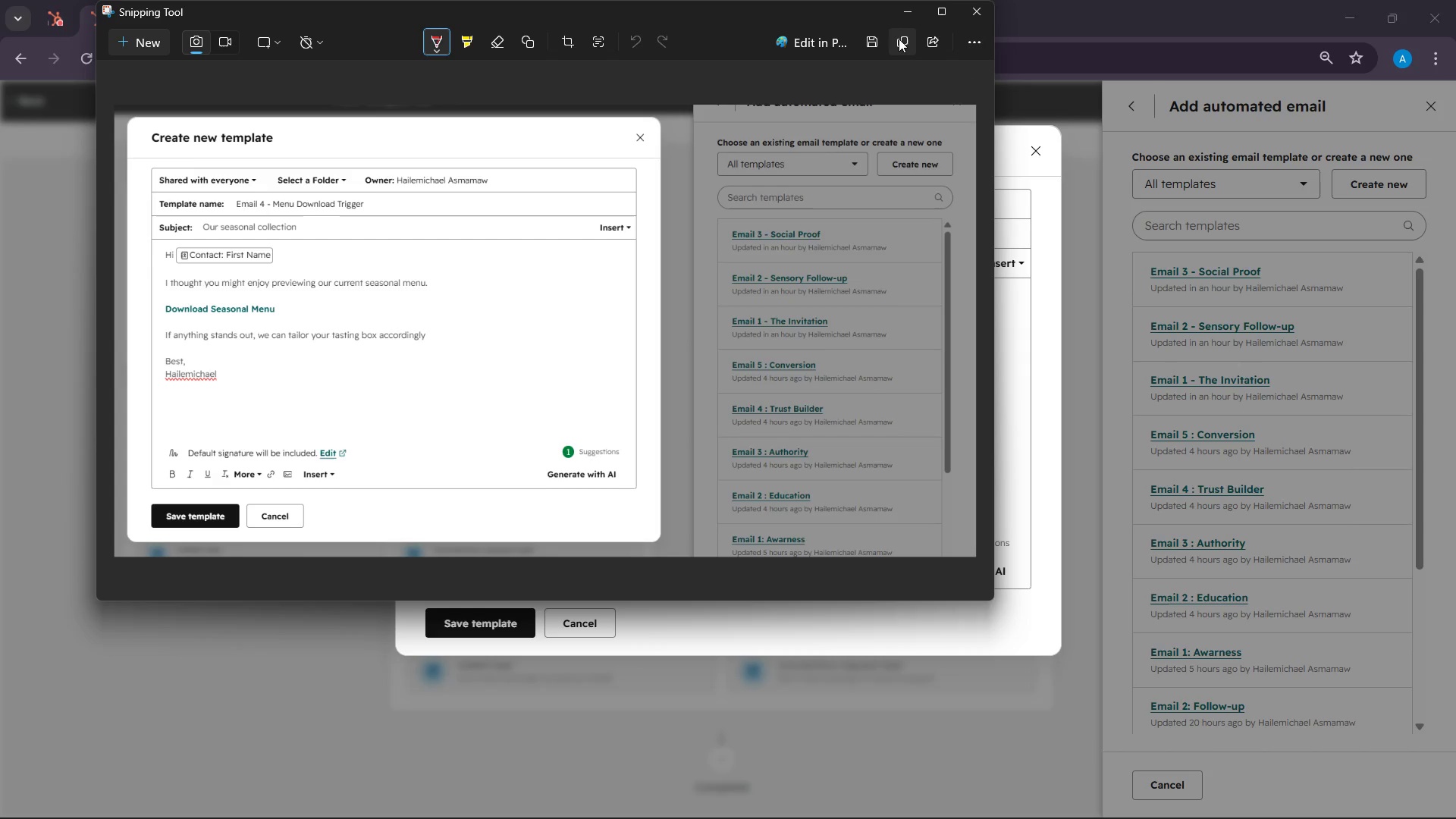 
left_click([899, 39])
 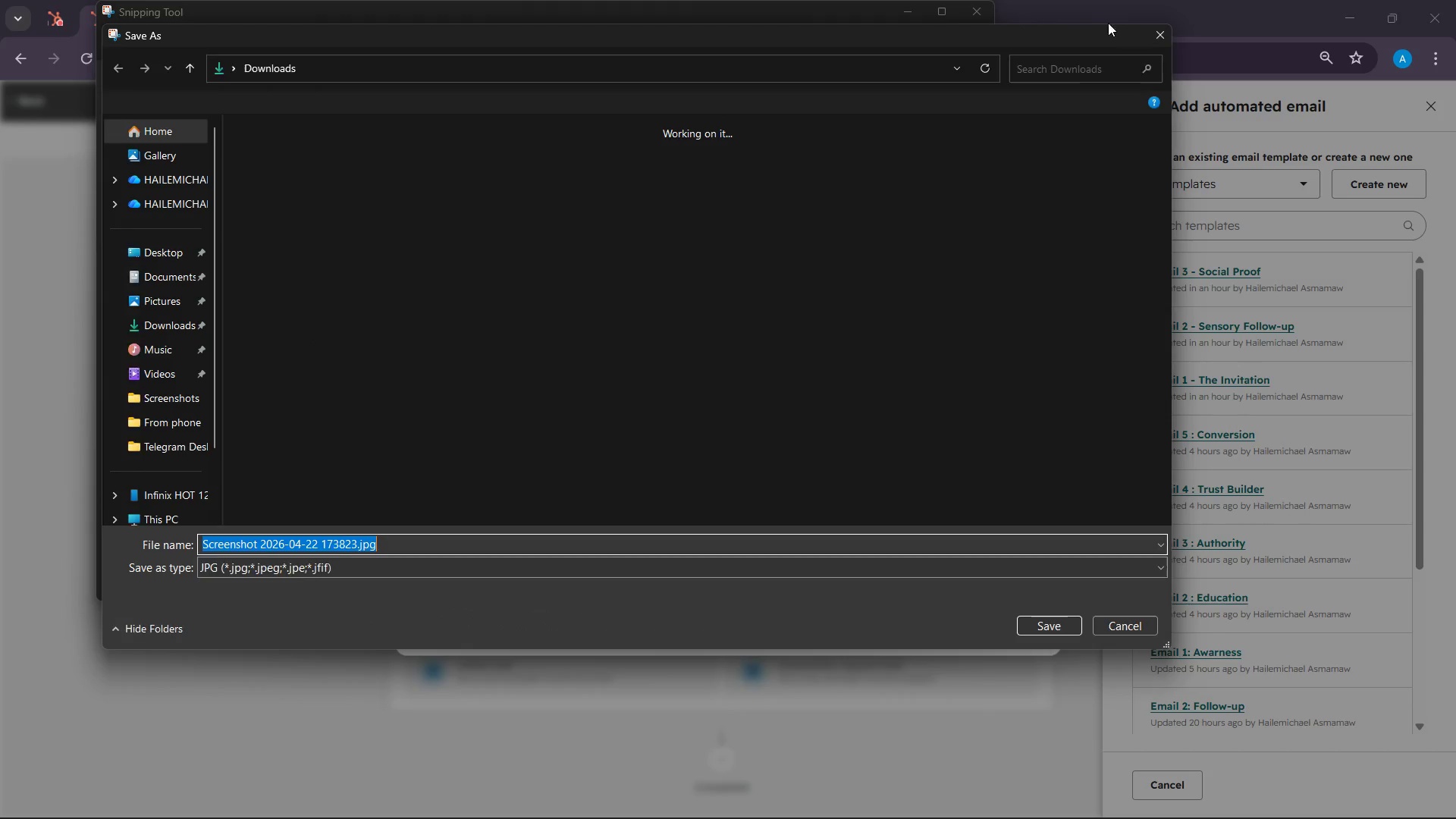 
left_click([1153, 29])
 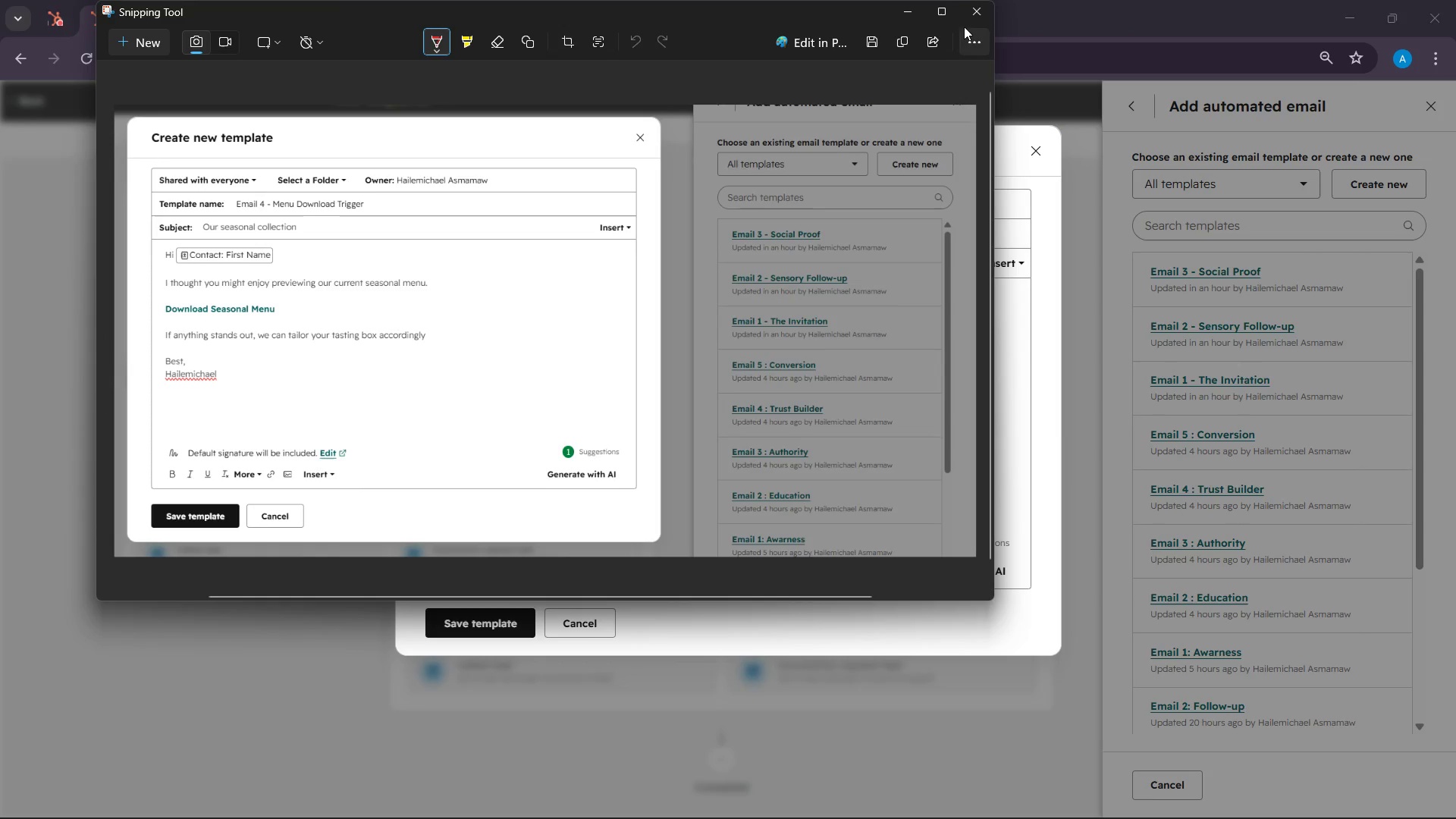 
left_click([916, 16])
 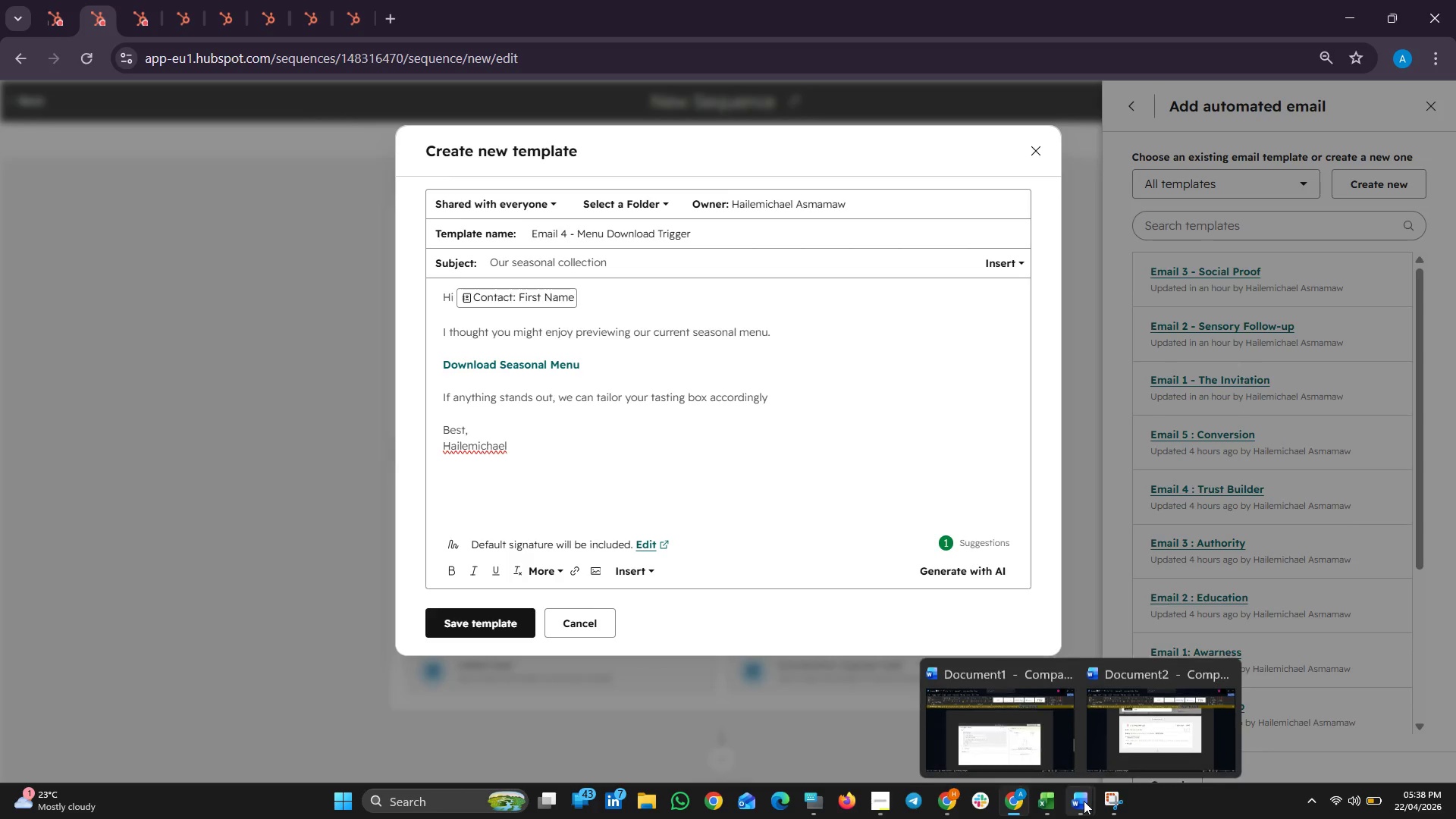 
left_click([1196, 705])
 